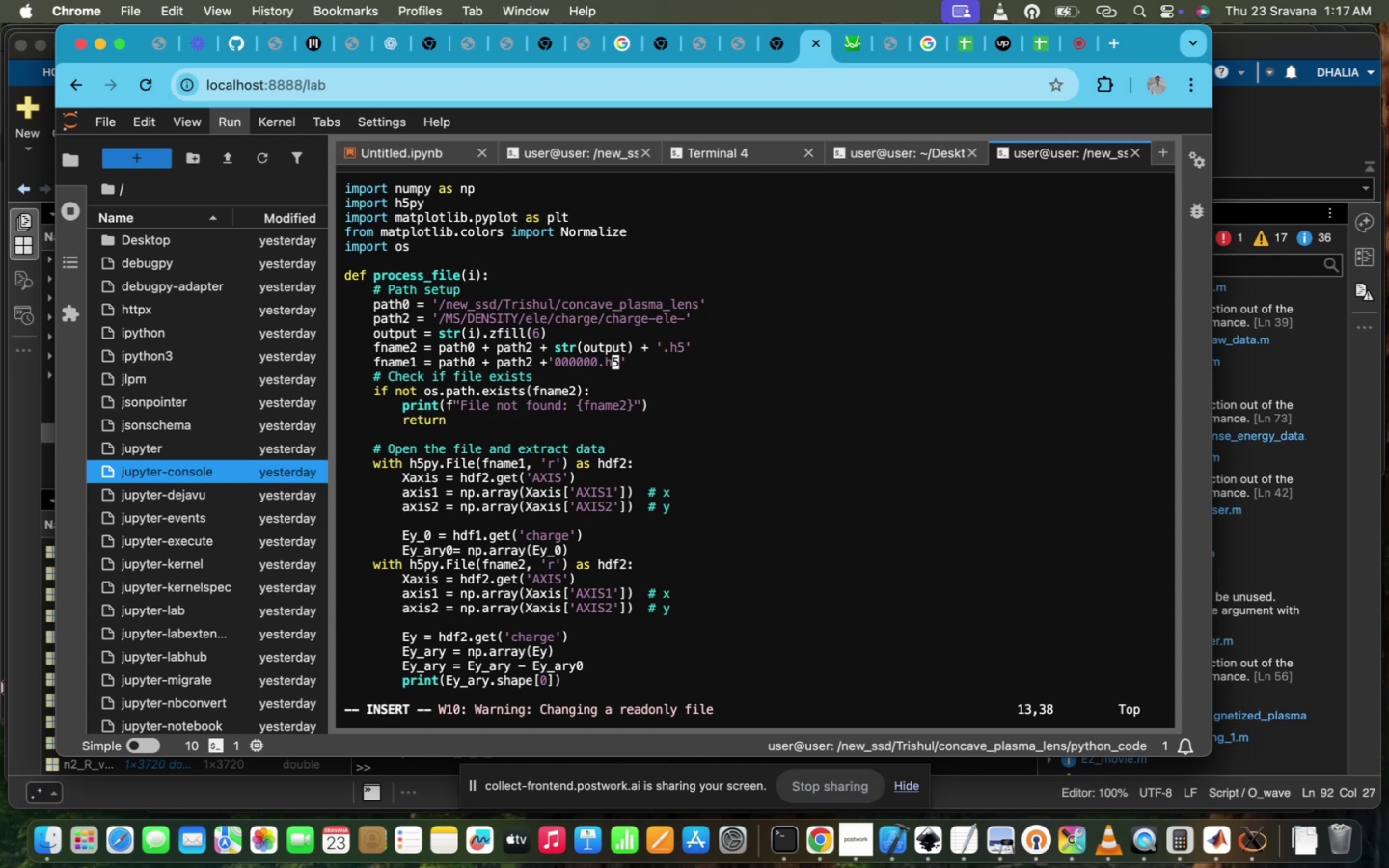 
key(ArrowRight)
 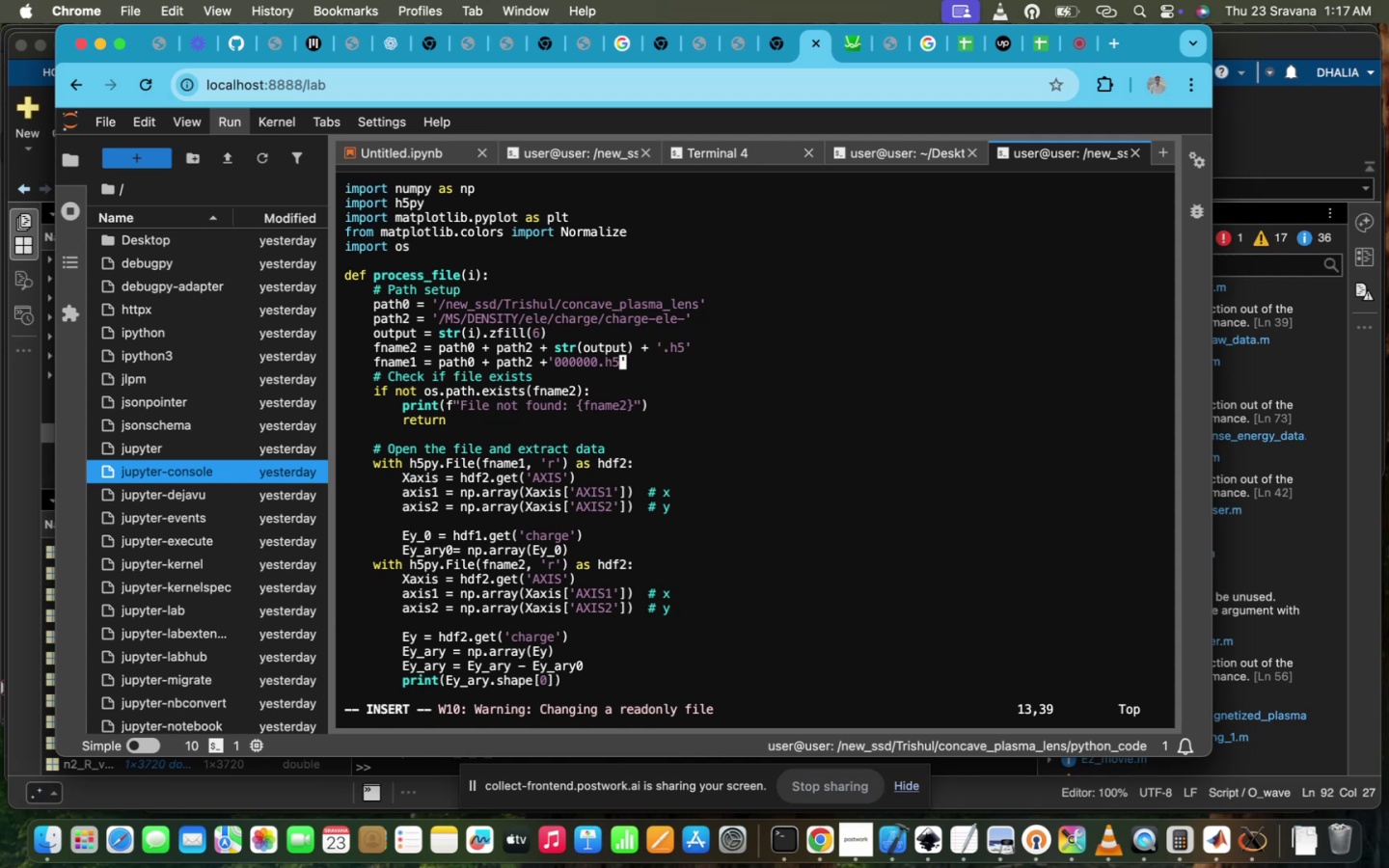 
key(ArrowRight)
 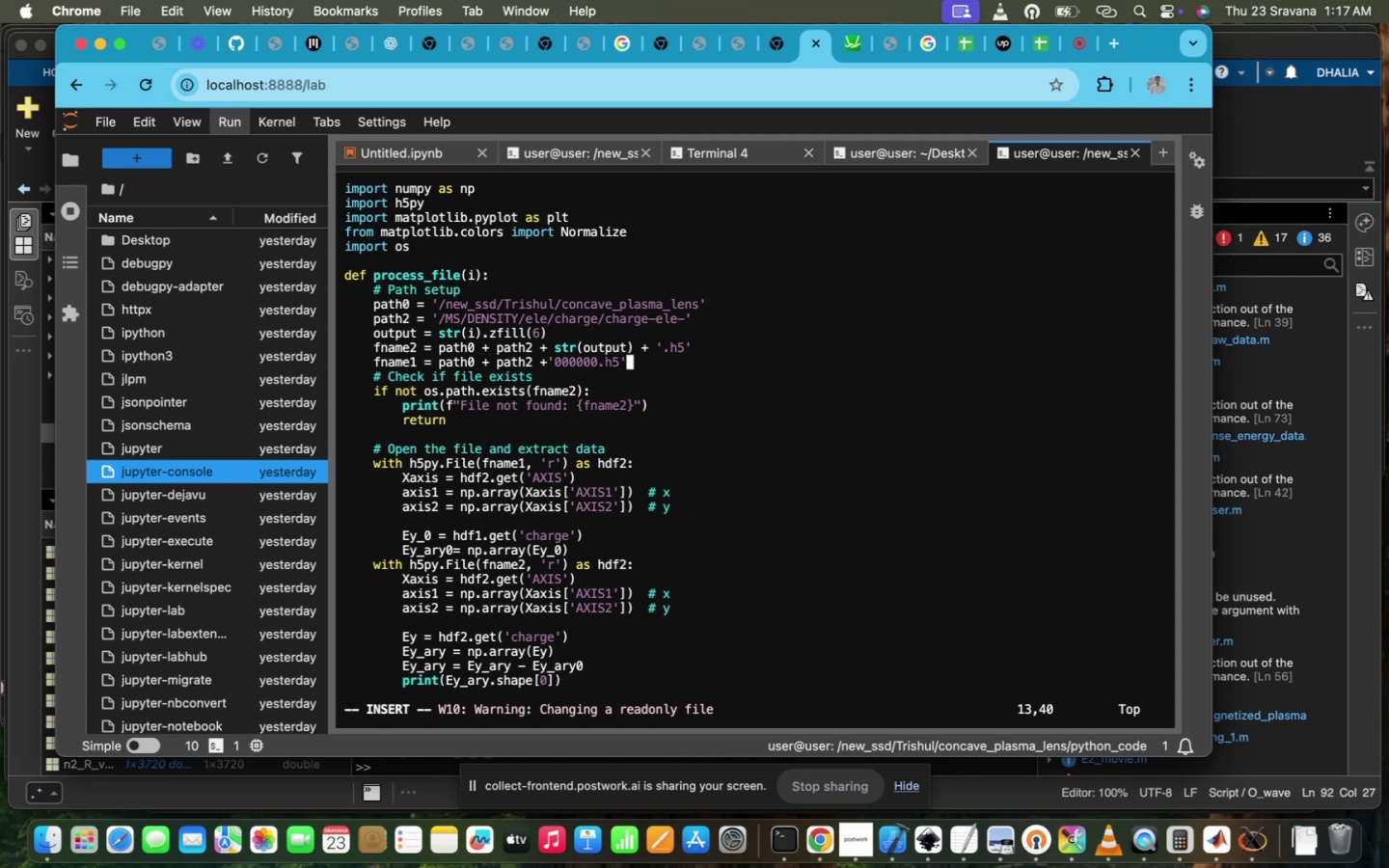 
key(Escape)
 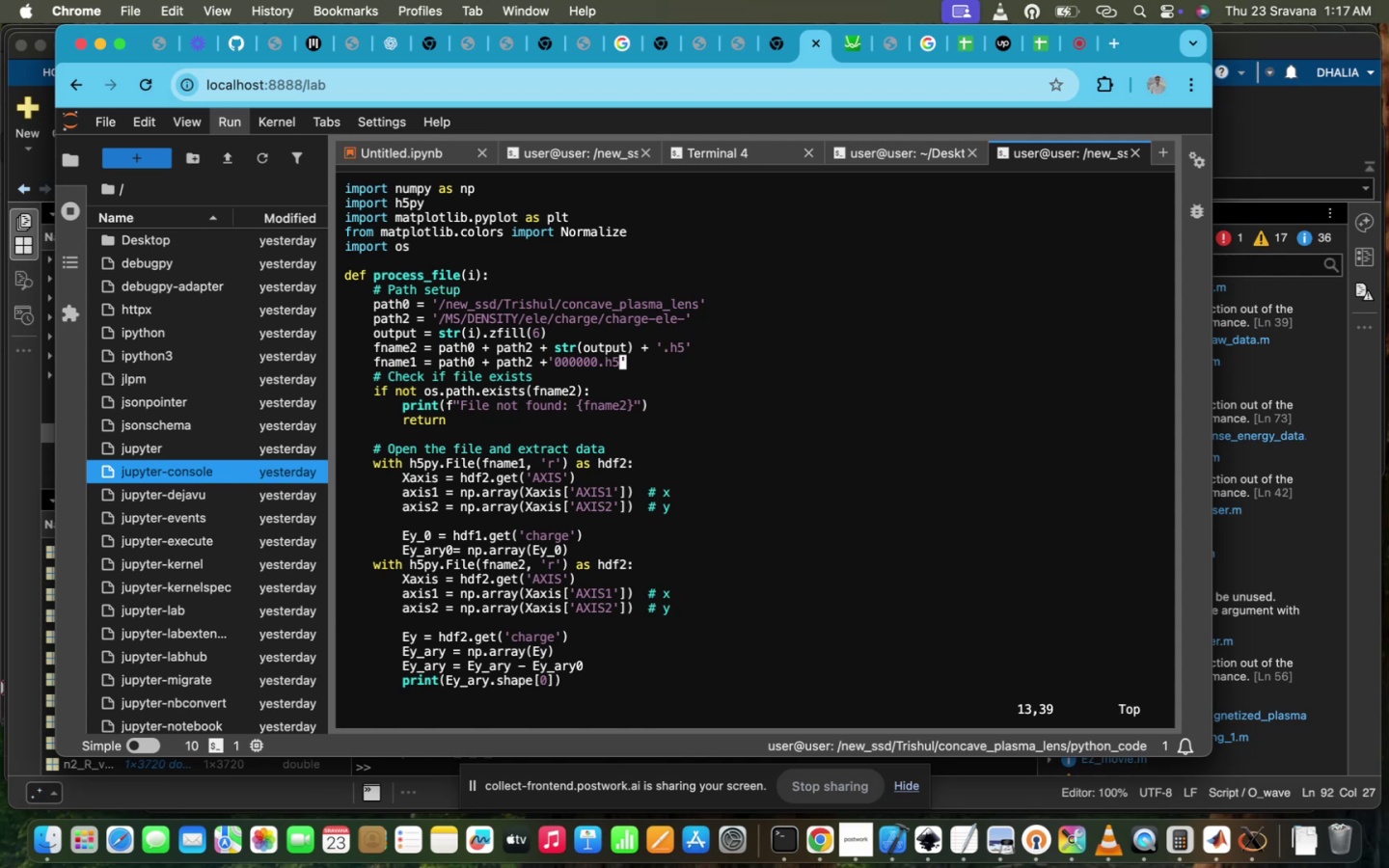 
type(:wq!)
 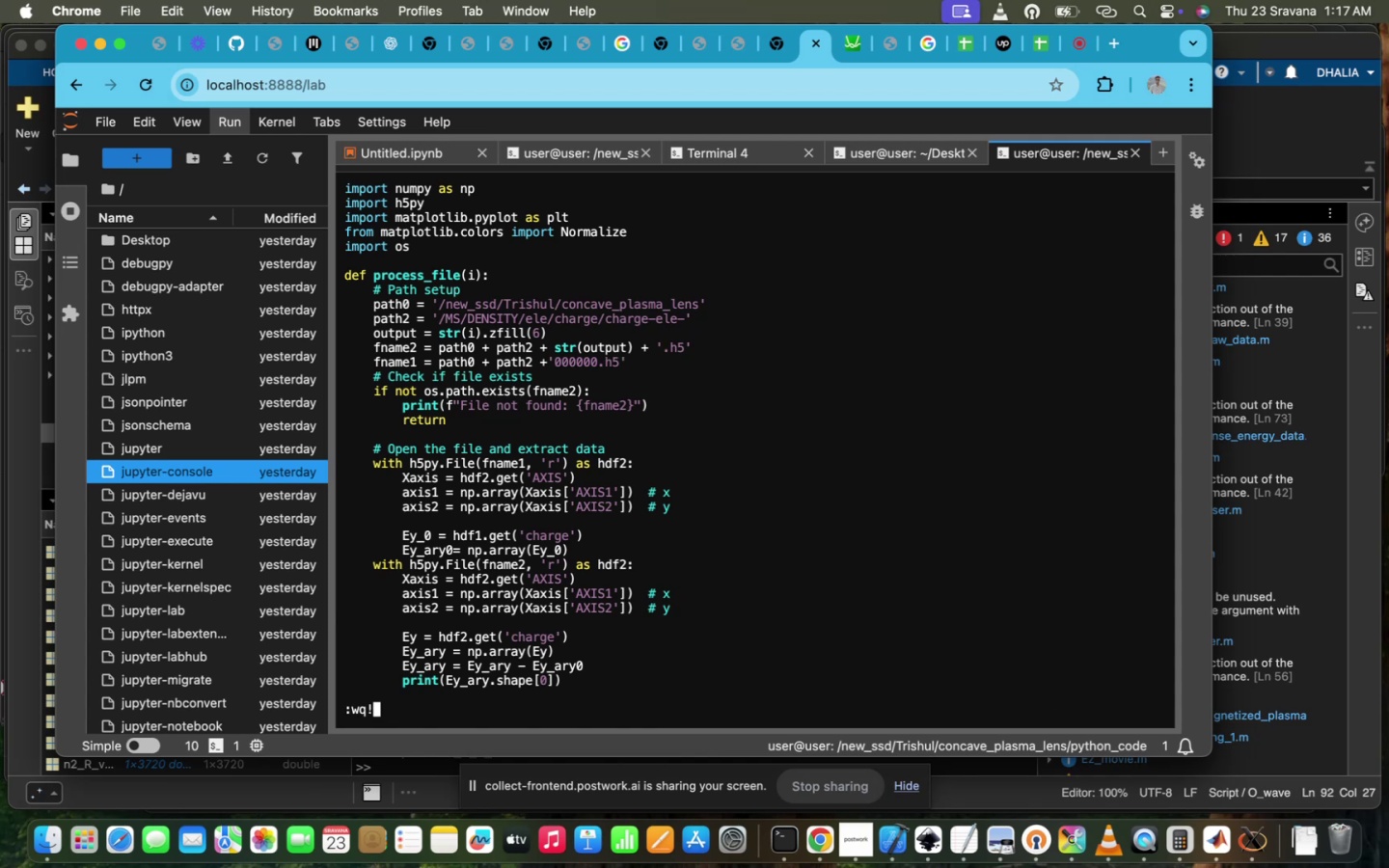 
key(Enter)
 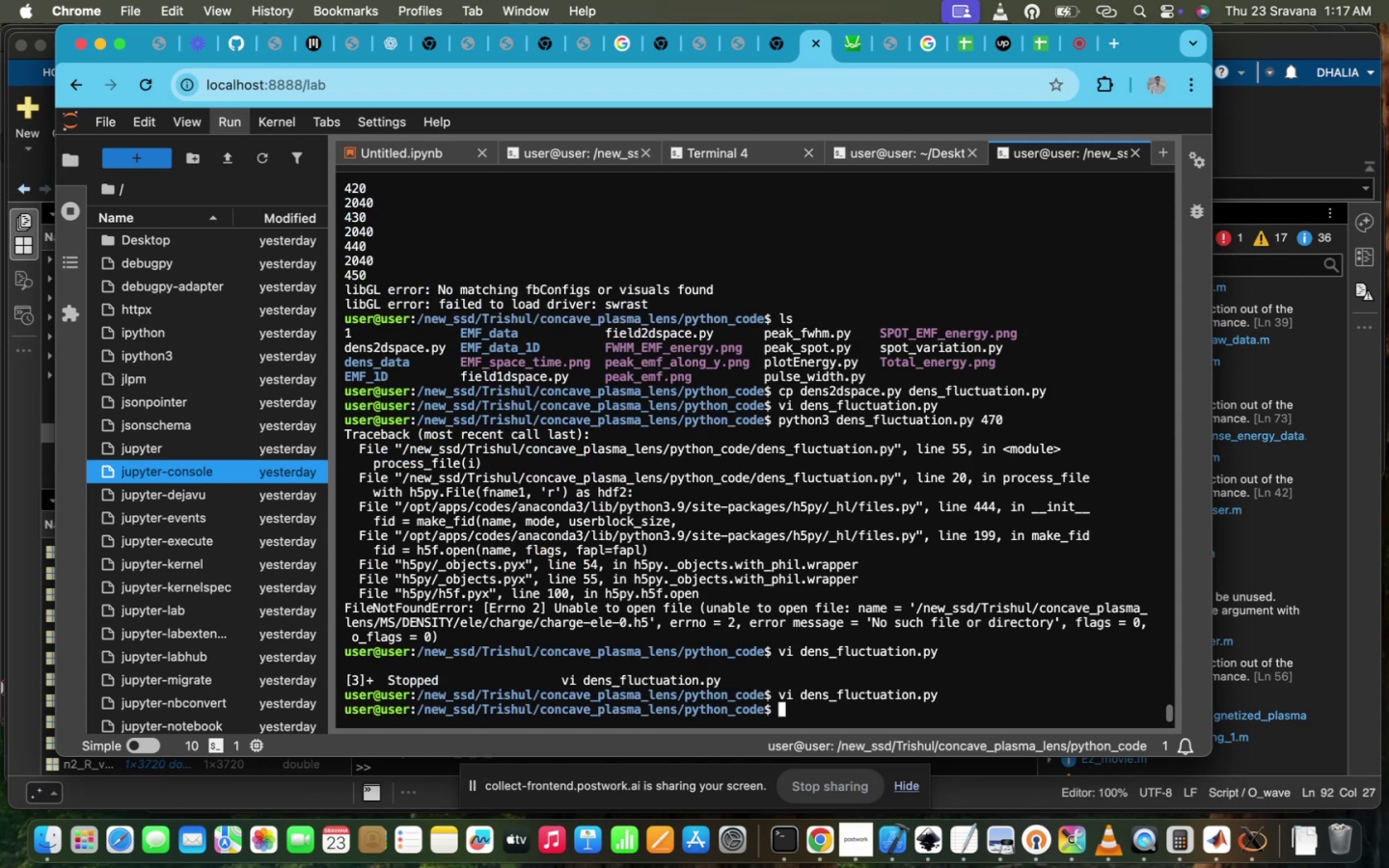 
key(ArrowUp)
 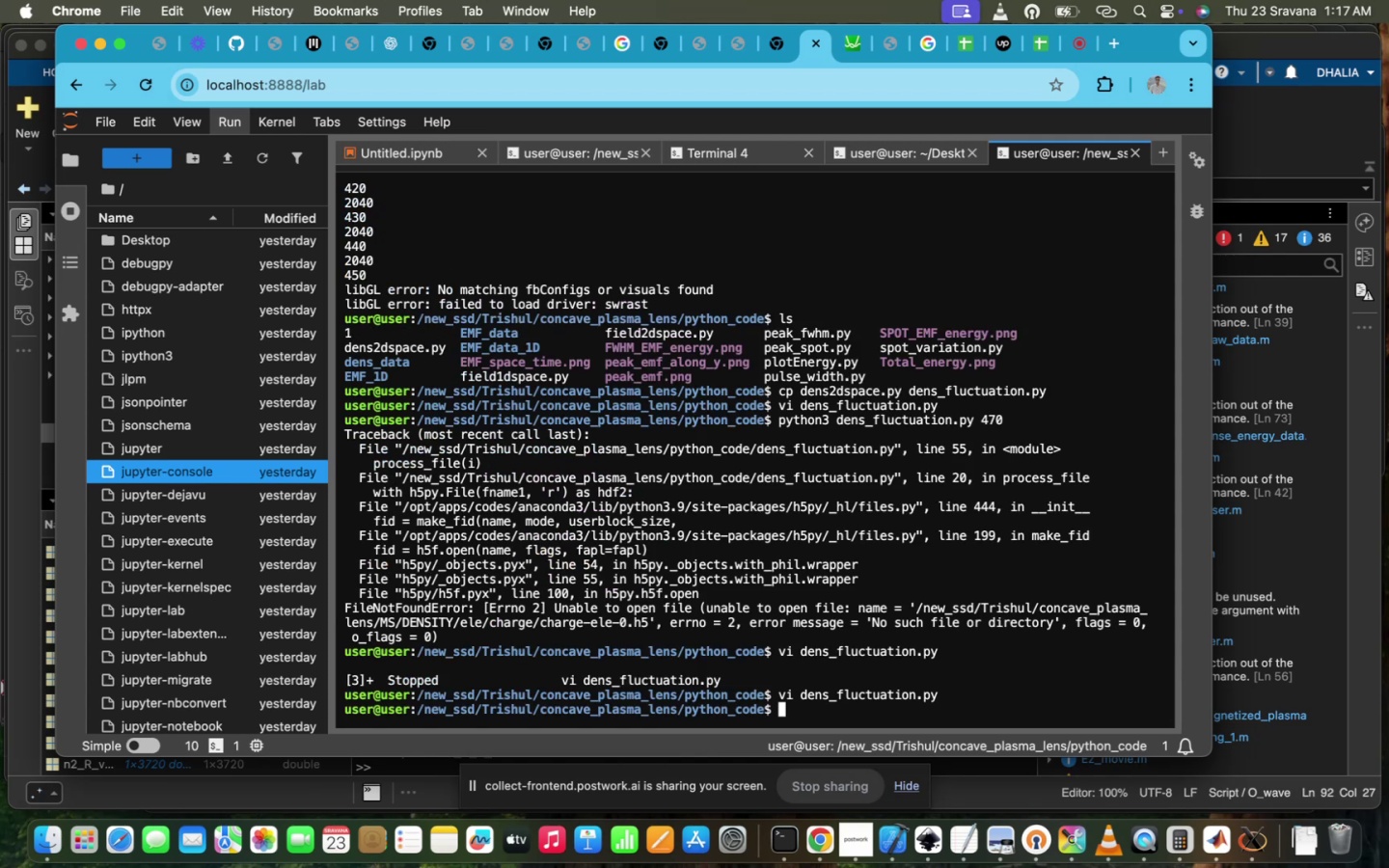 
key(ArrowDown)
 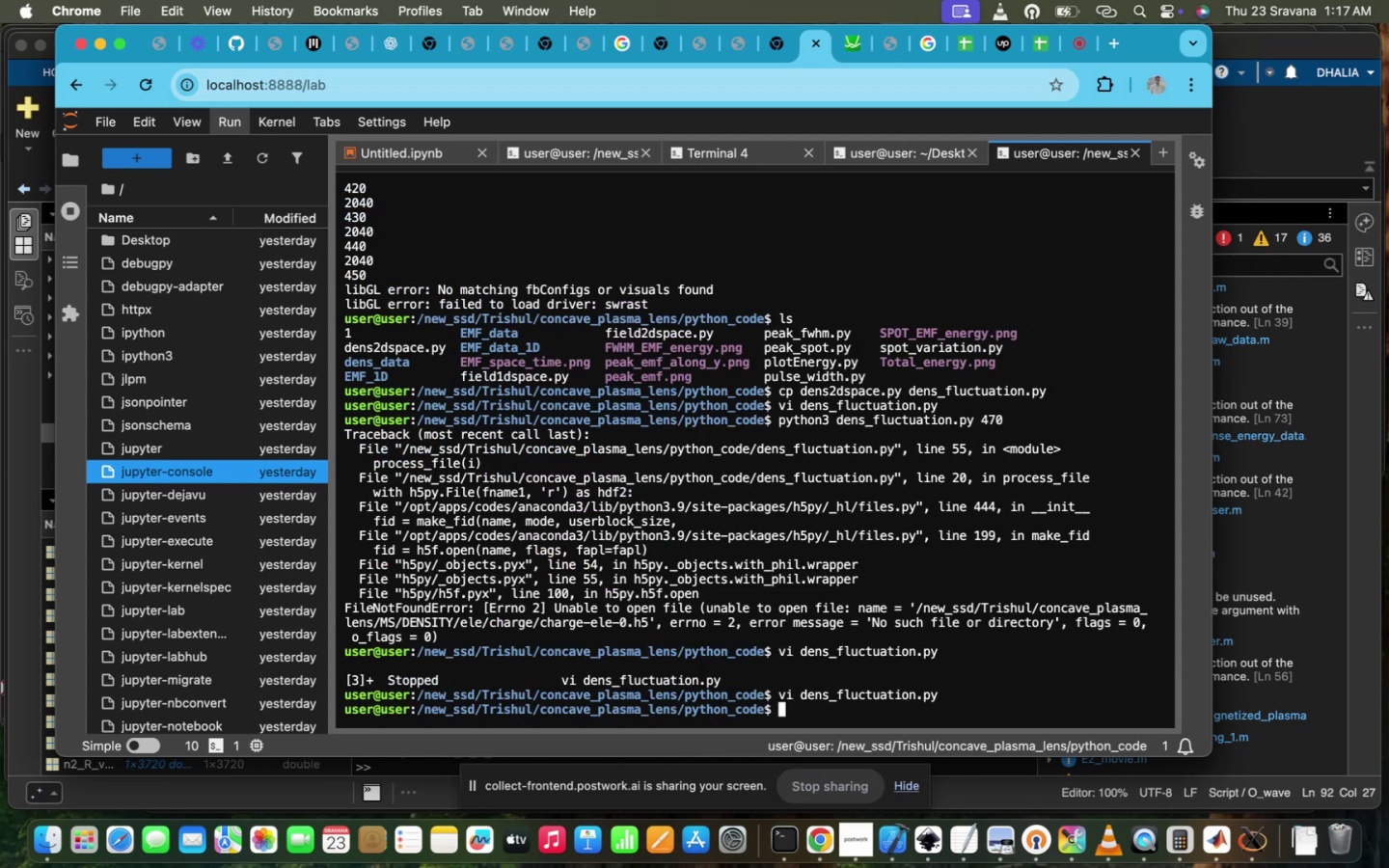 
key(ArrowUp)
 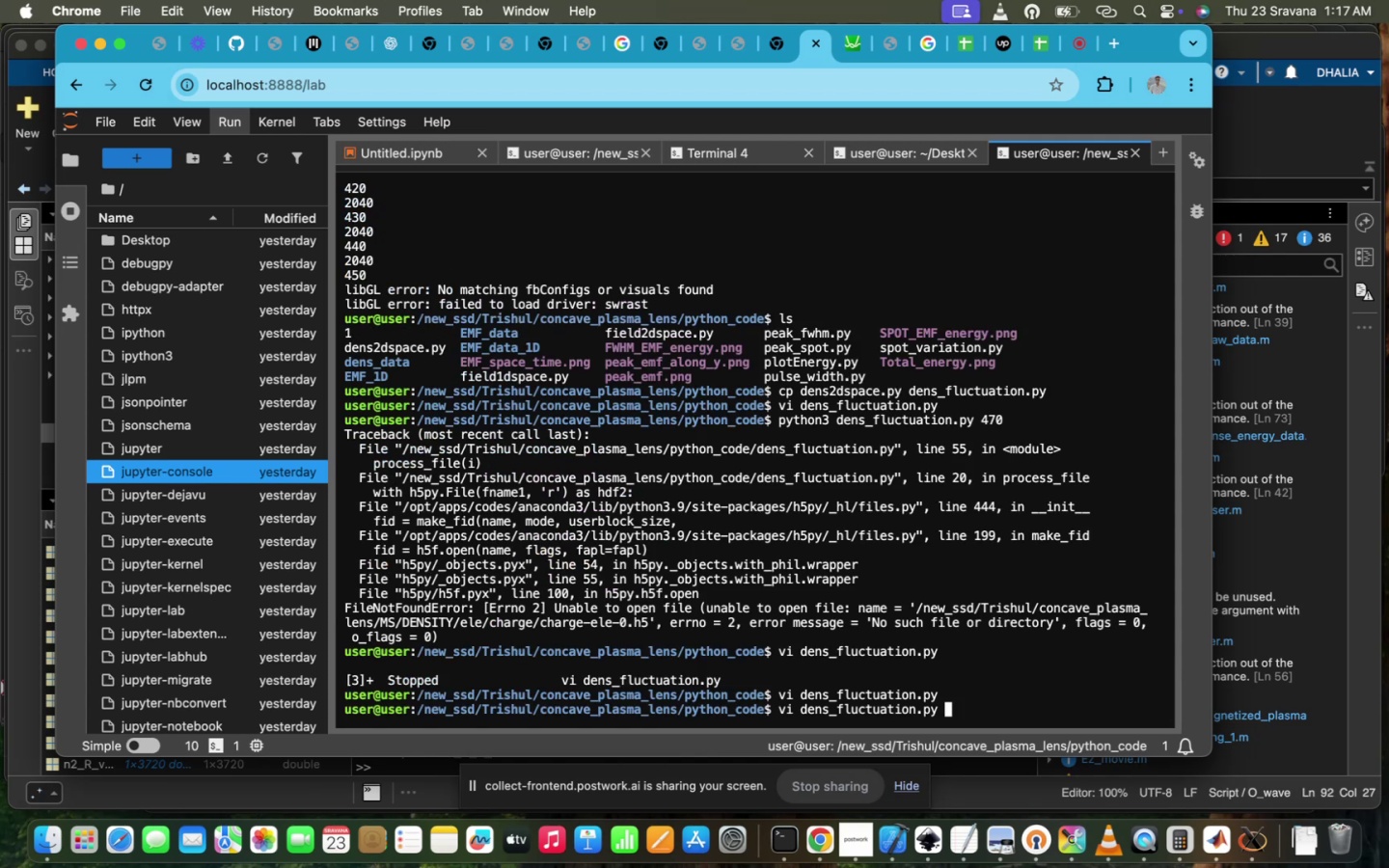 
key(ArrowDown)
 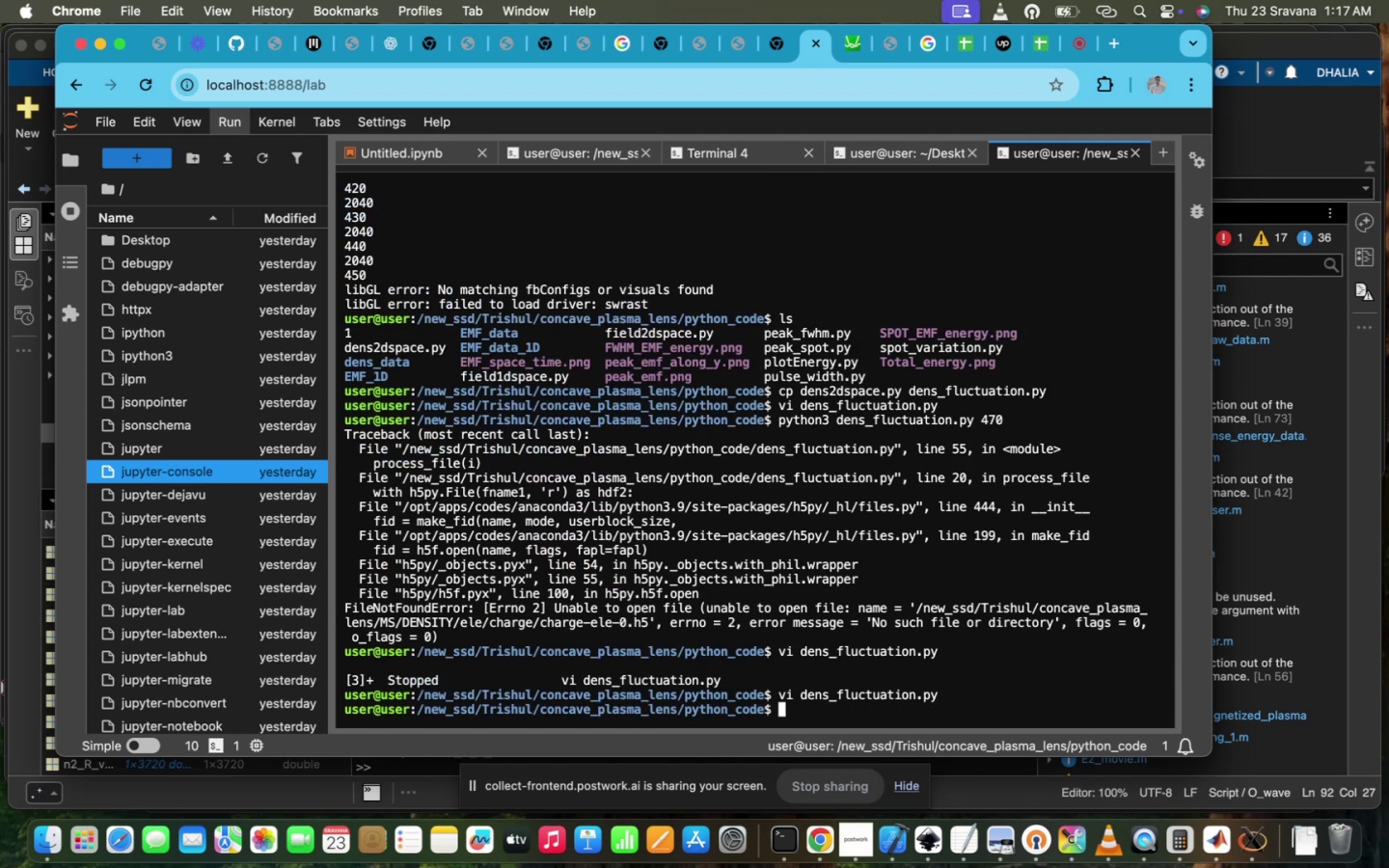 
key(ArrowDown)
 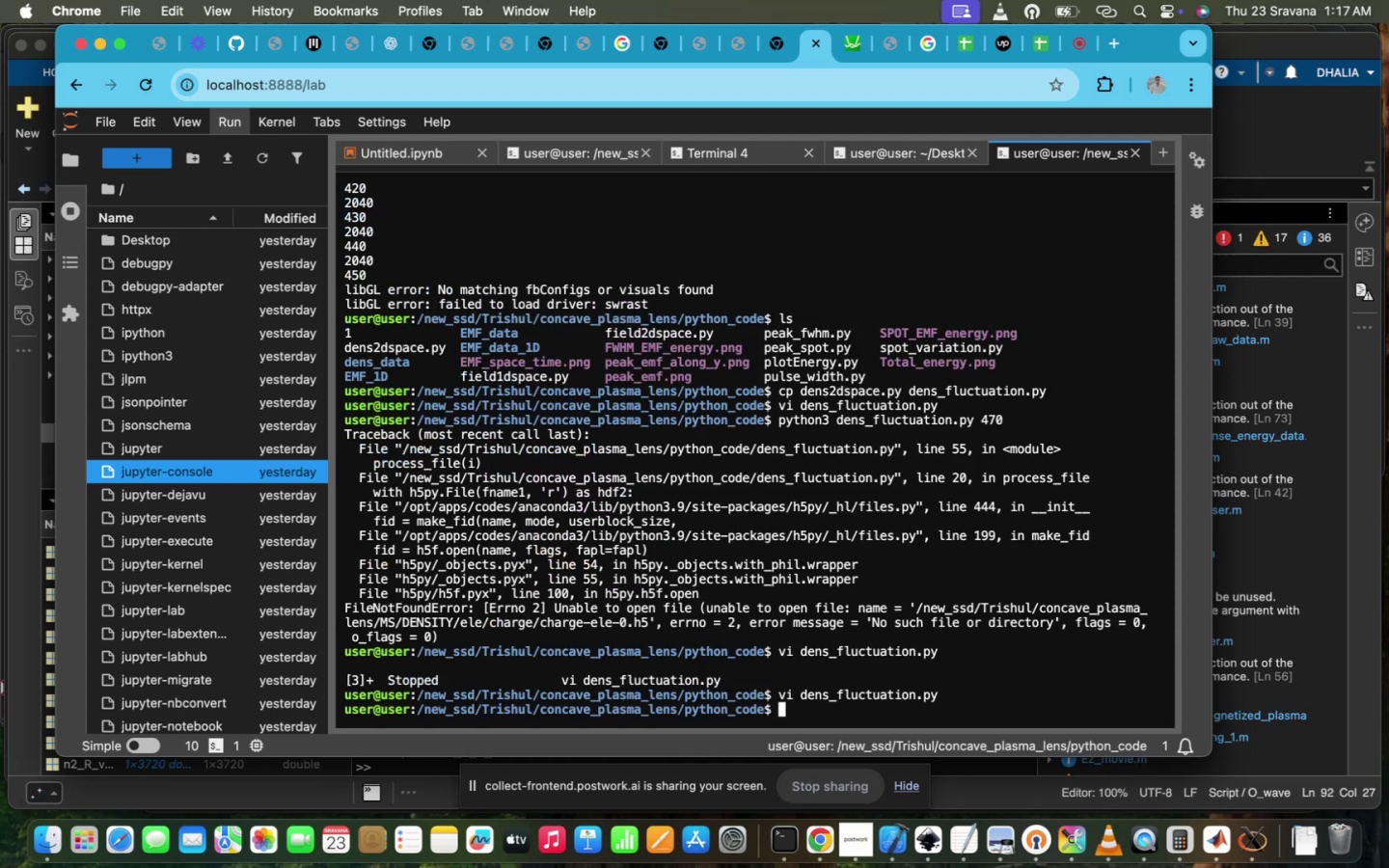 
type(ls)
 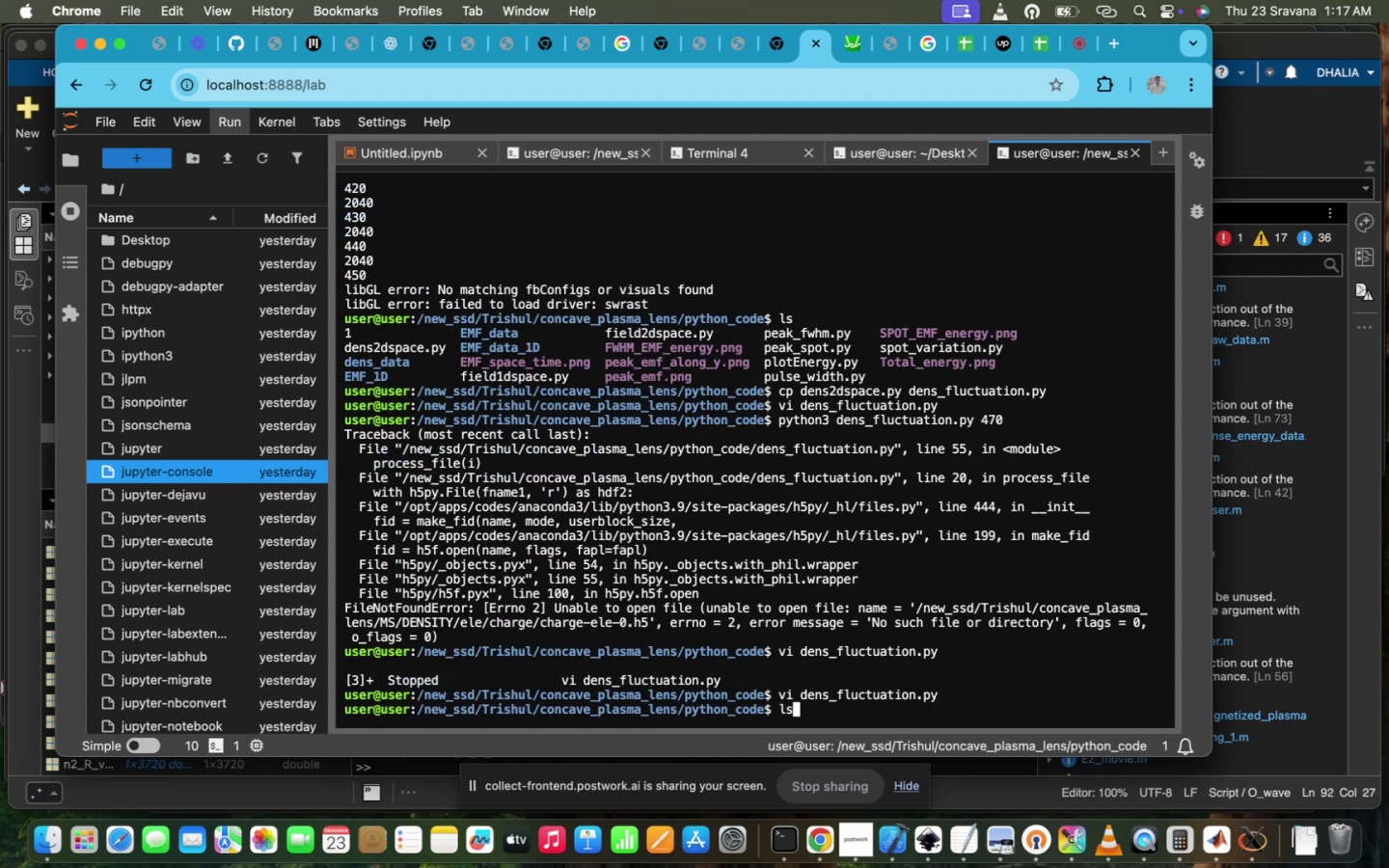 
key(Enter)
 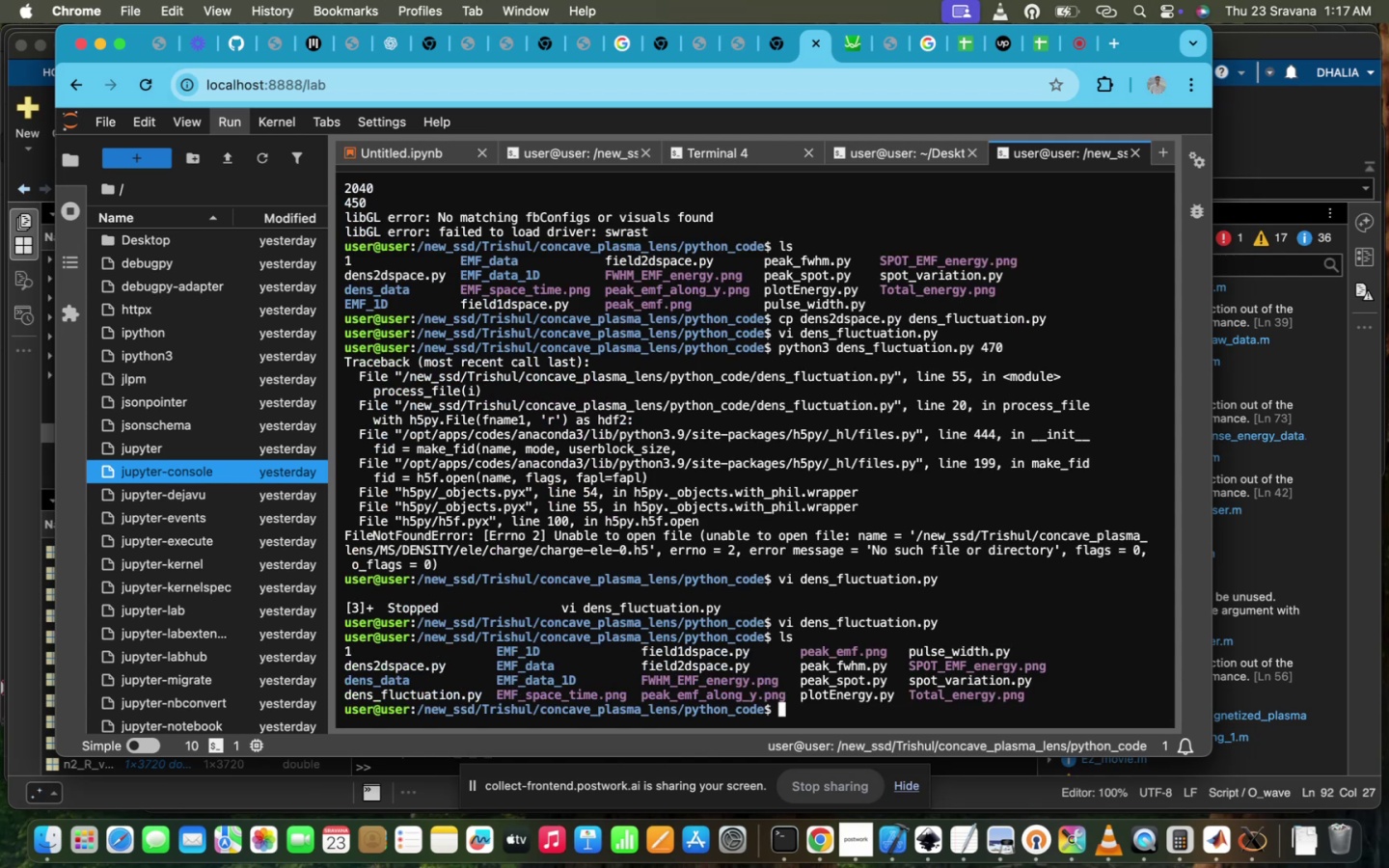 
type(mkdr)
key(Backspace)
type(ir dens_fluctuation)
 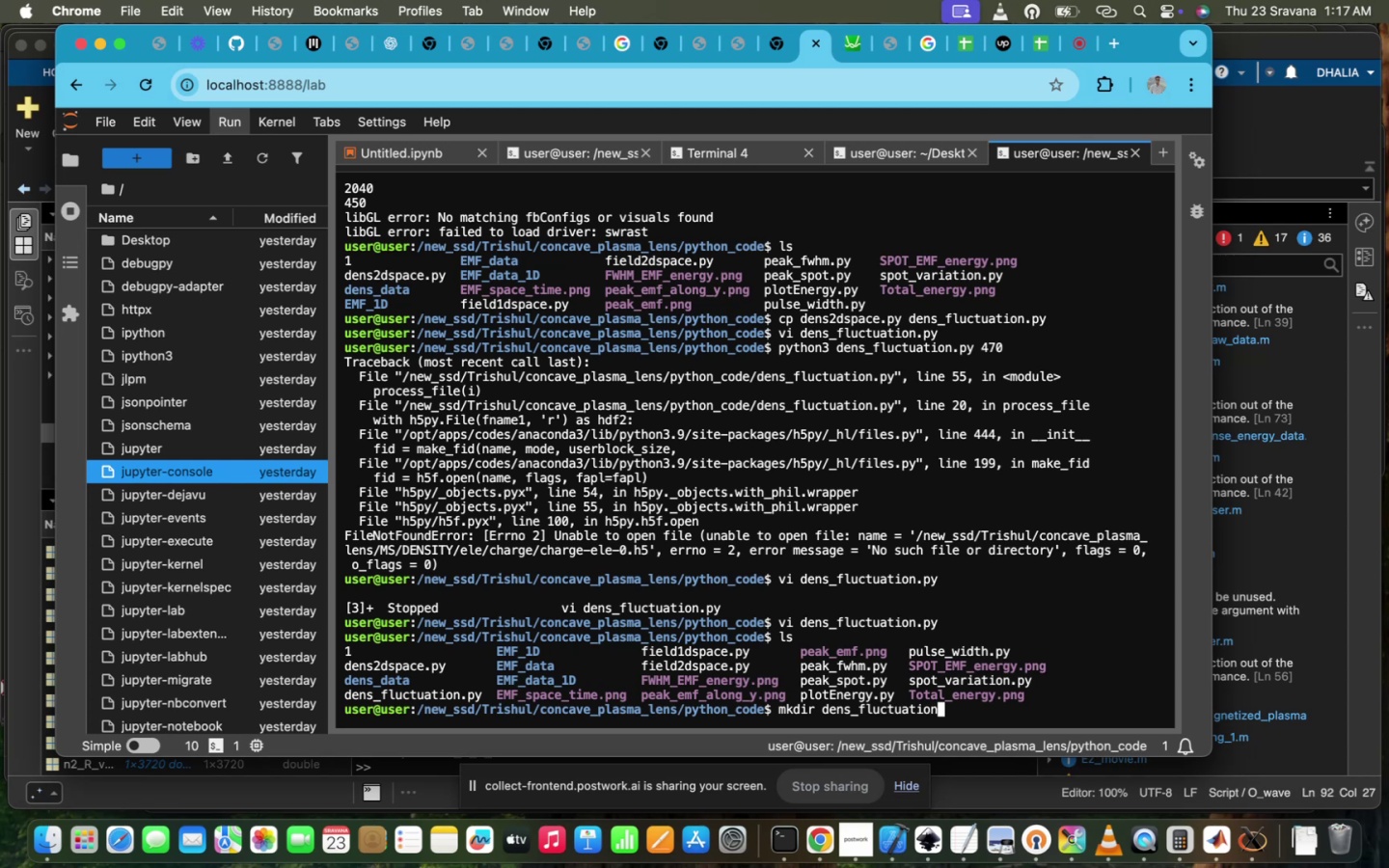 
wait(5.37)
 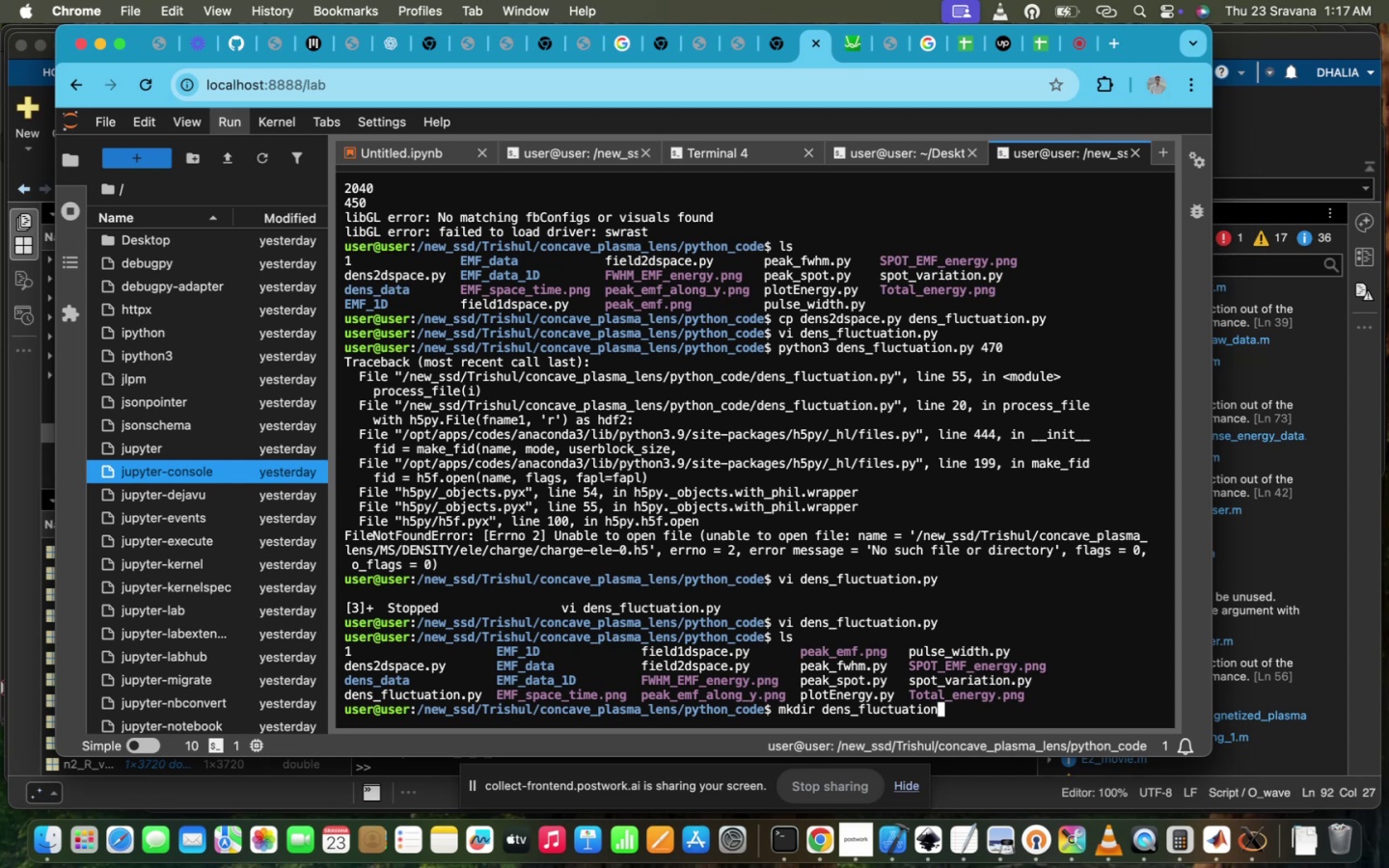 
key(Enter)
 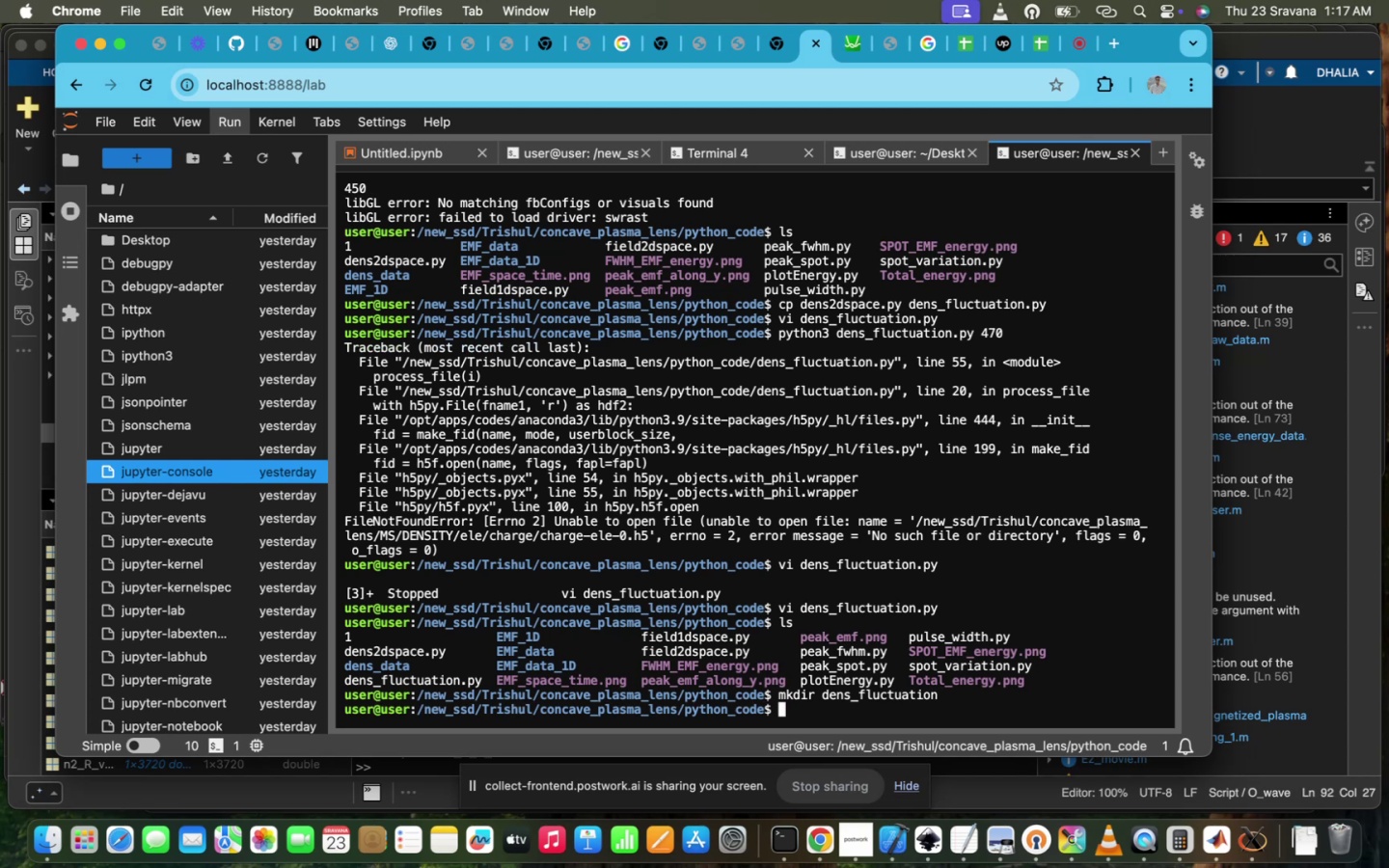 
key(ArrowUp)
 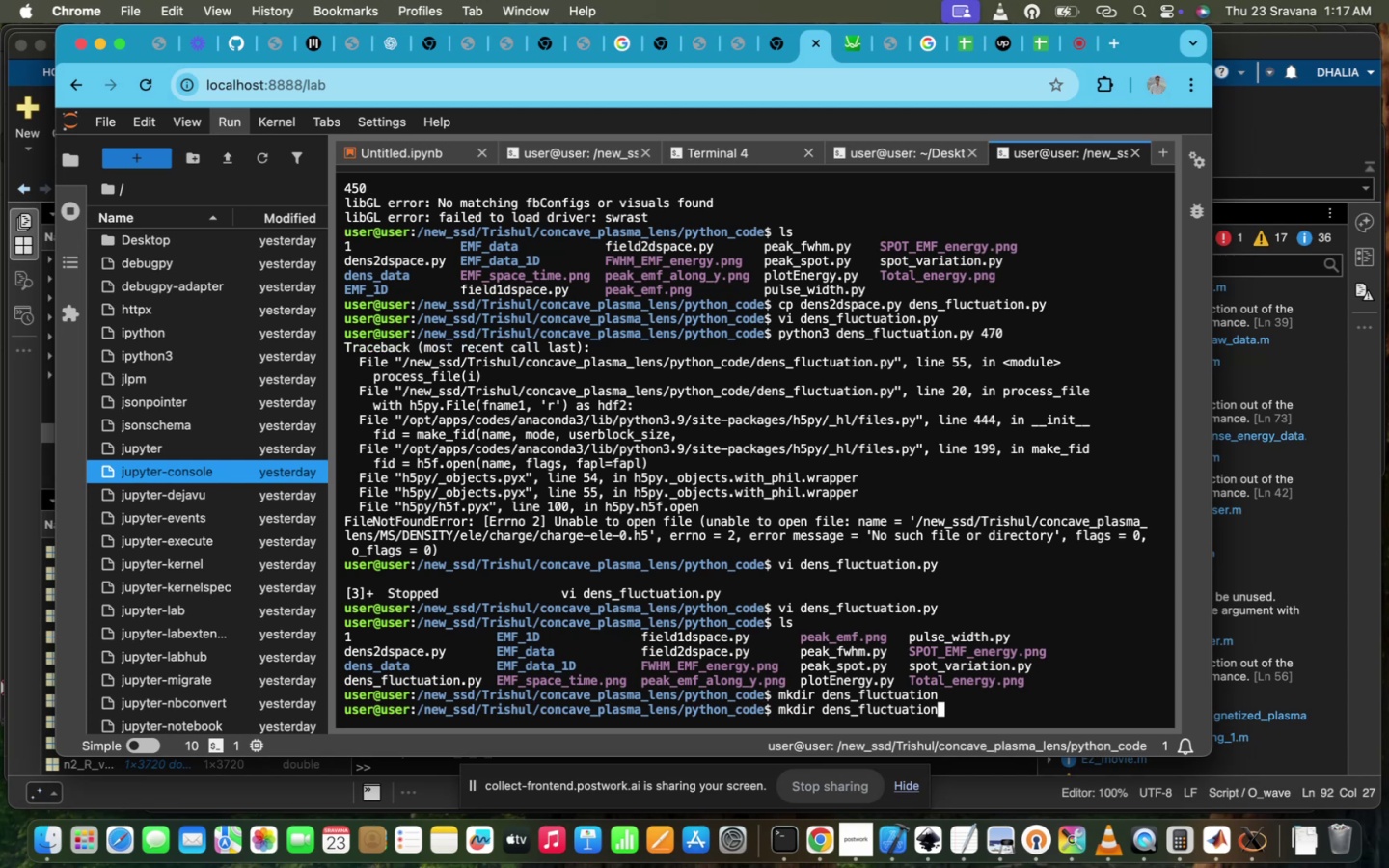 
key(ArrowUp)
 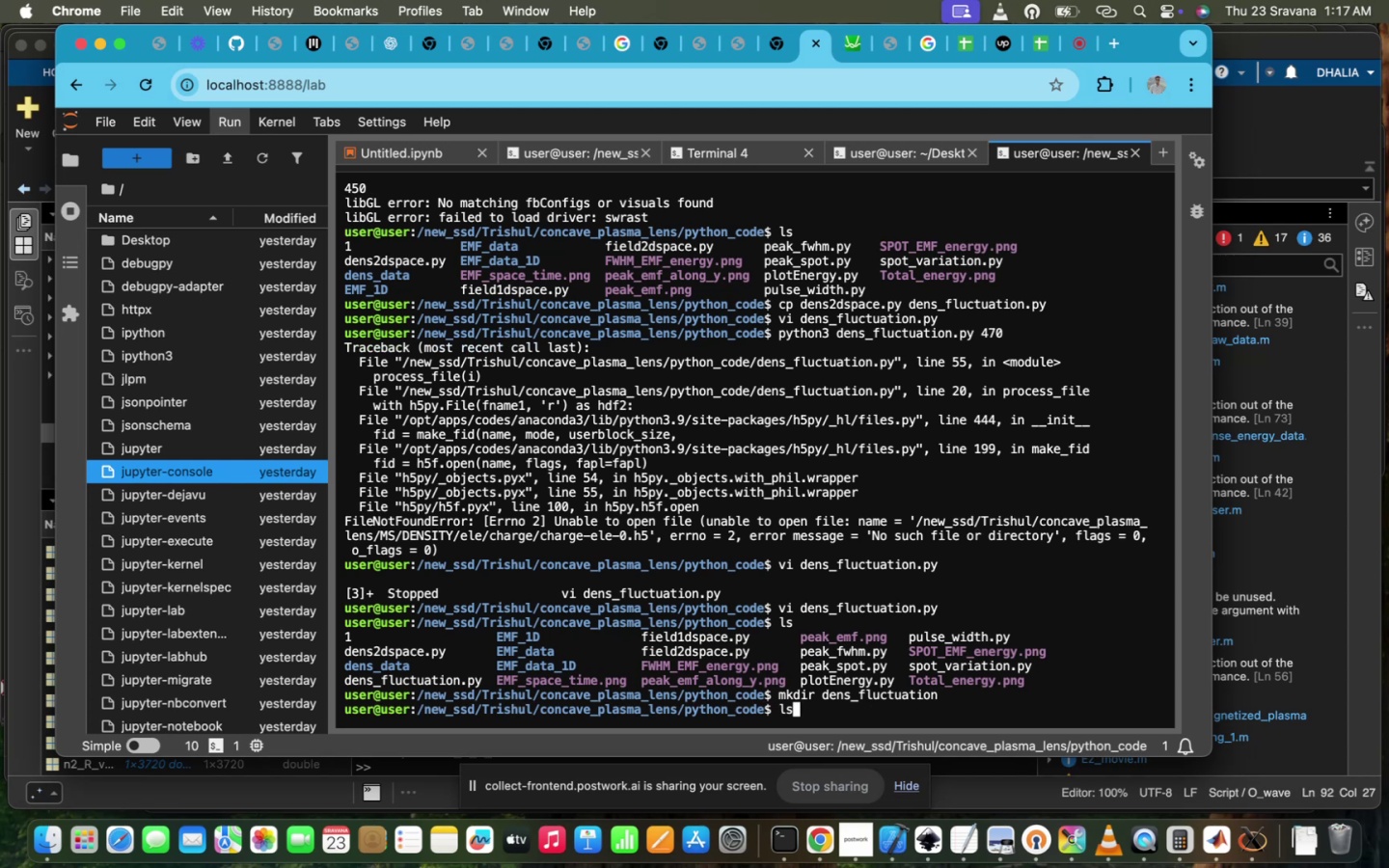 
key(ArrowUp)
 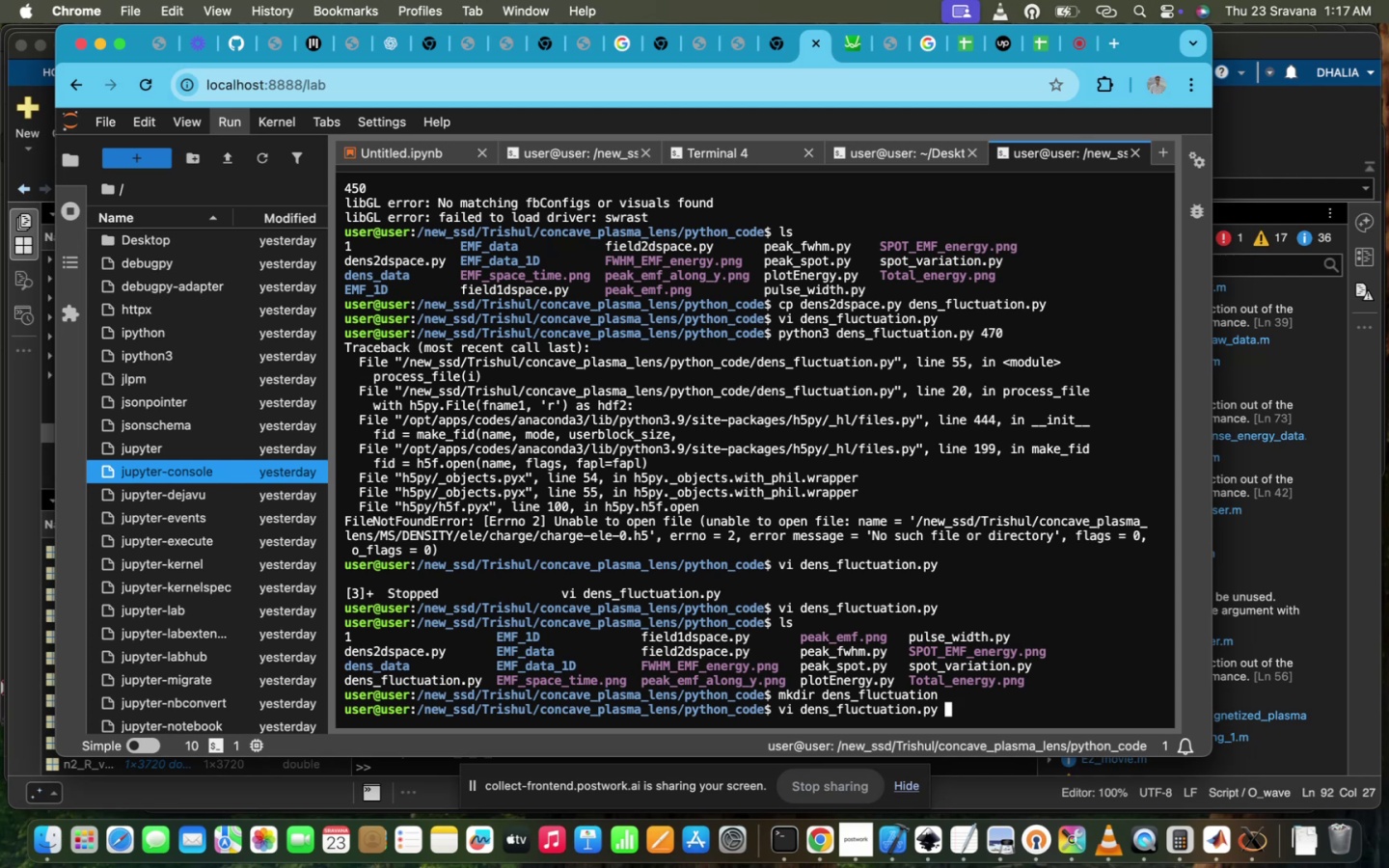 
key(ArrowUp)
 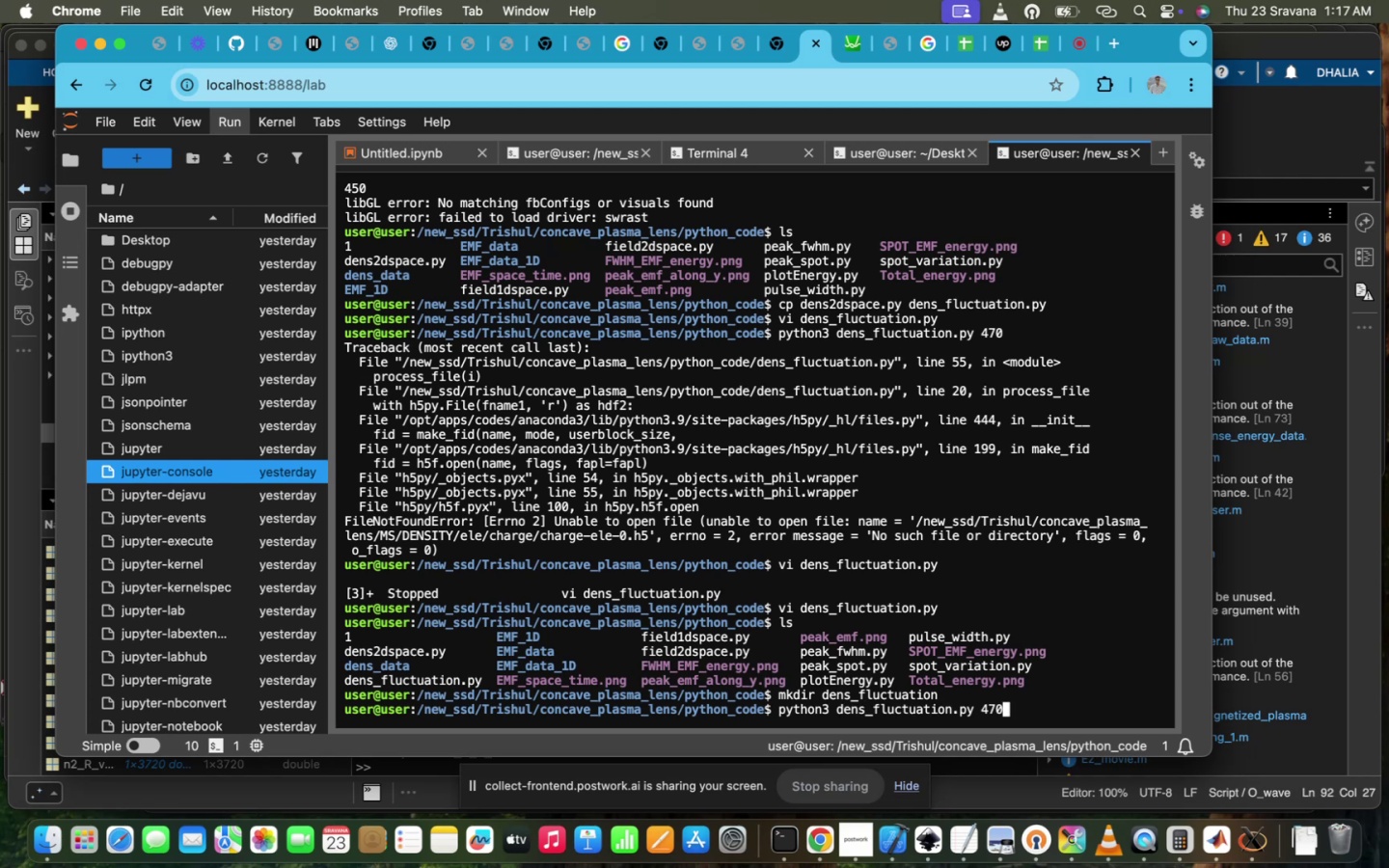 
key(Enter)
 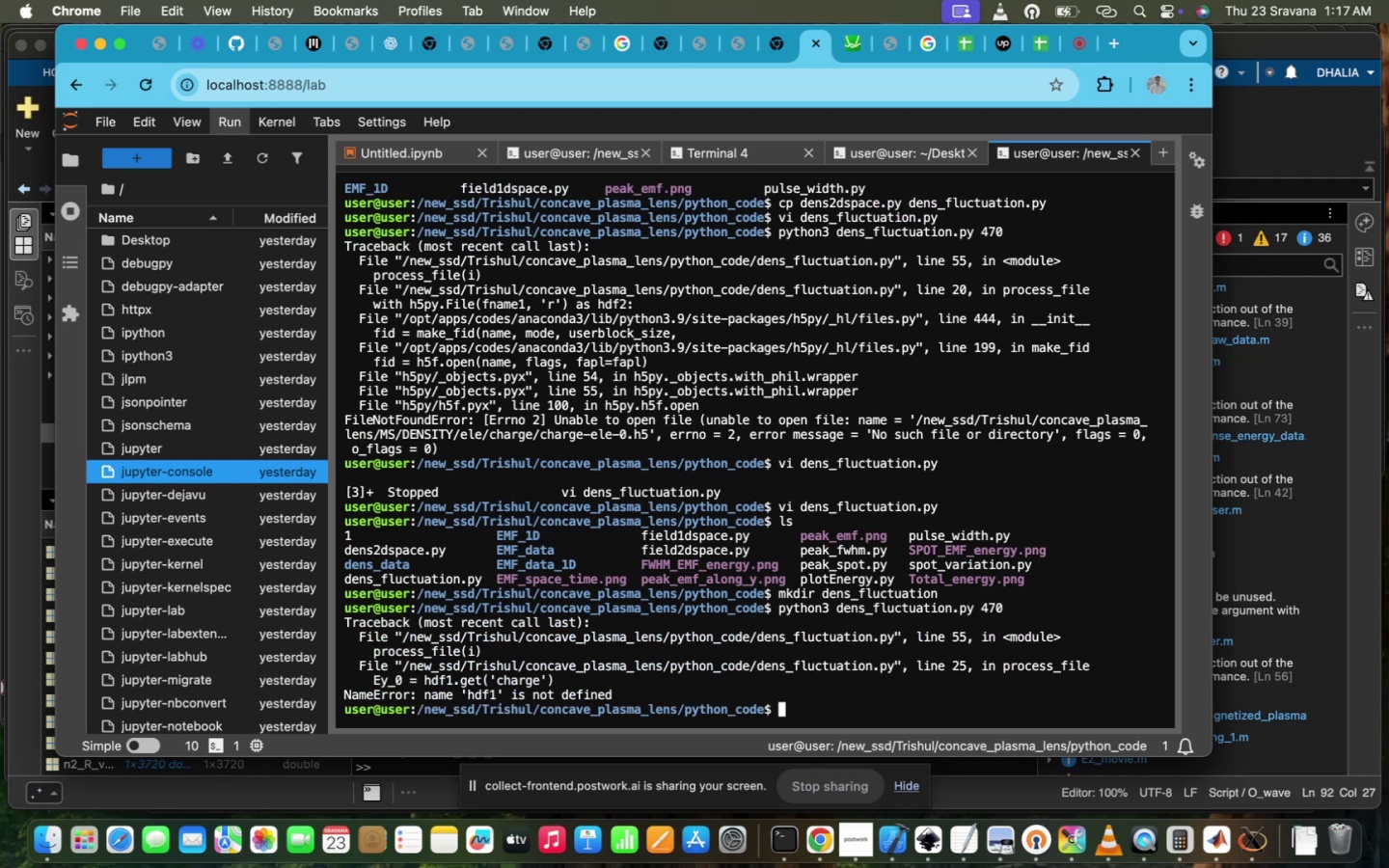 
wait(6.2)
 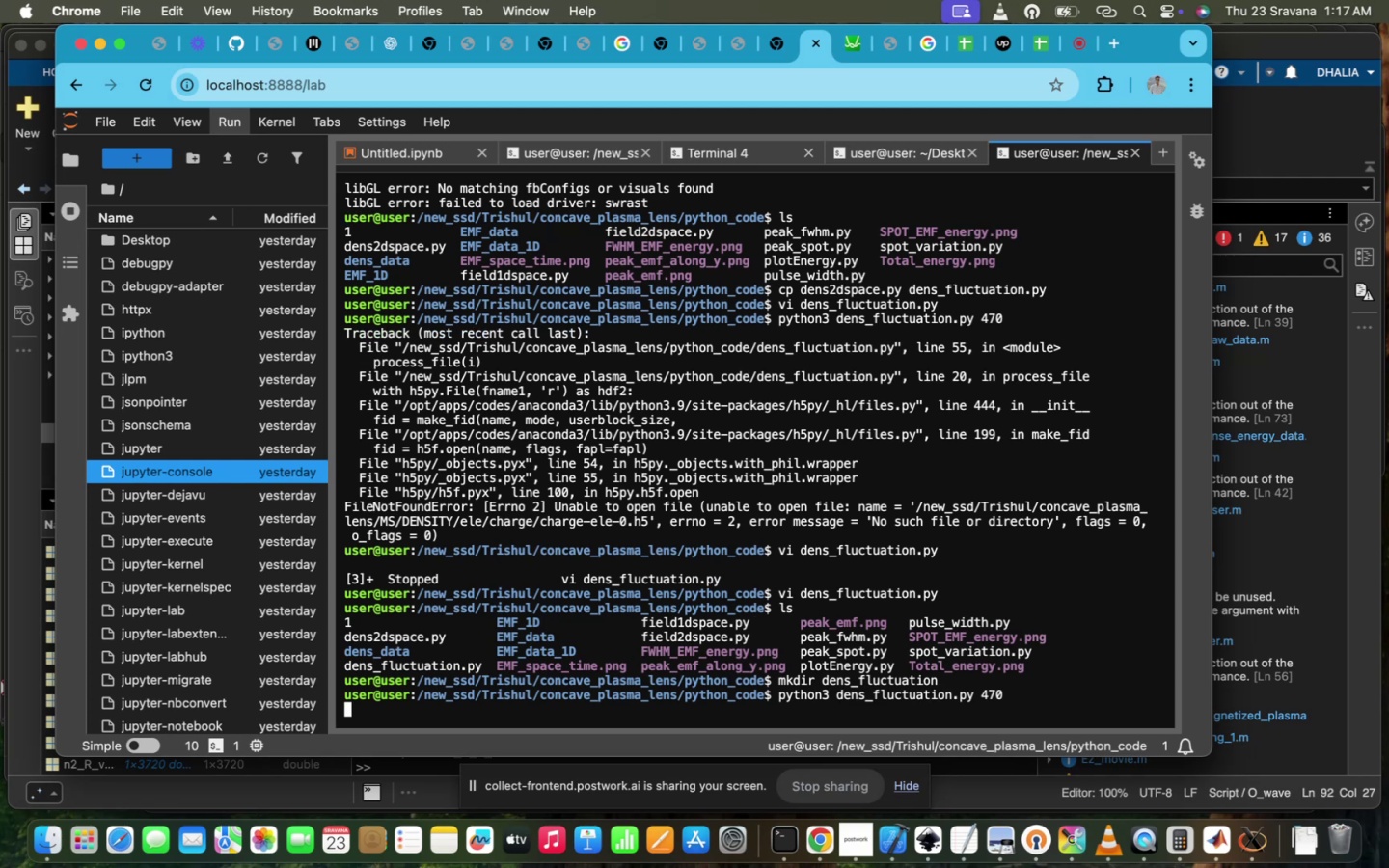 
key(ArrowUp)
 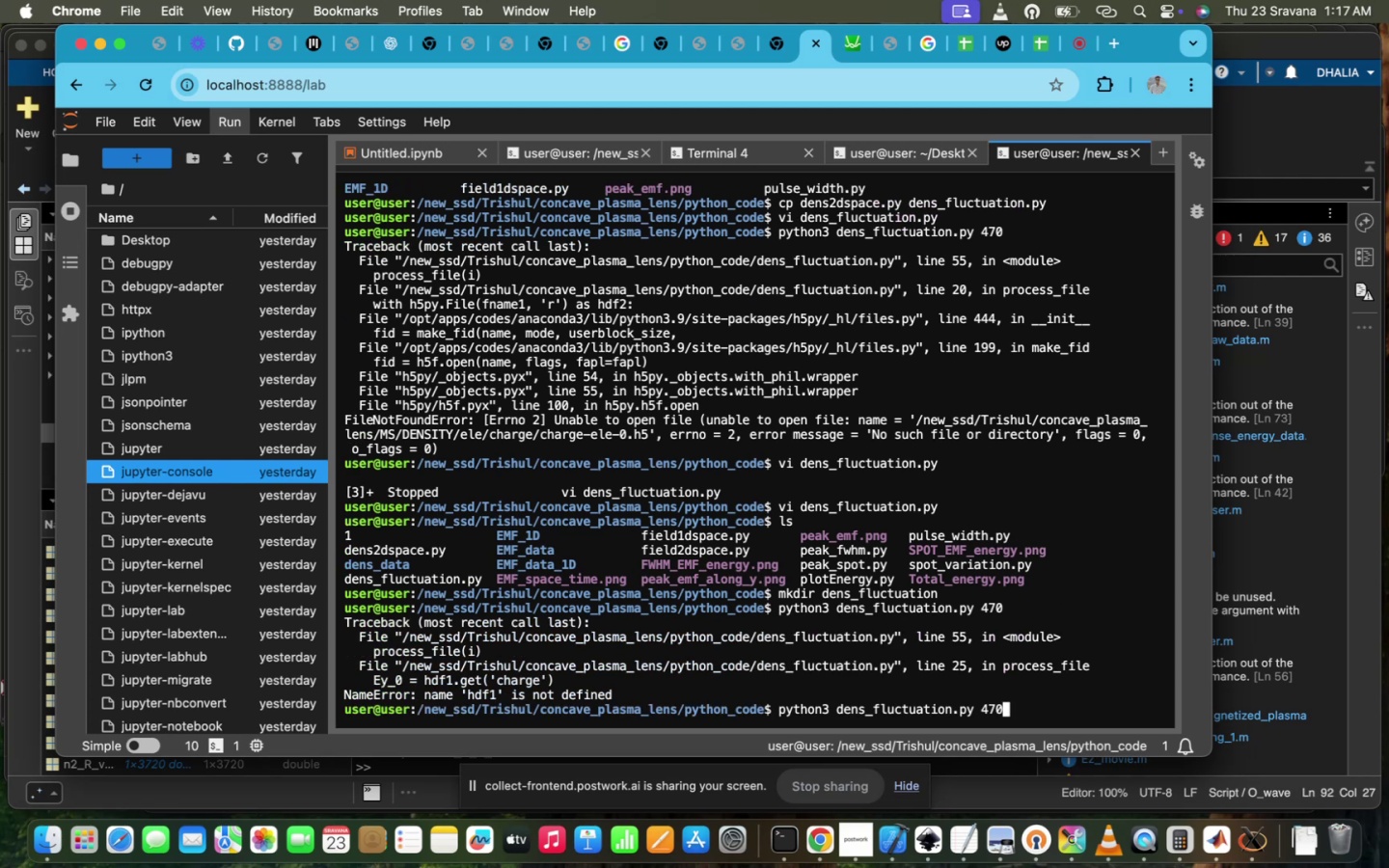 
key(ArrowUp)
 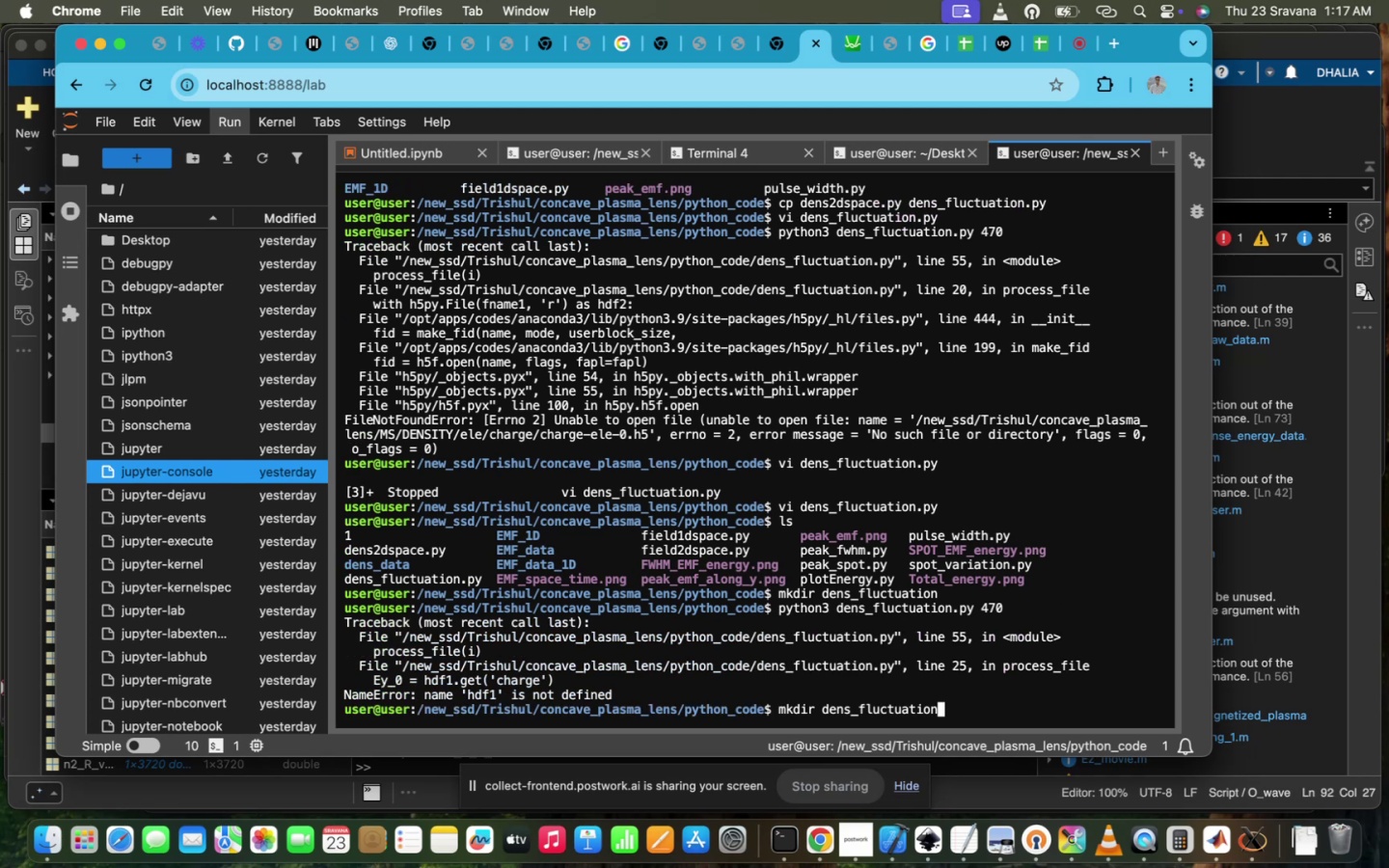 
hold_key(key=ArrowUp, duration=0.32)
 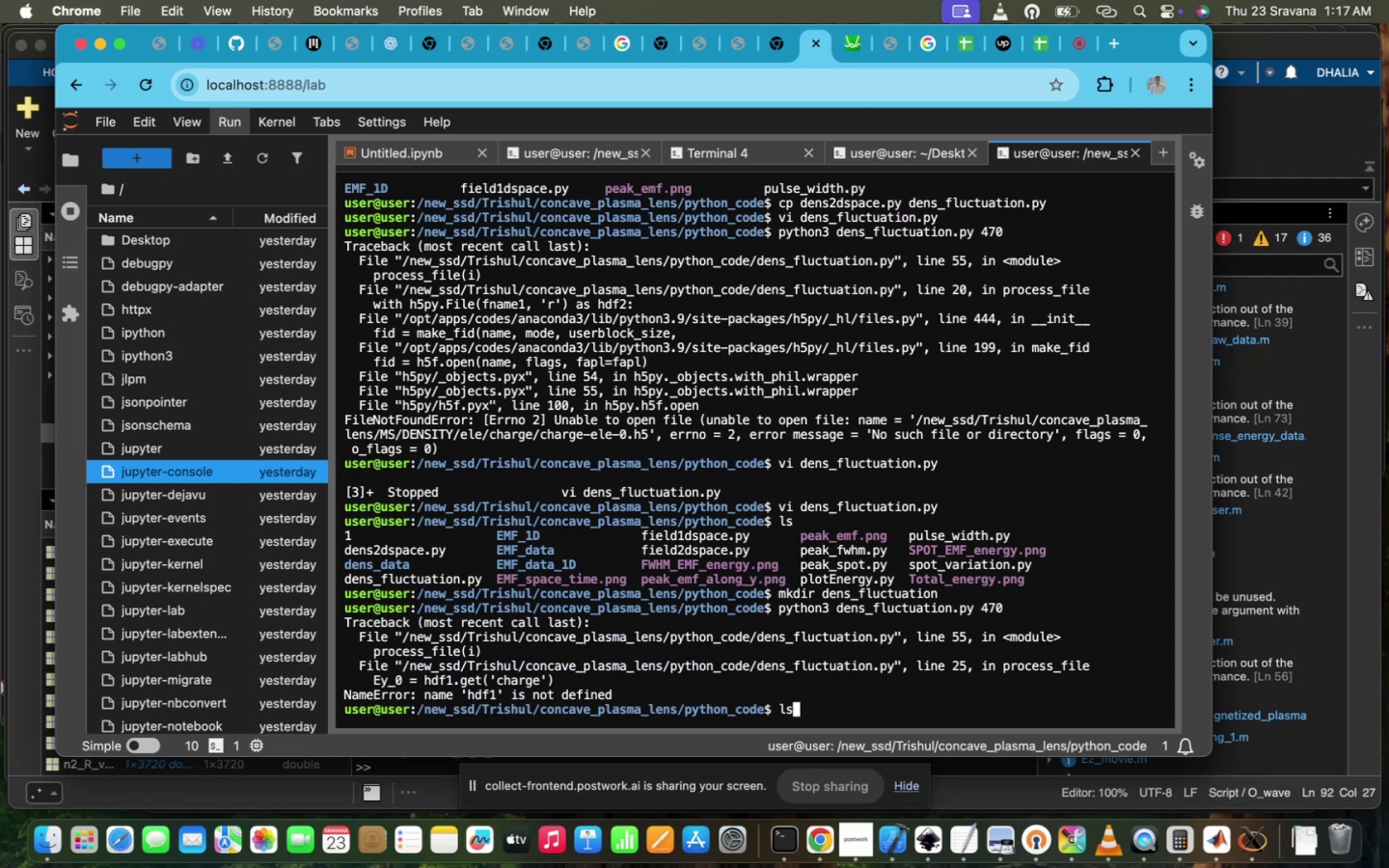 
key(ArrowUp)
 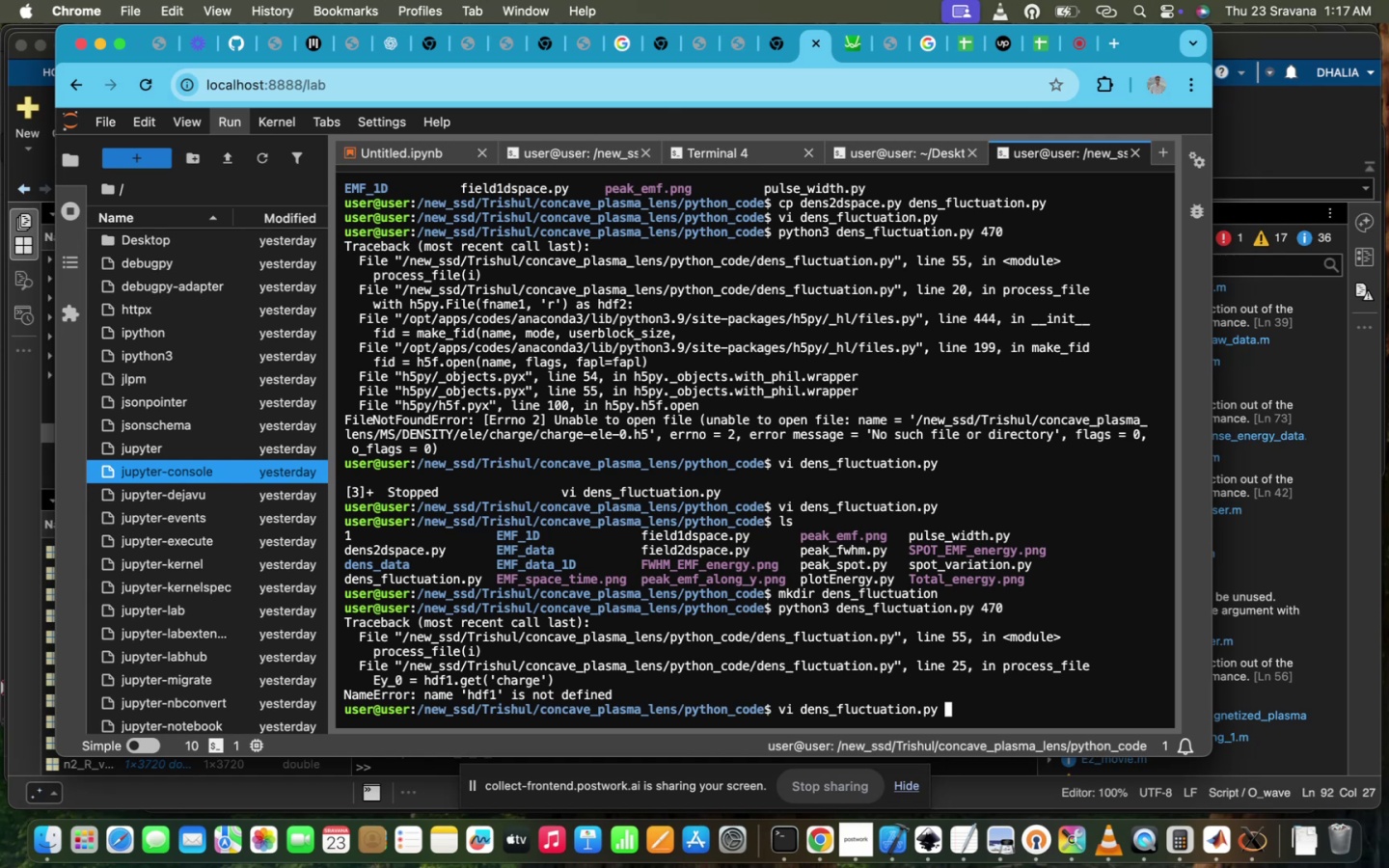 
hold_key(key=Enter, duration=0.44)
 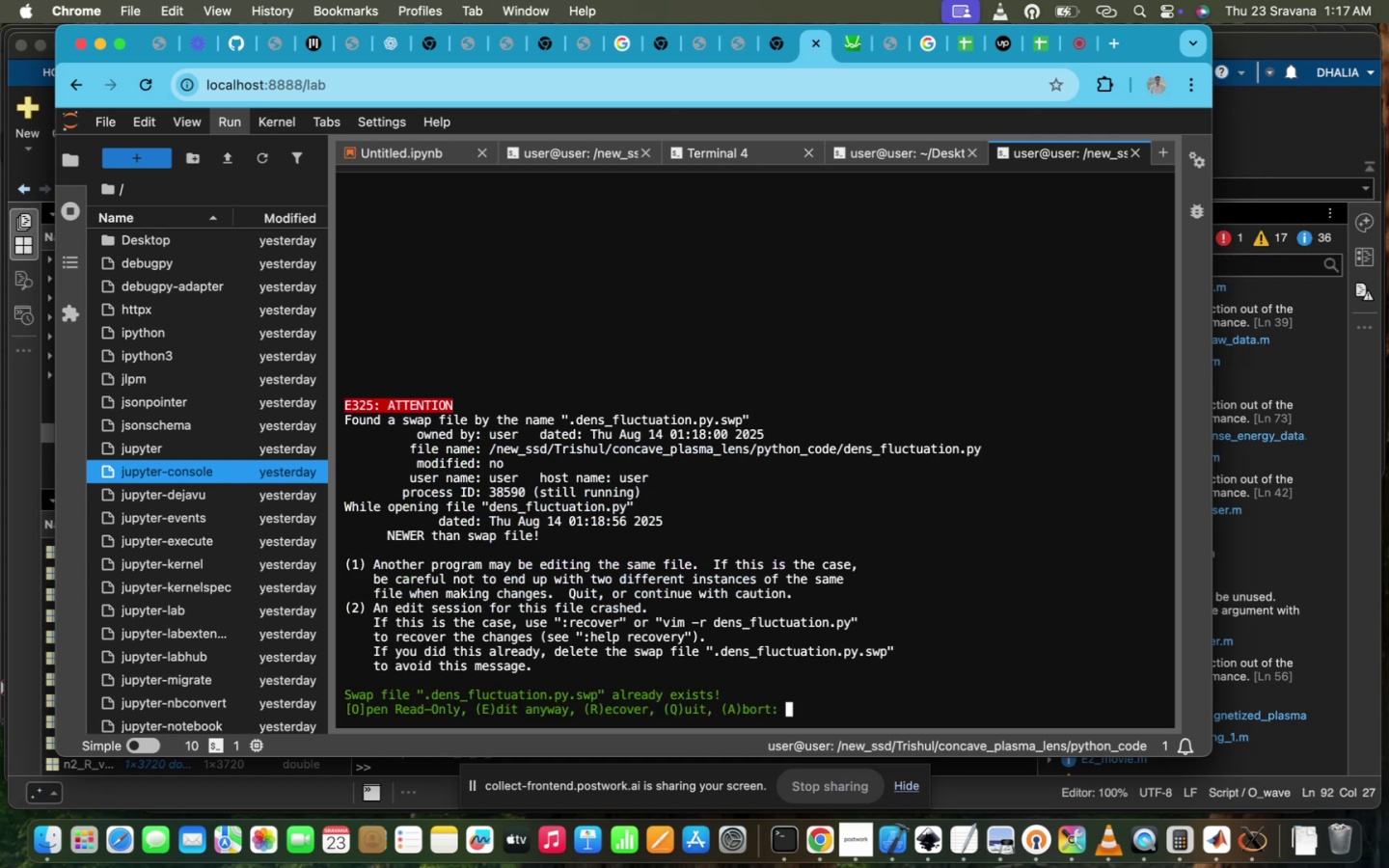 
key(Enter)
 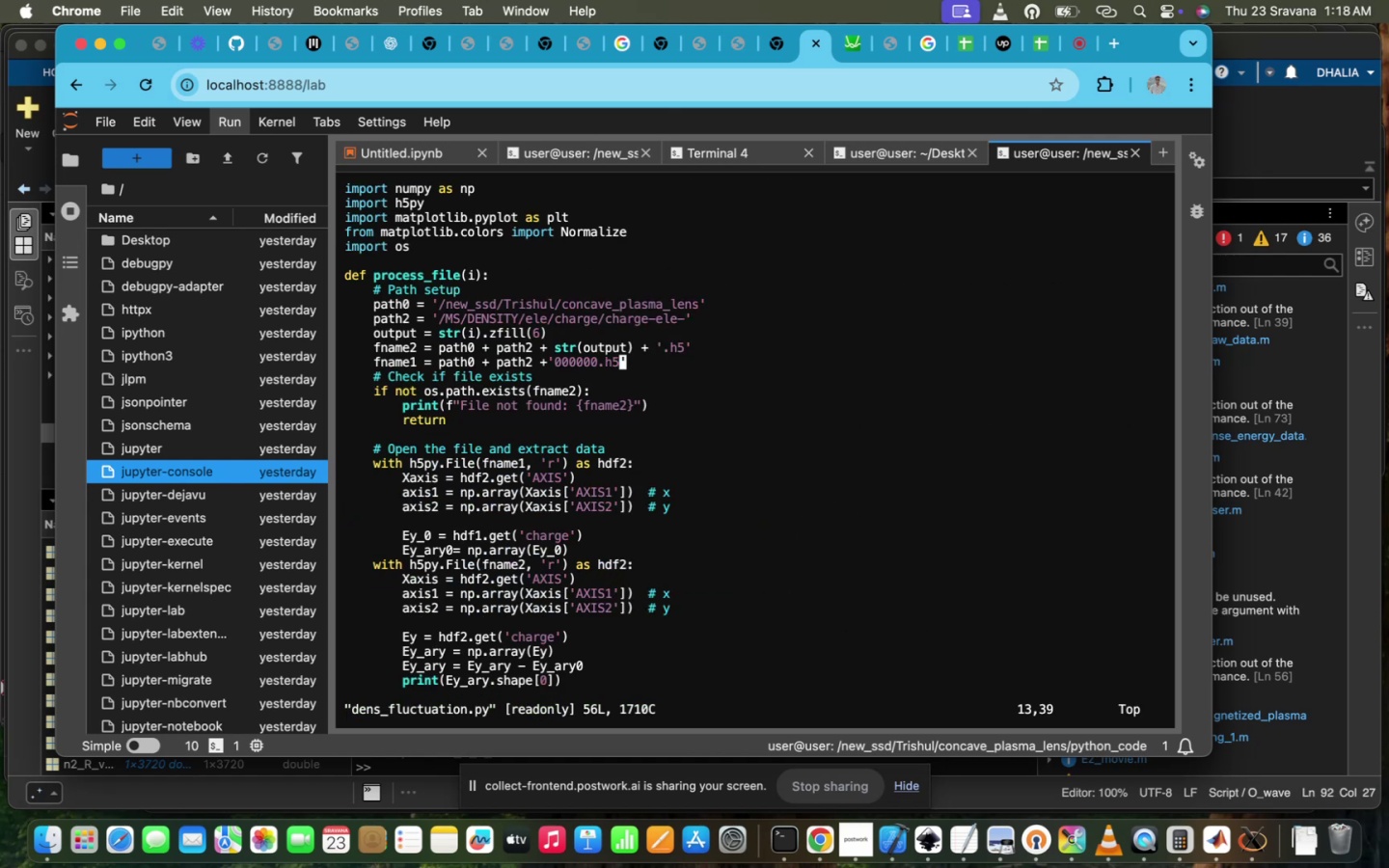 
scroll: coordinate [731, 349], scroll_direction: down, amount: 4.0
 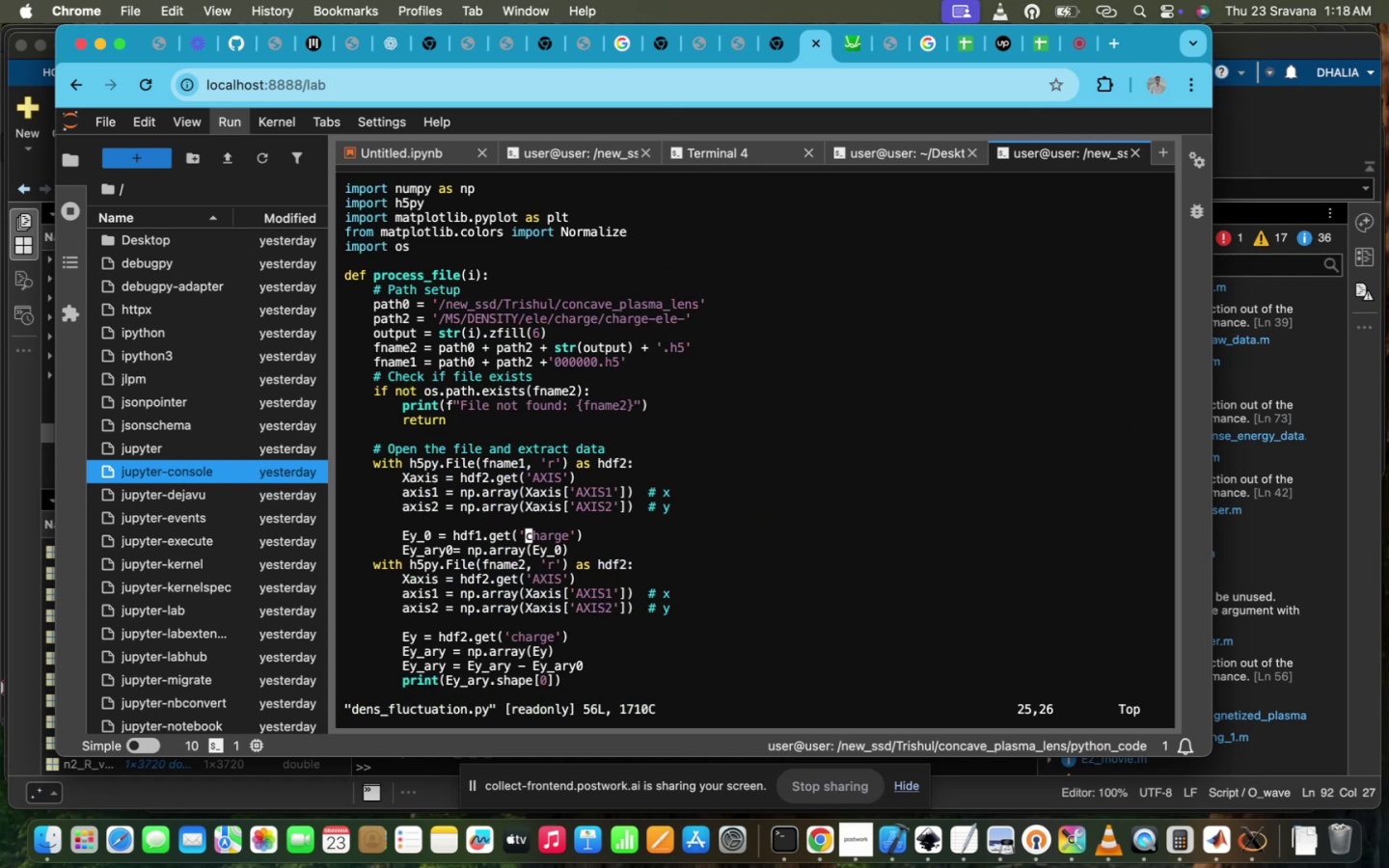 
hold_key(key=ArrowLeft, duration=0.83)
 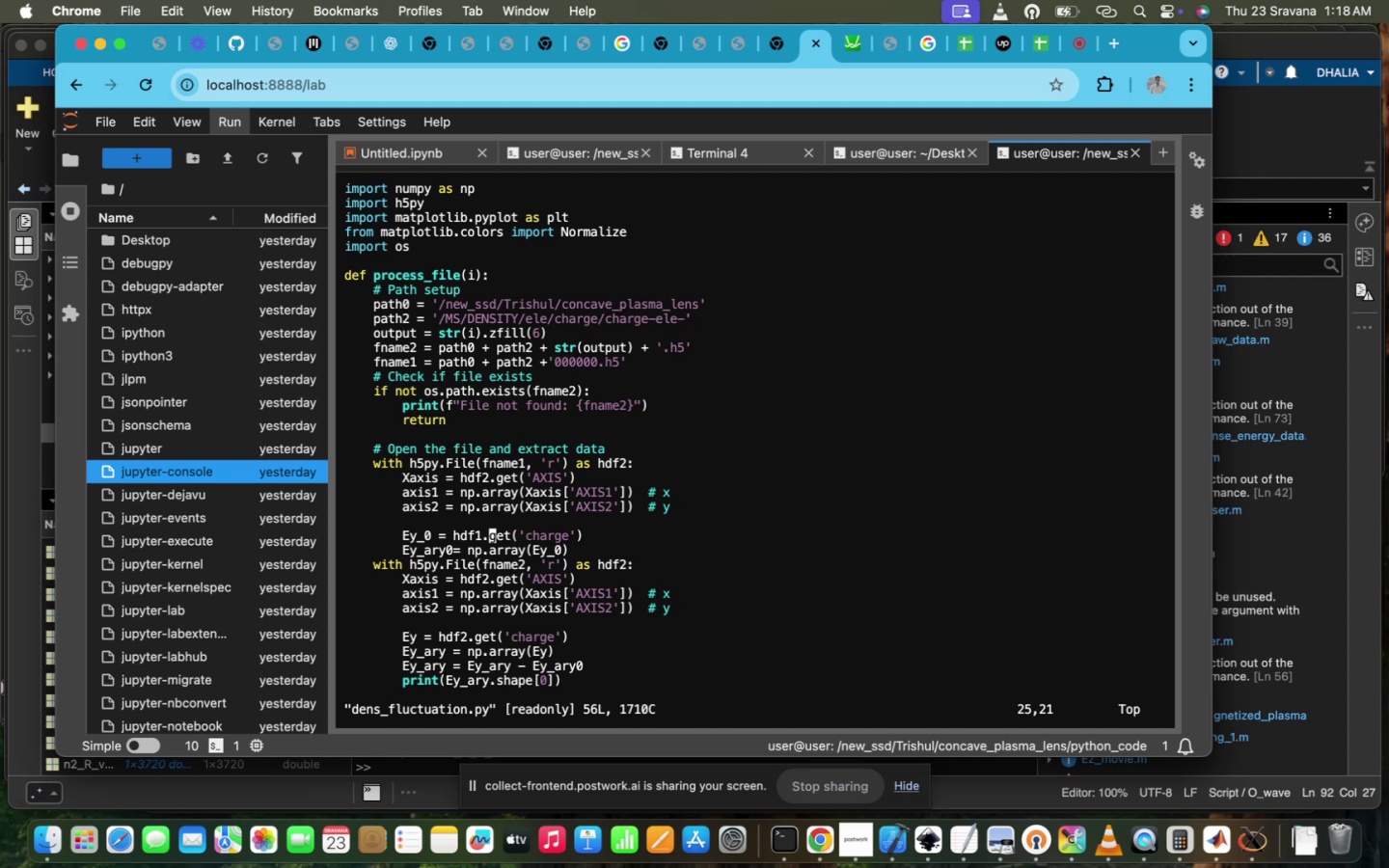 
key(ArrowLeft)
 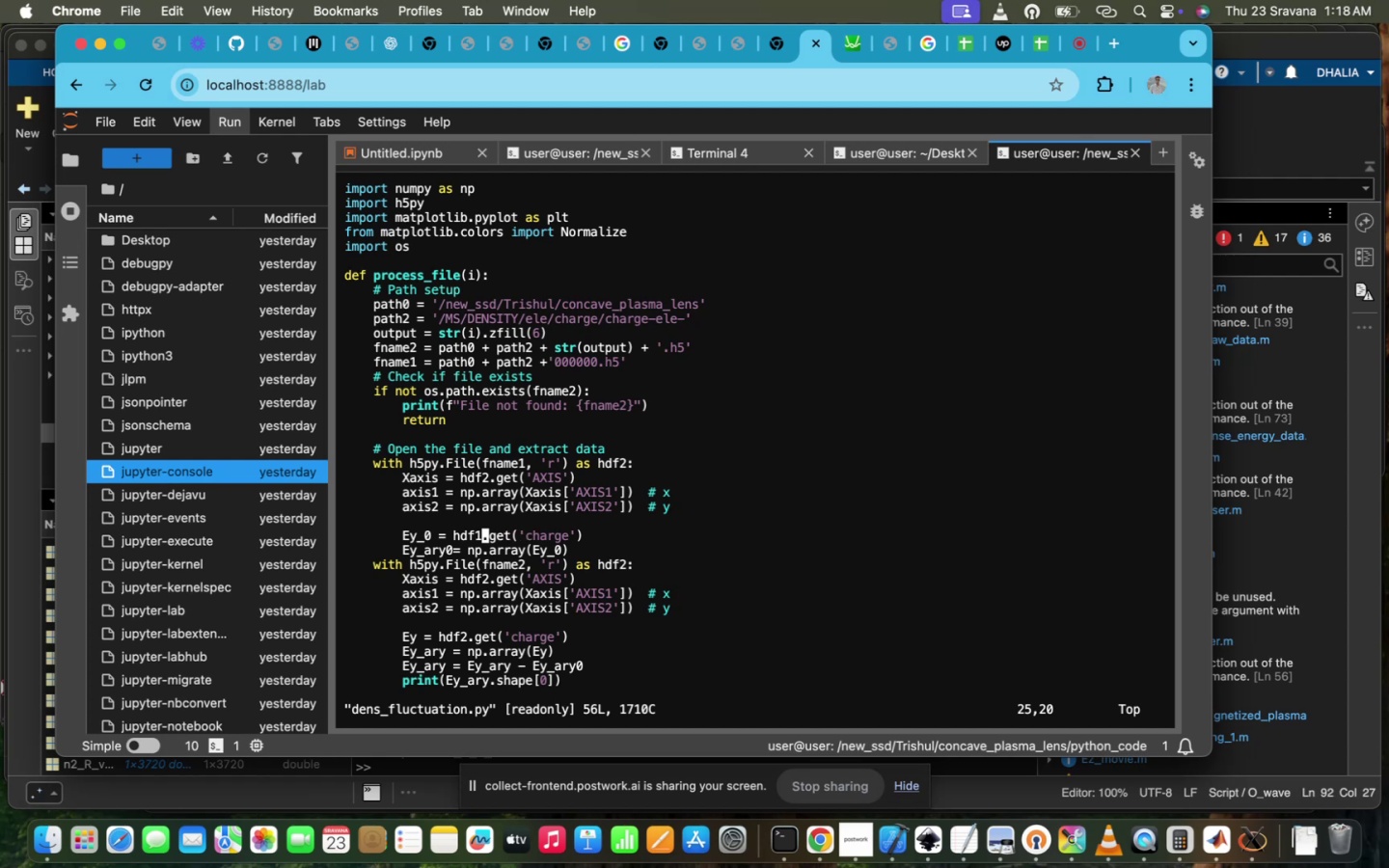 
key(Backspace)
 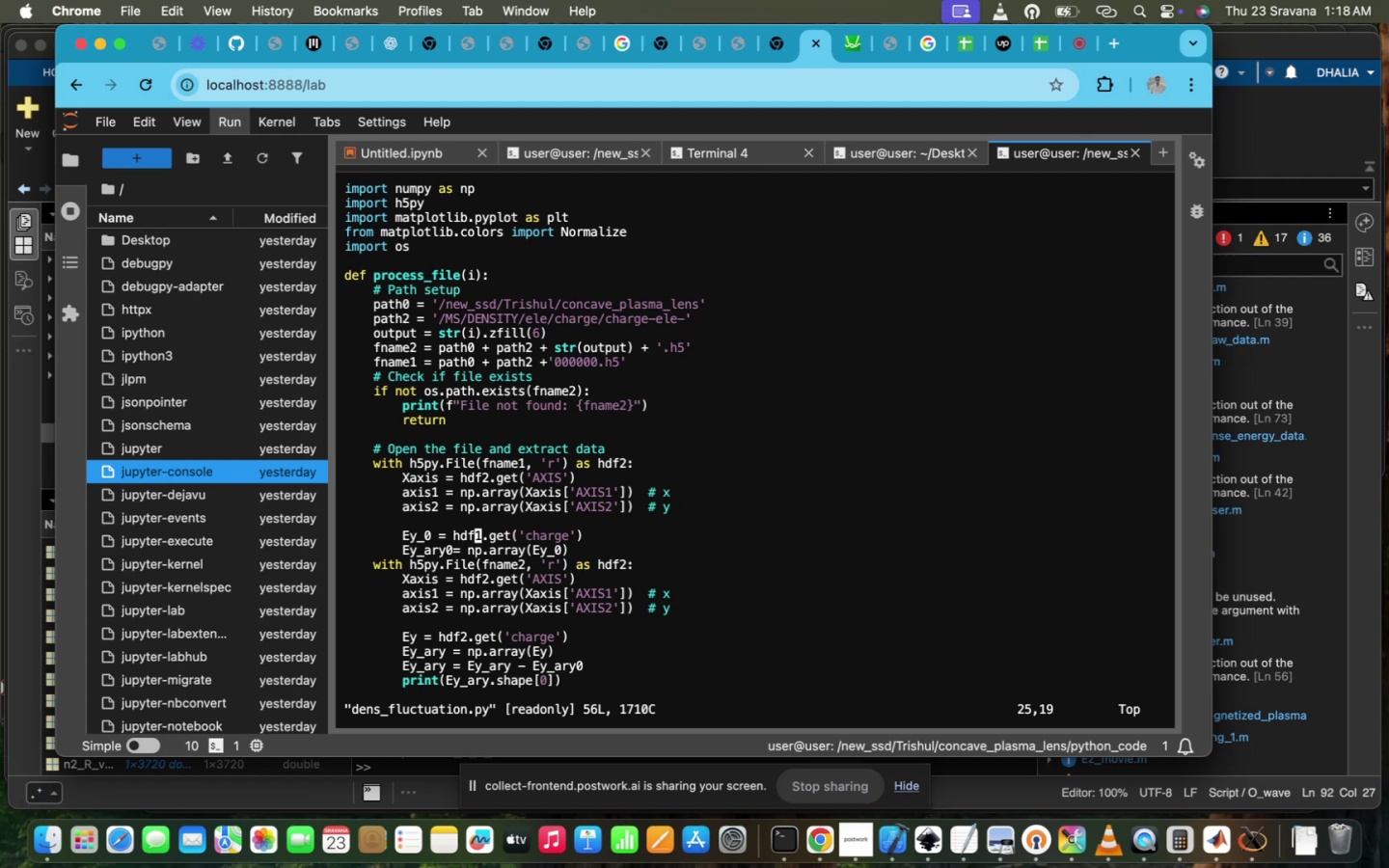 
key(I)
 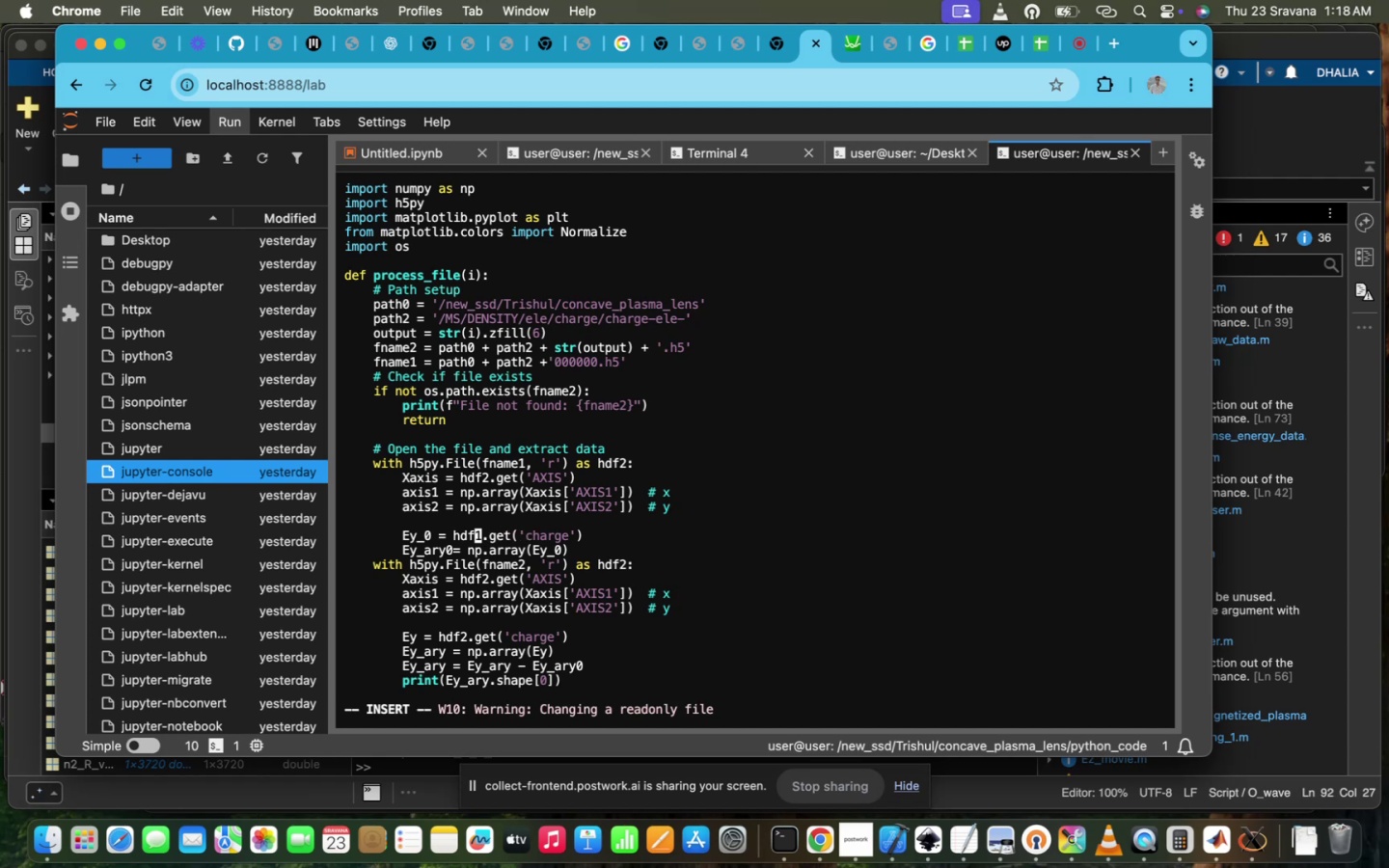 
key(ArrowRight)
 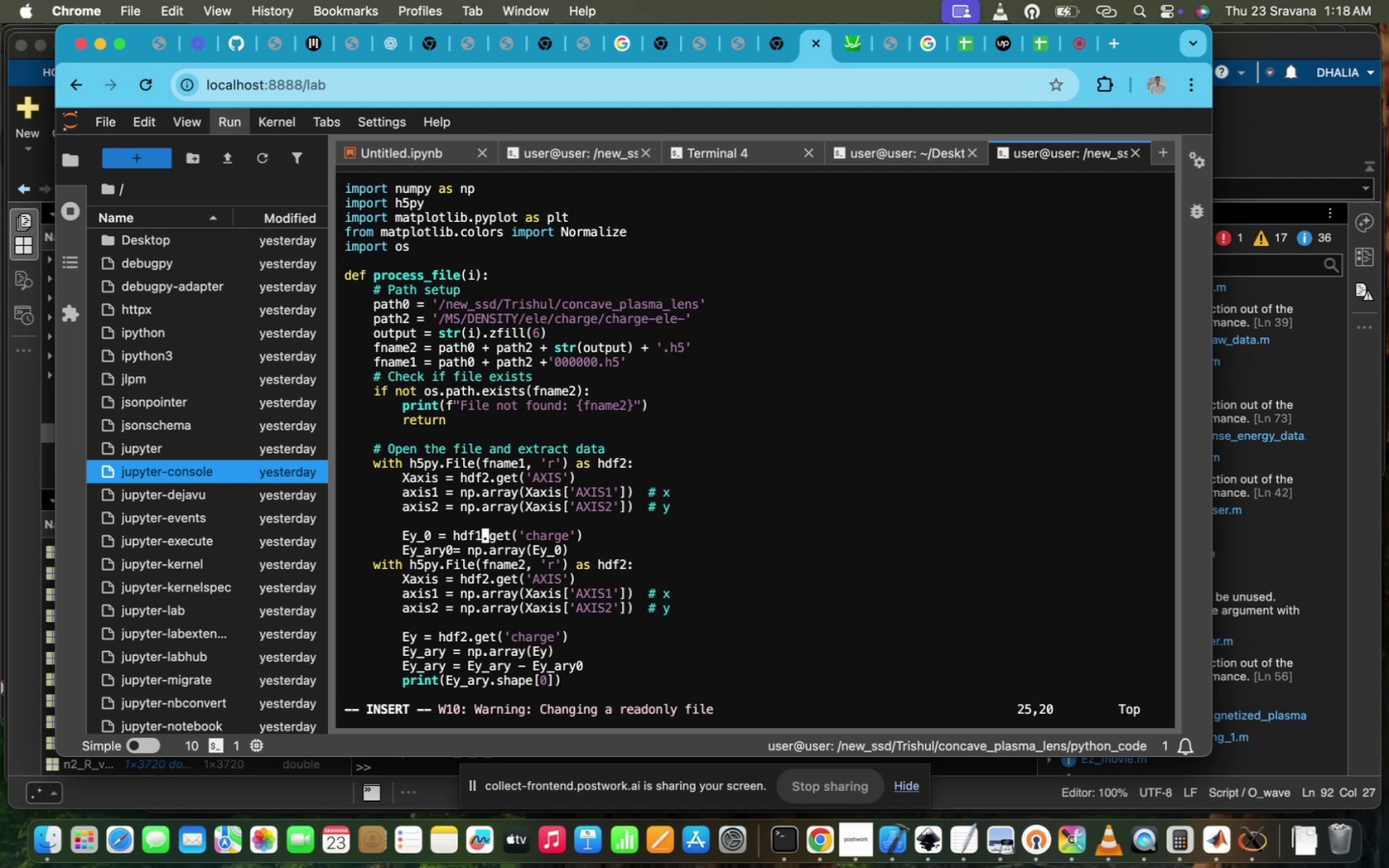 
key(ArrowRight)
 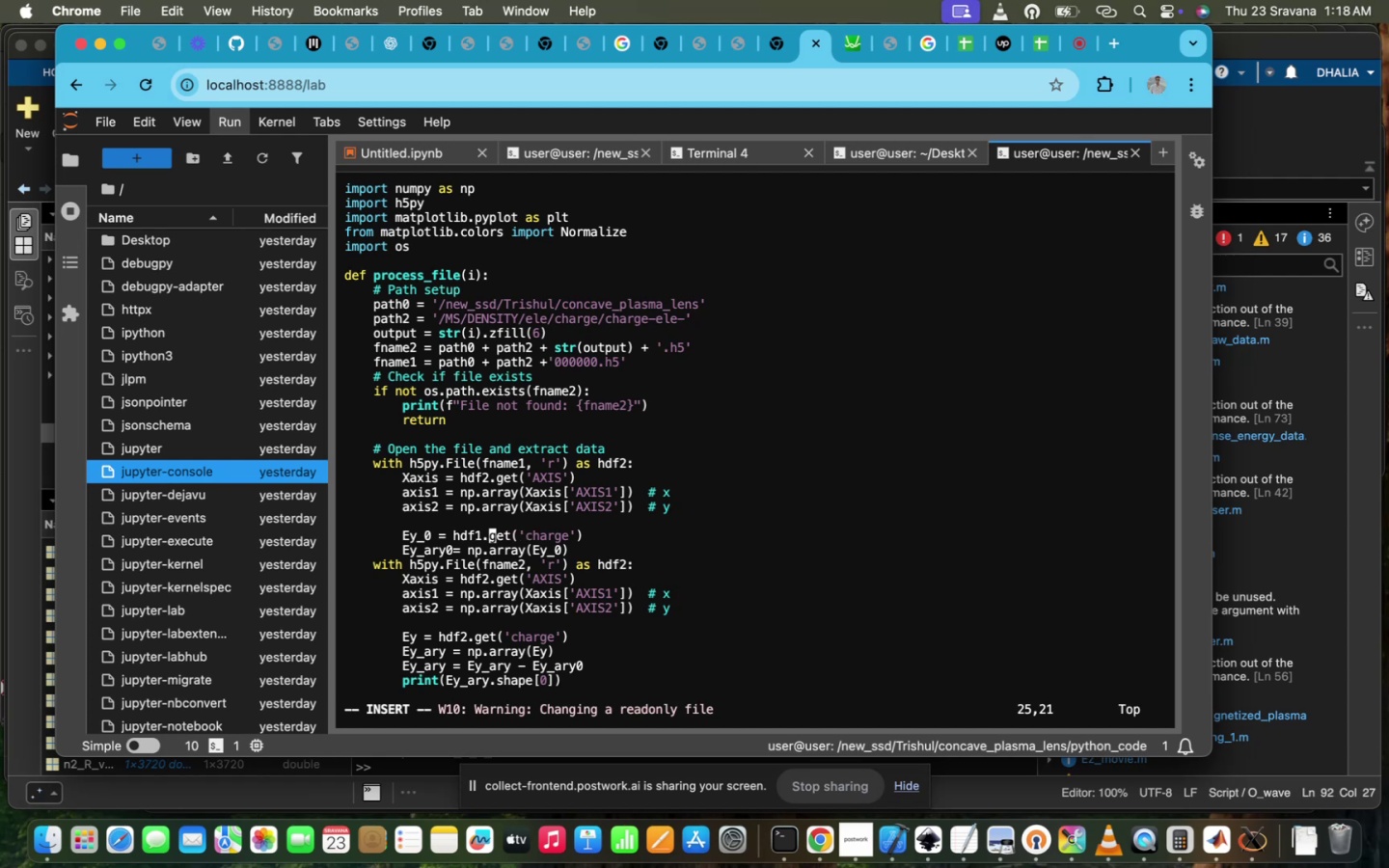 
key(ArrowLeft)
 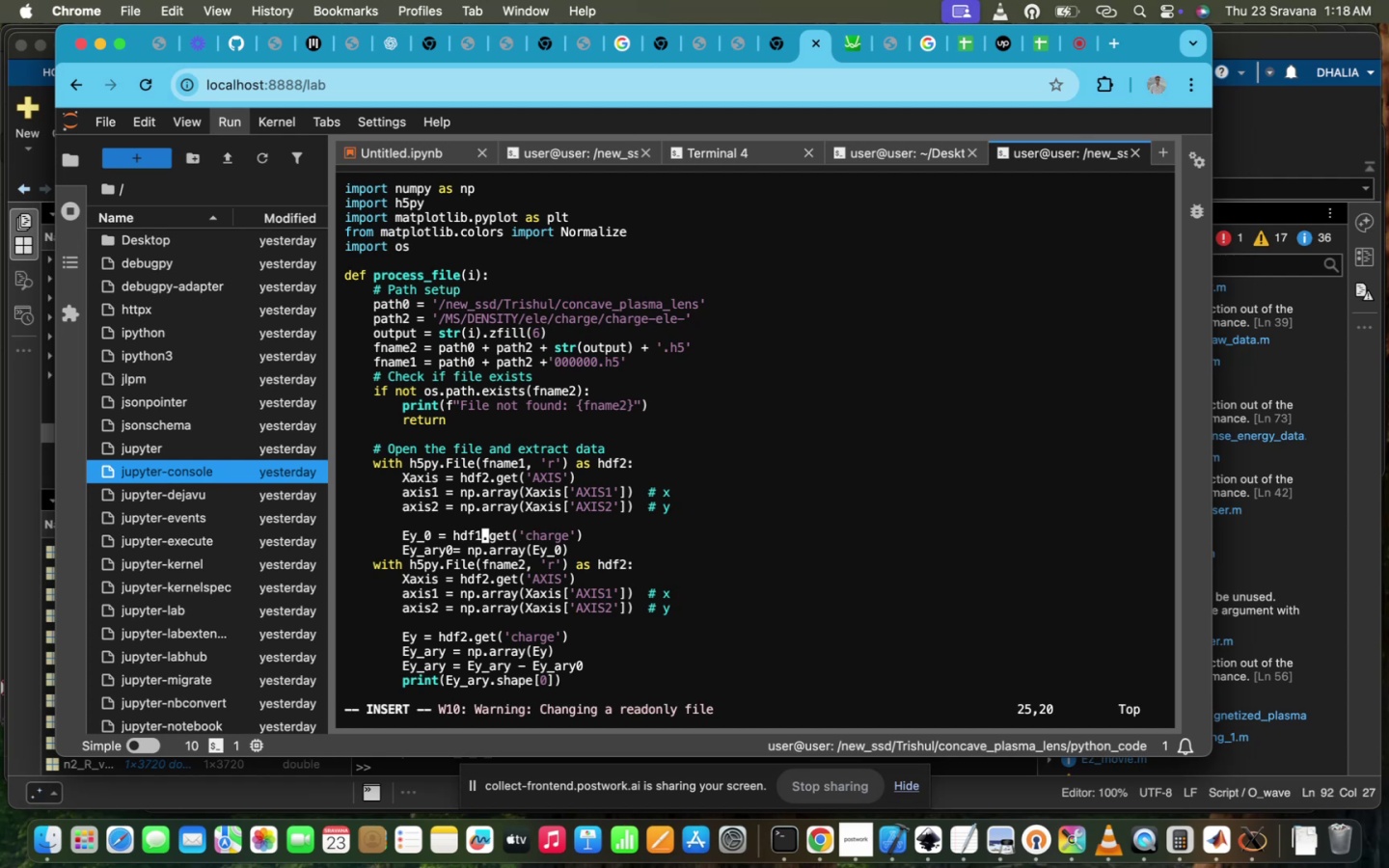 
key(Backspace)
type(2)
key(Escape)
type(:wq!)
 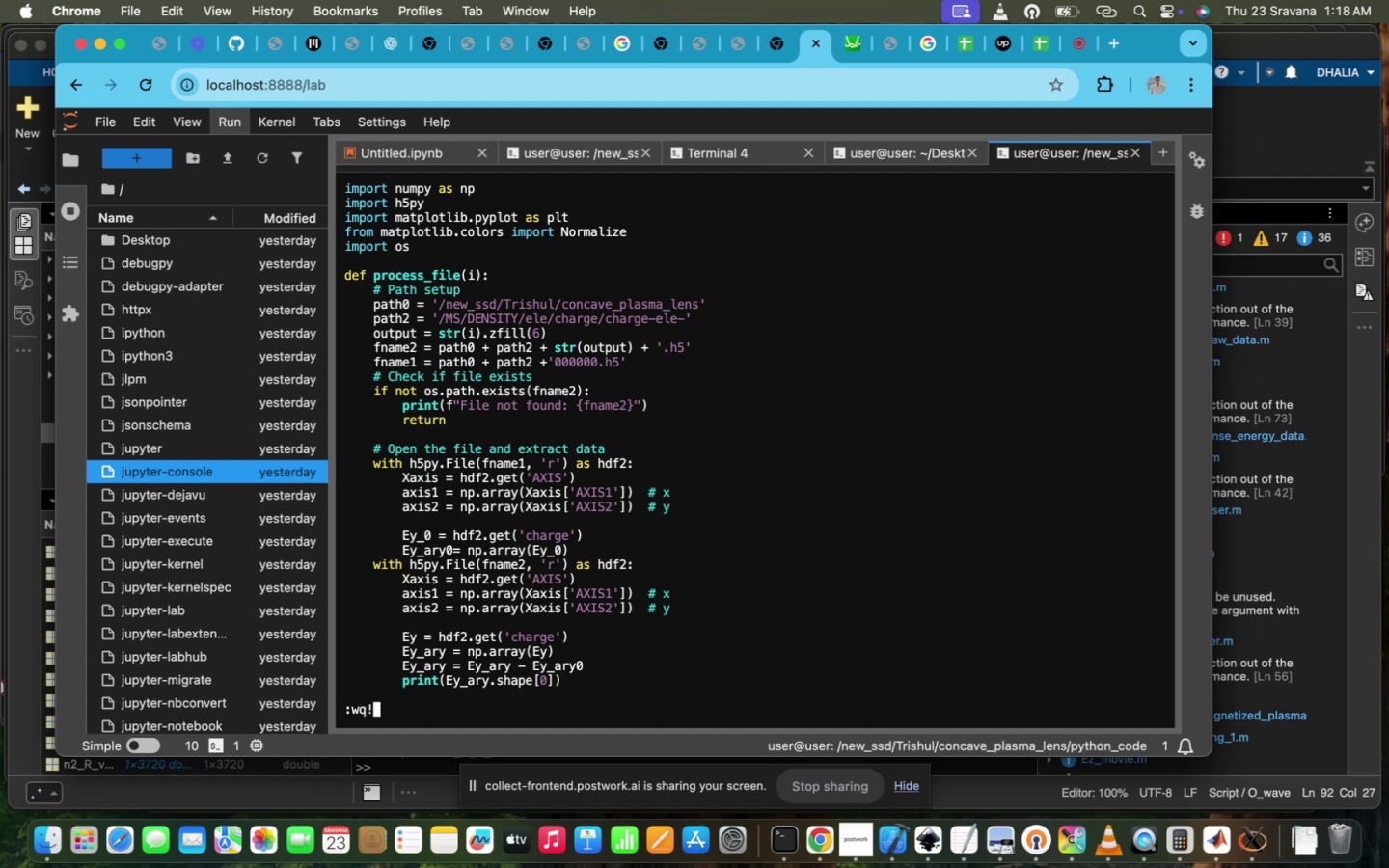 
key(Enter)
 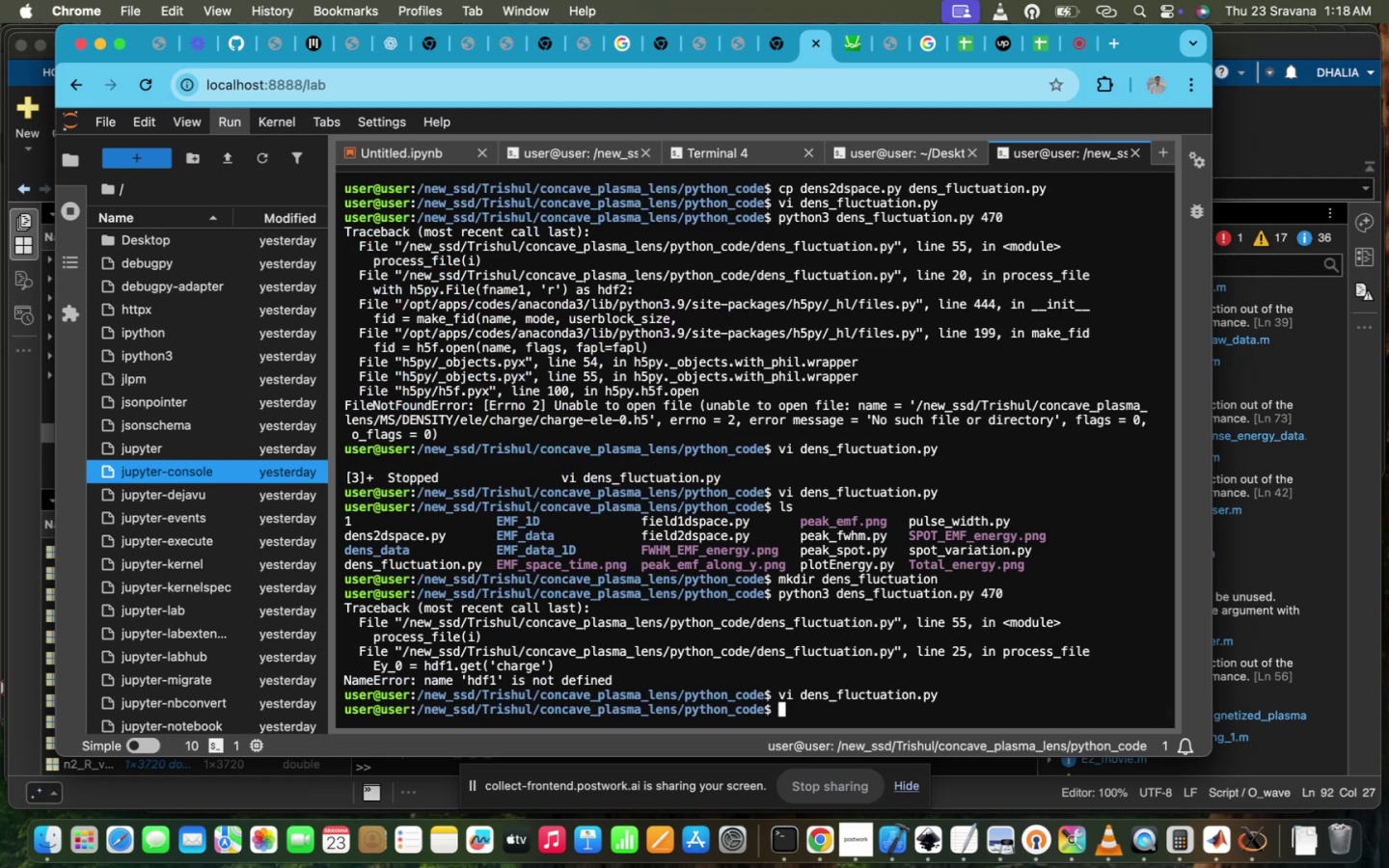 
key(ArrowUp)
 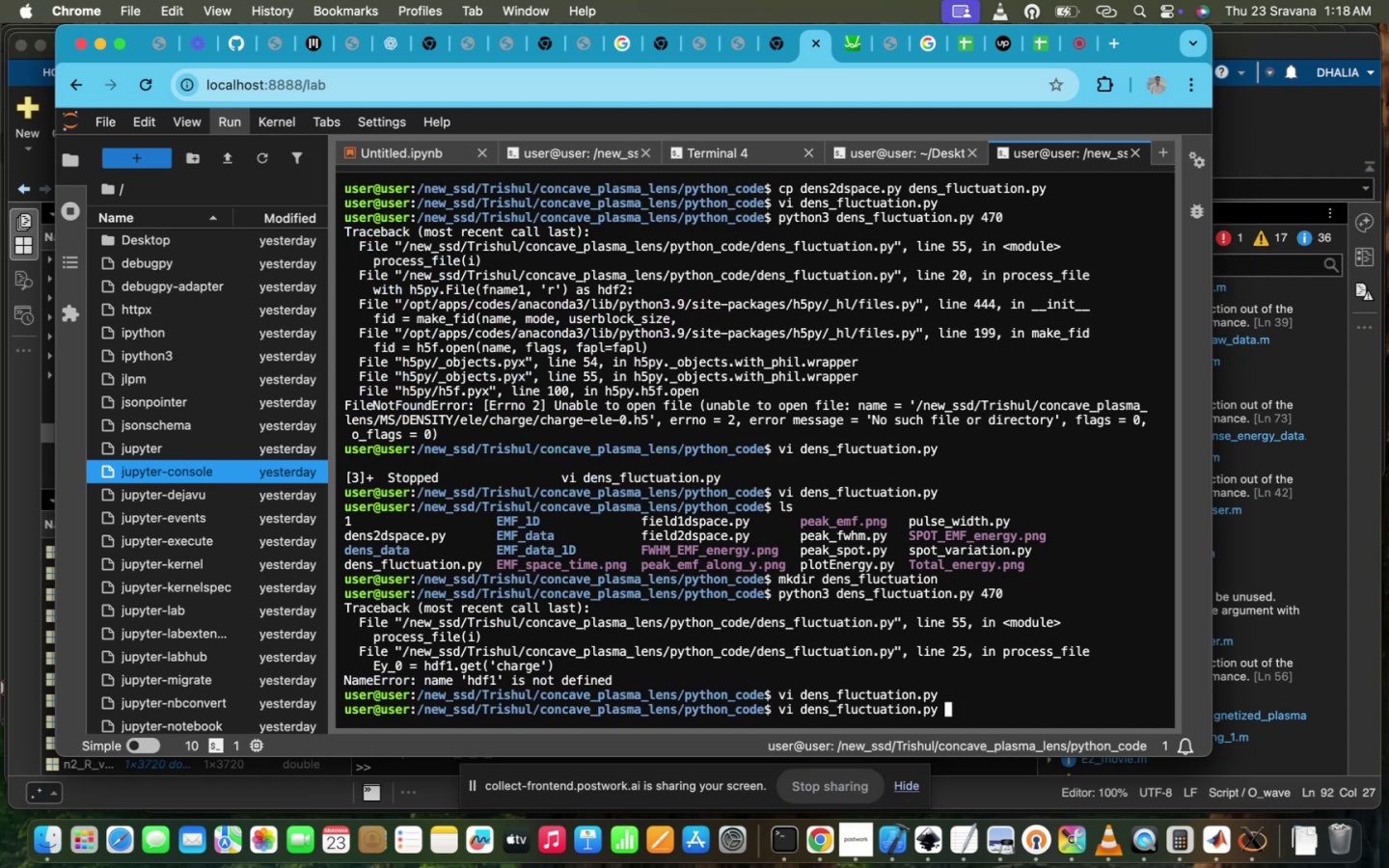 
key(ArrowUp)
 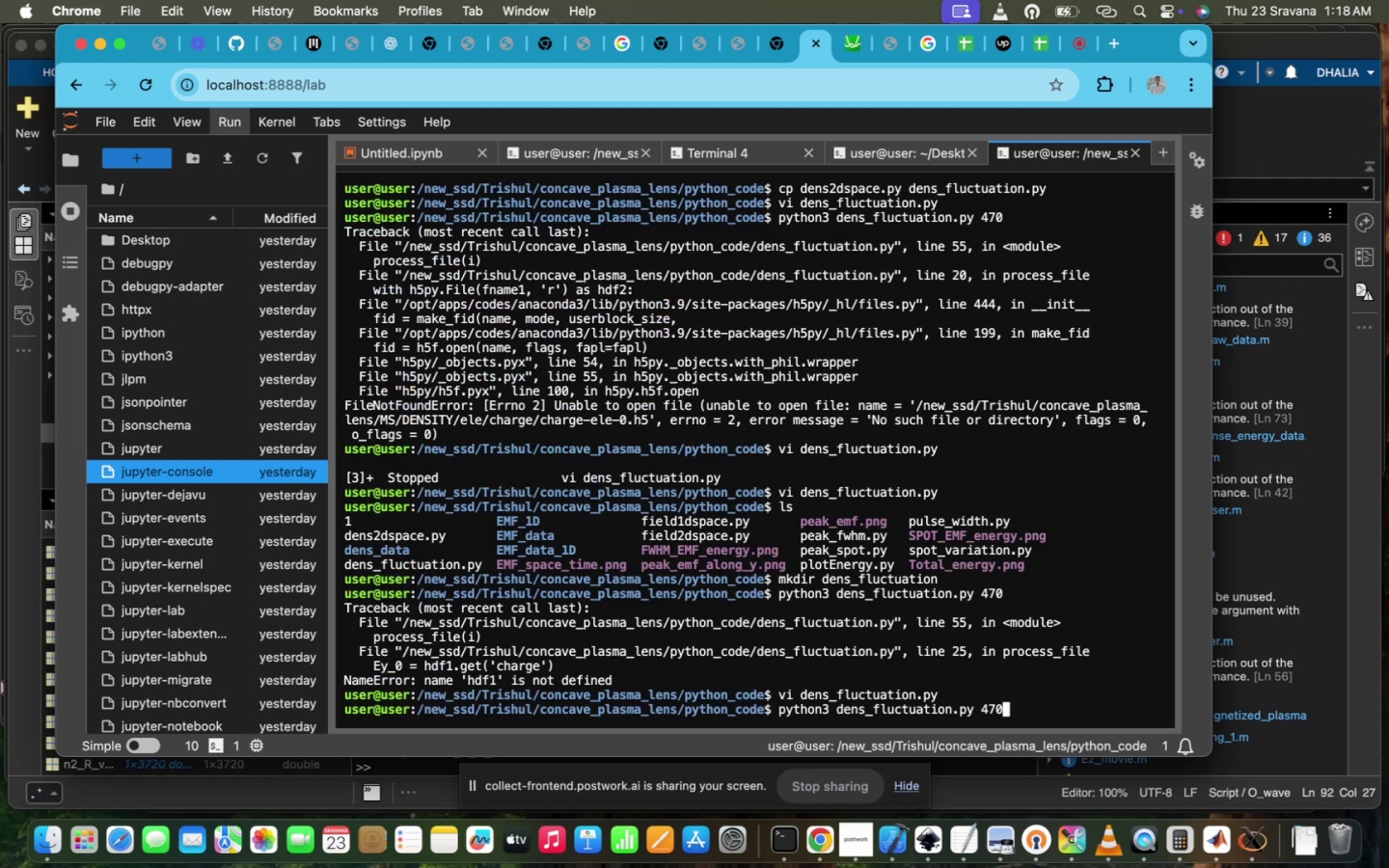 
key(Enter)
 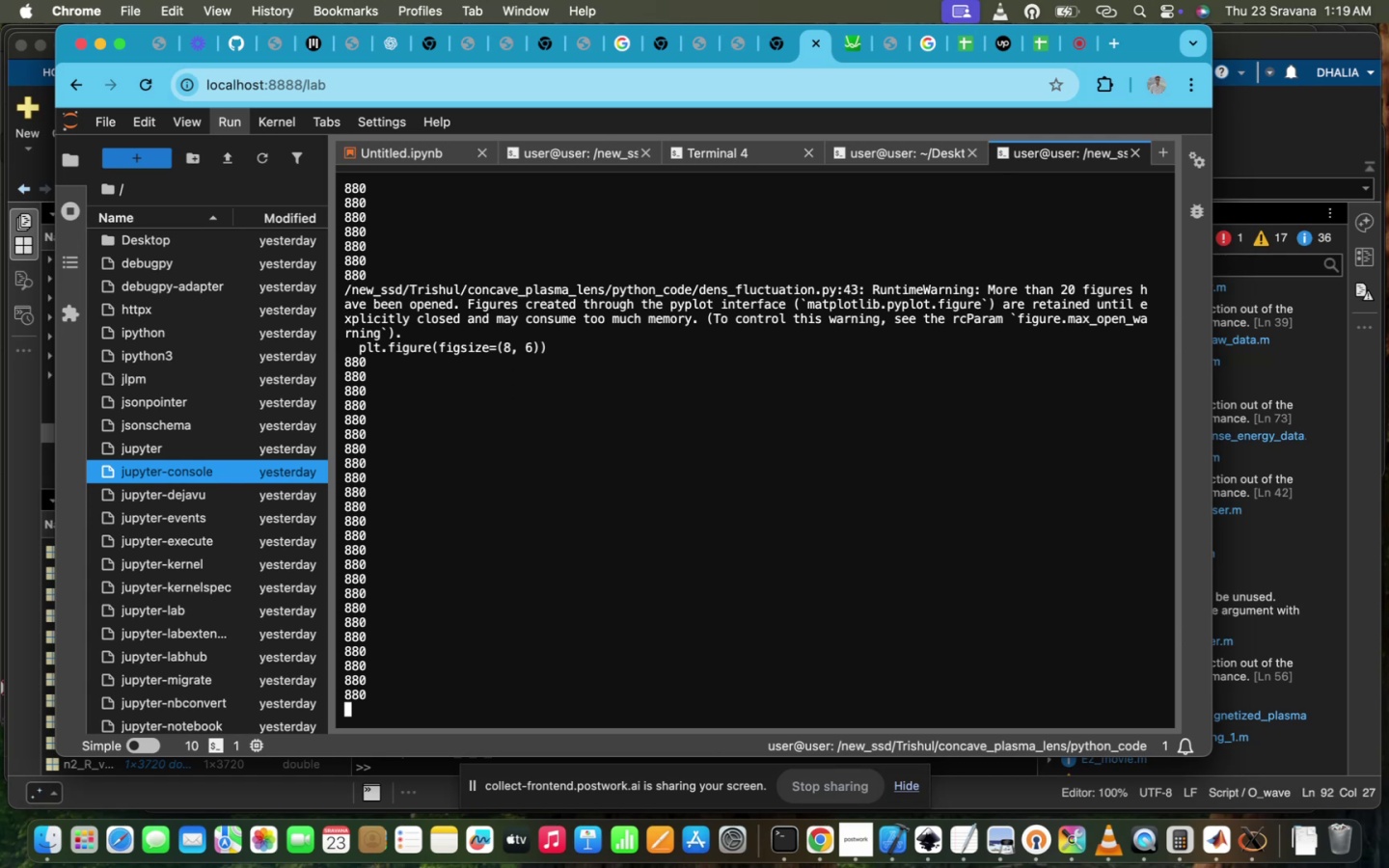 
wait(71.07)
 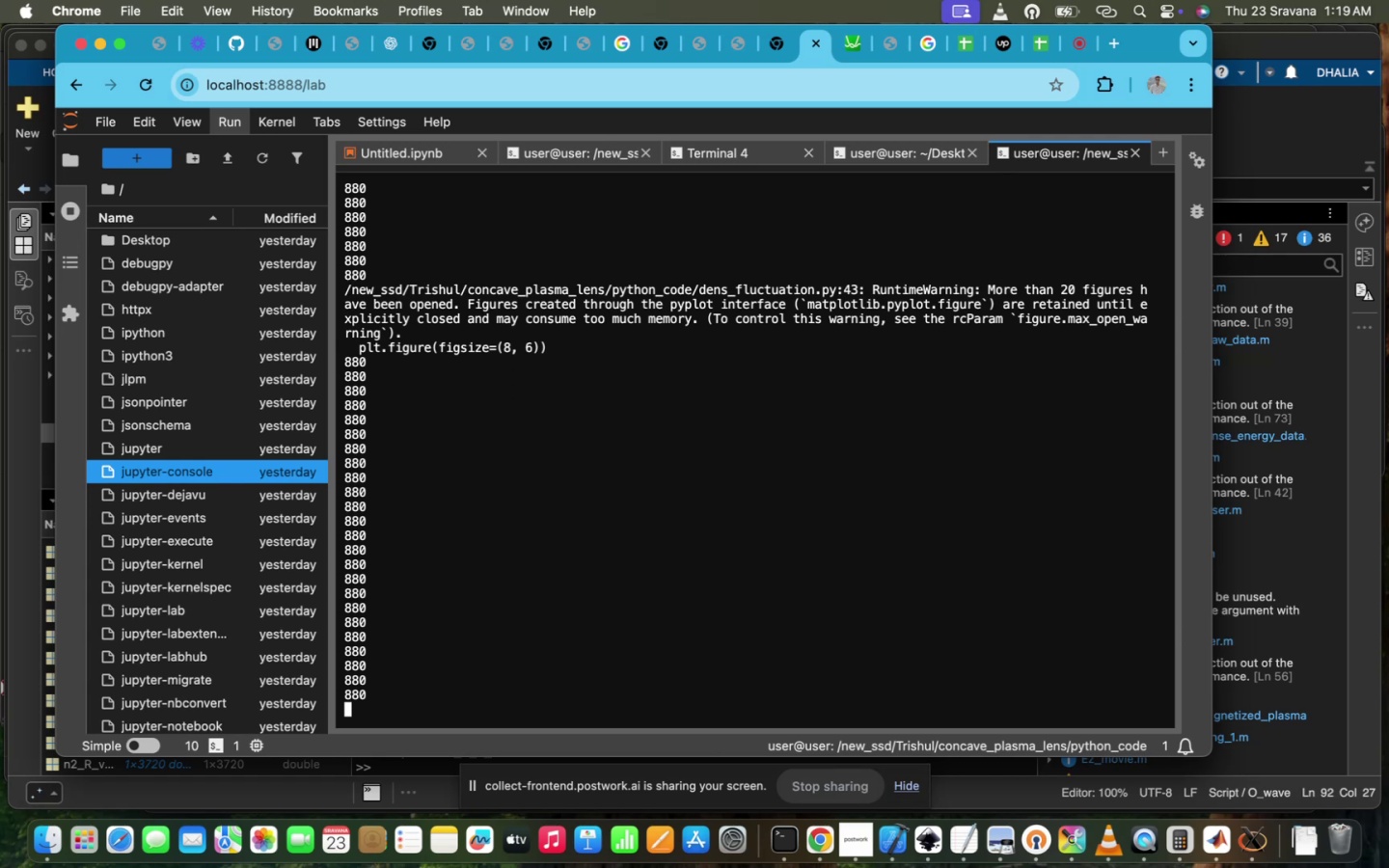 
left_click([717, 150])
 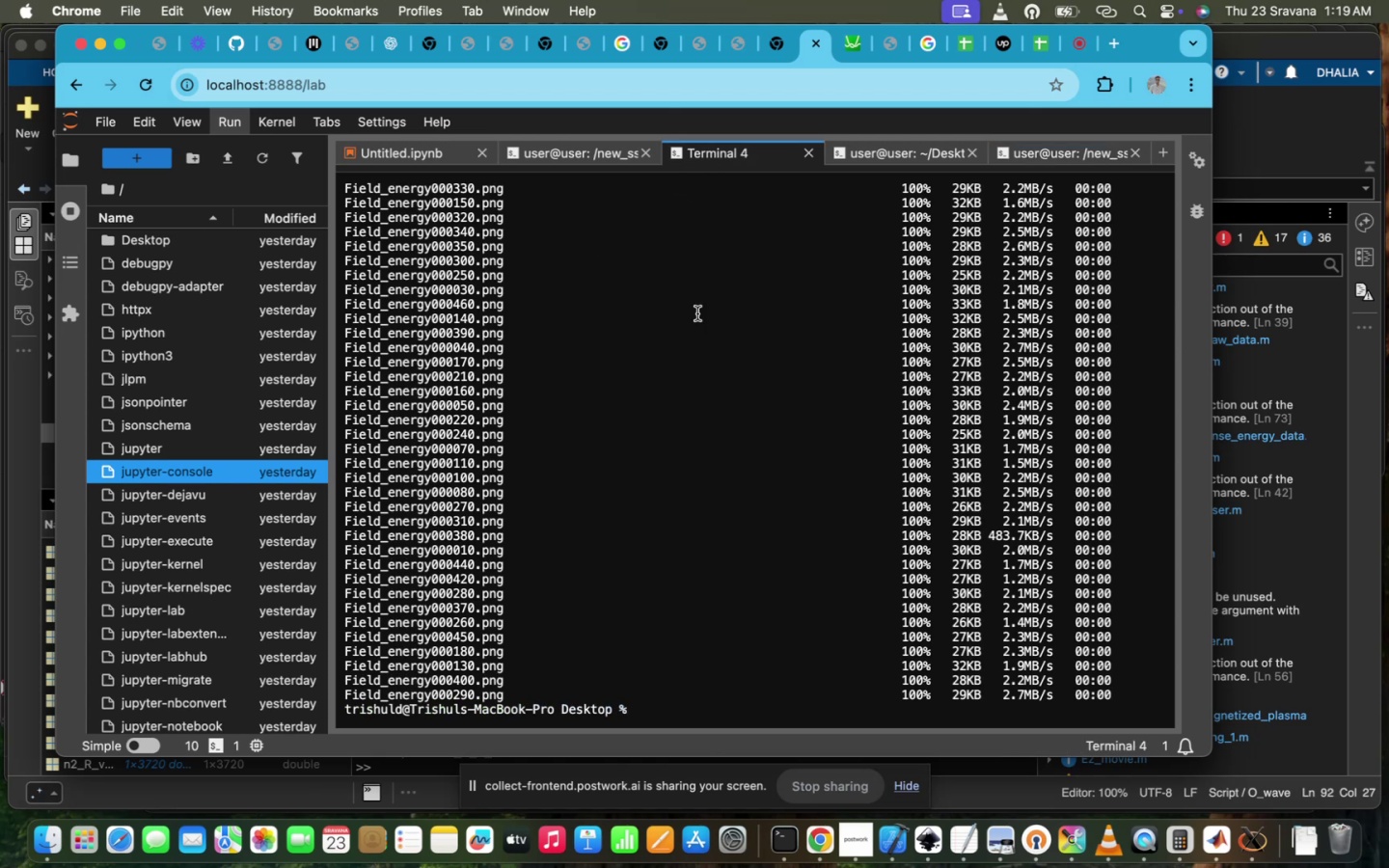 
key(ArrowUp)
 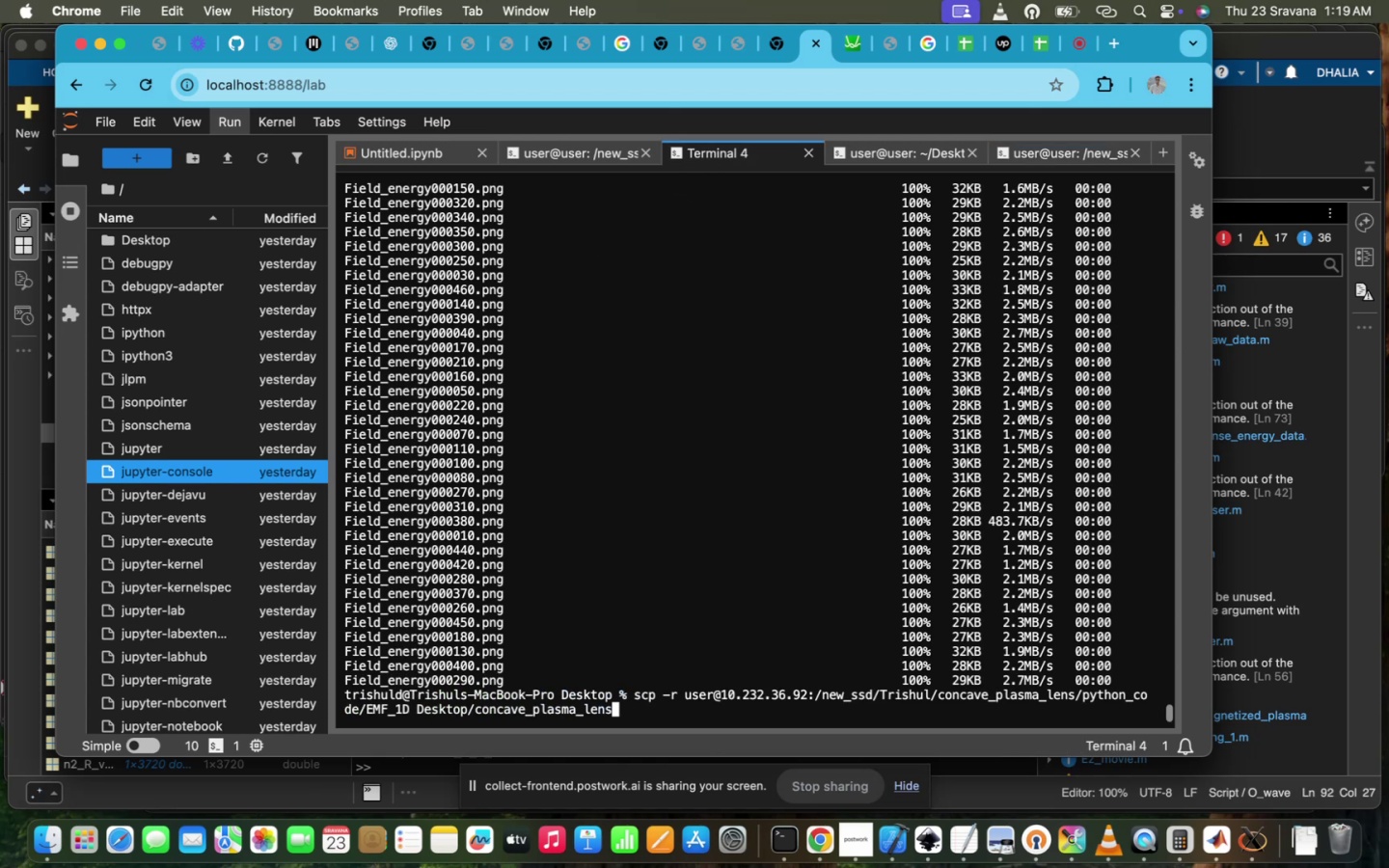 
hold_key(key=ArrowLeft, duration=1.5)
 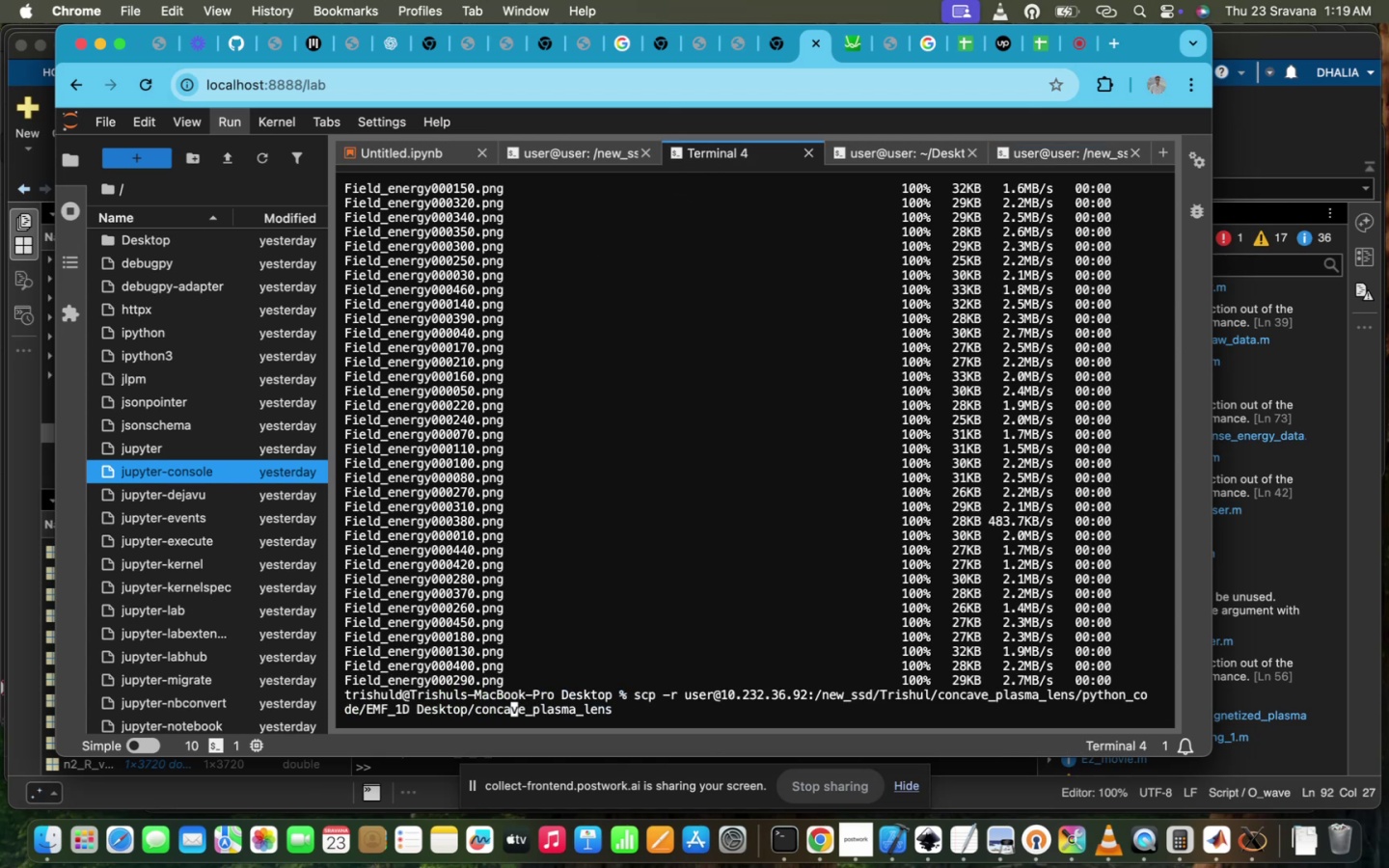 
key(ArrowLeft)
 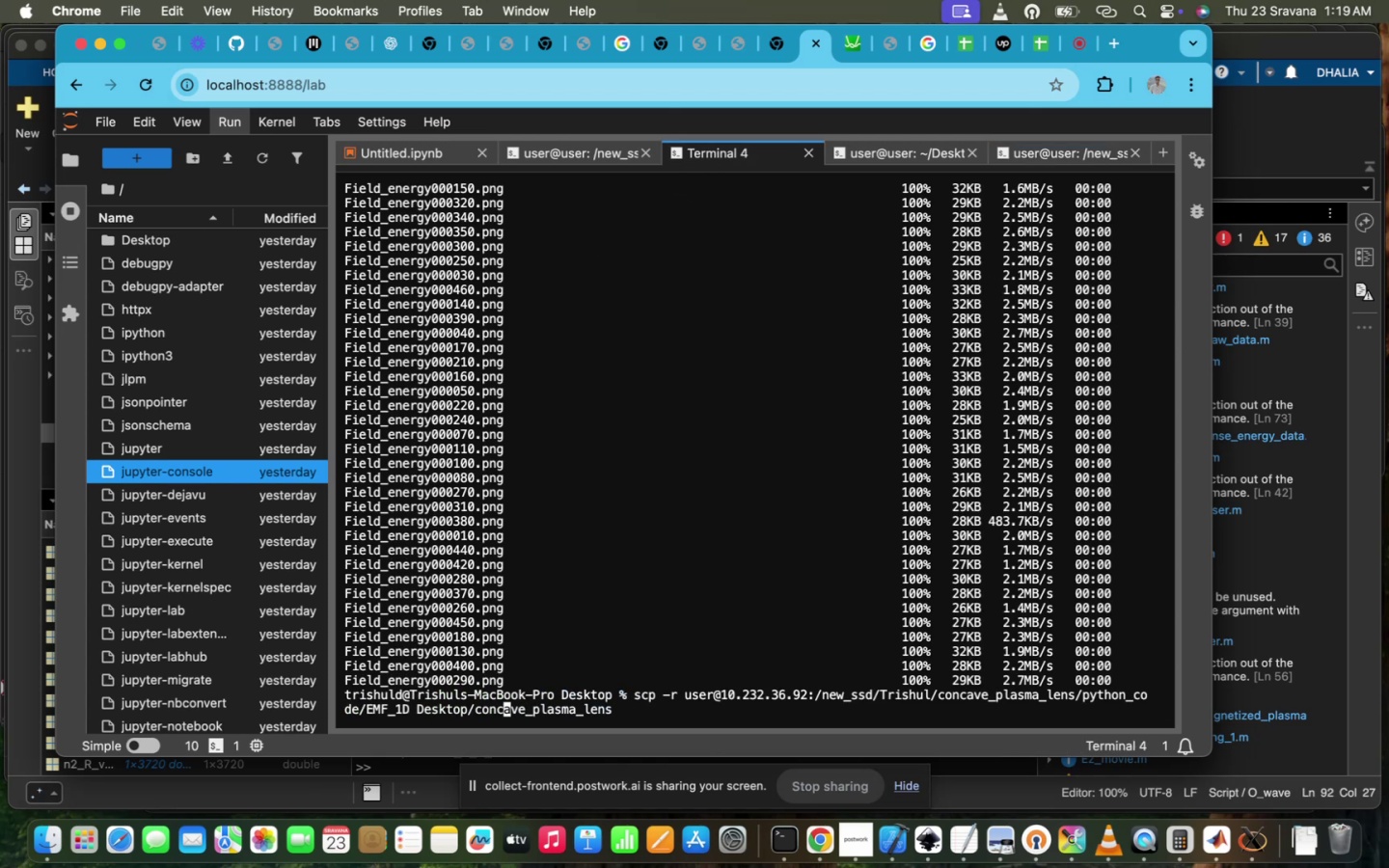 
key(ArrowLeft)
 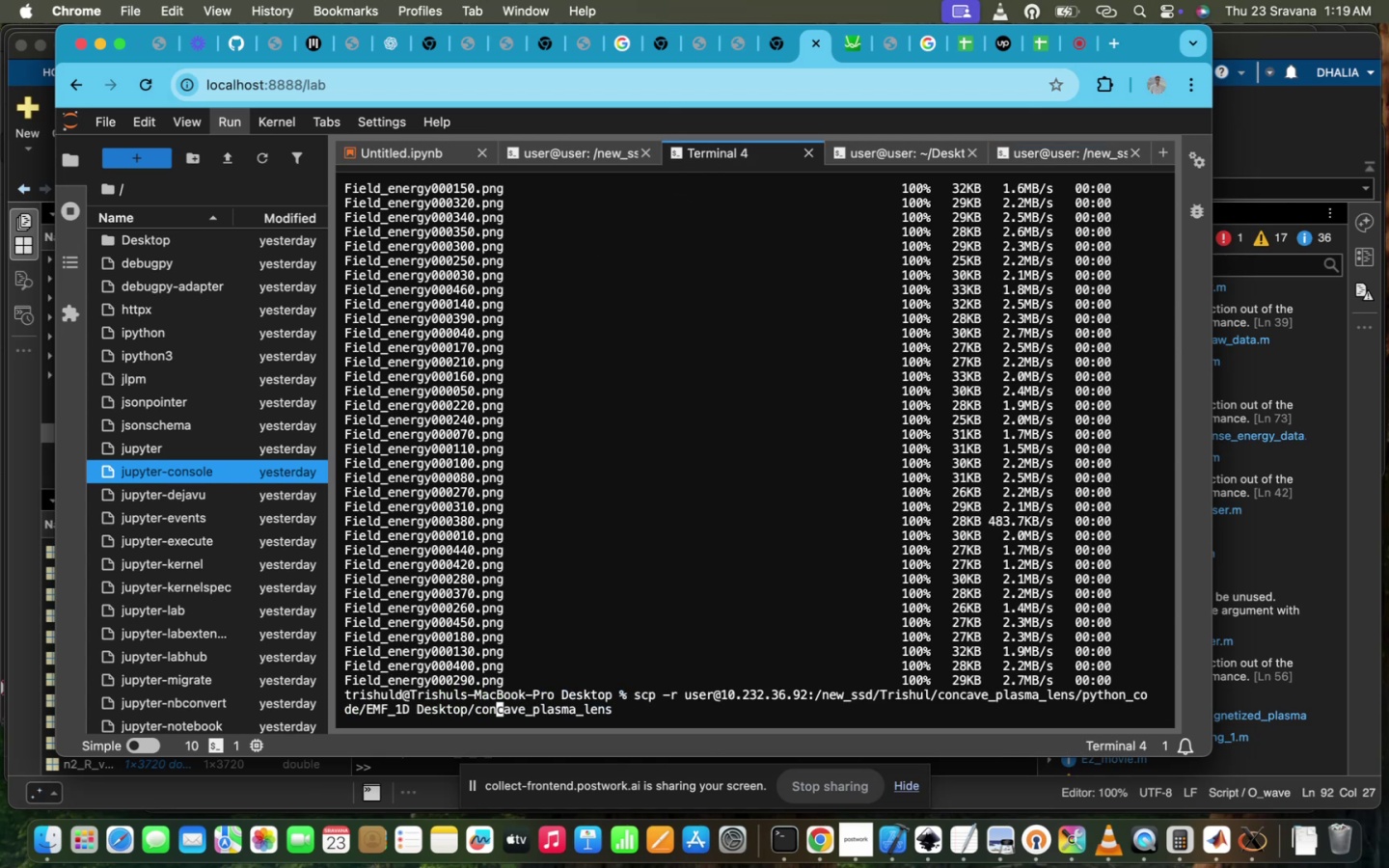 
key(ArrowLeft)
 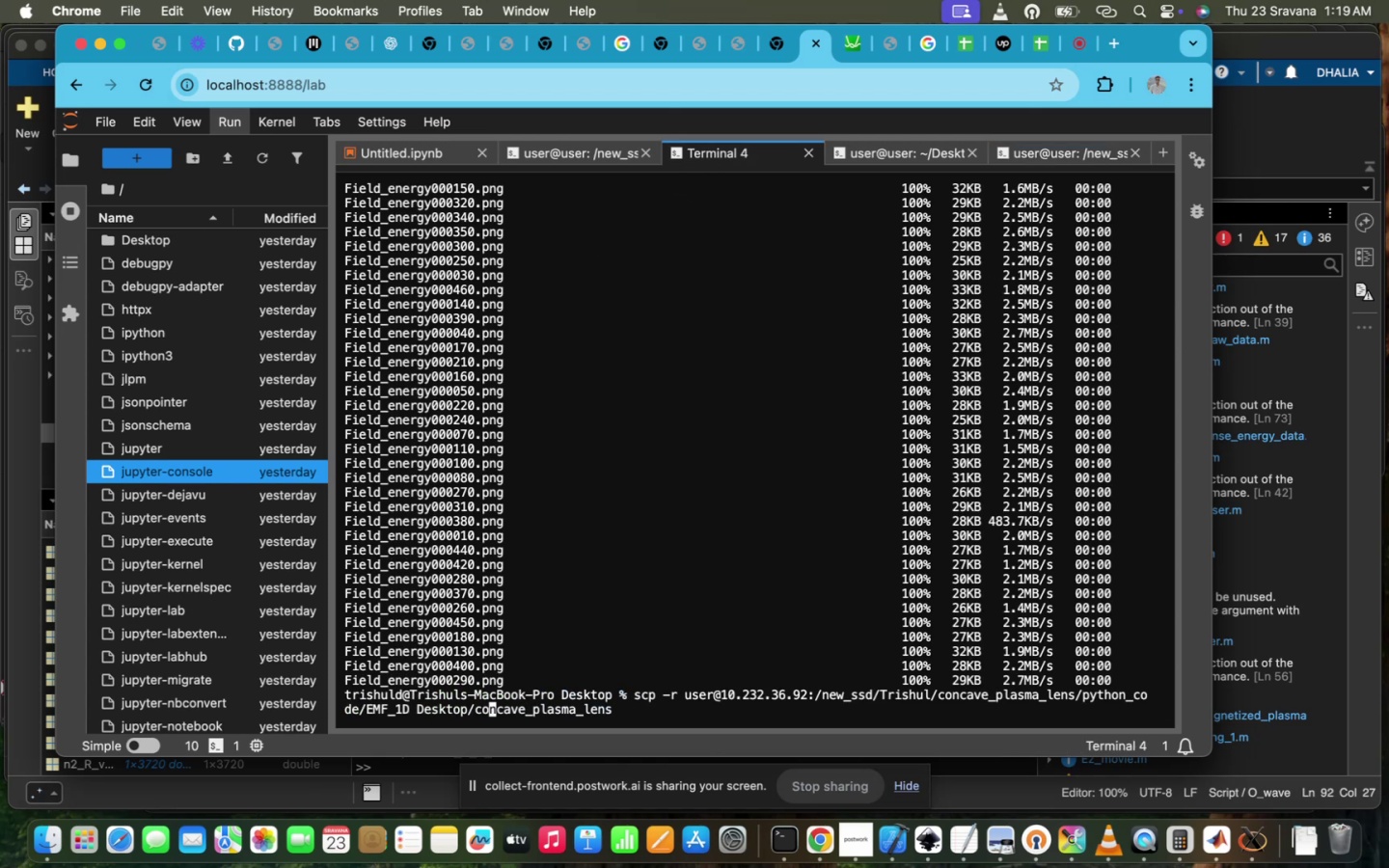 
key(ArrowLeft)
 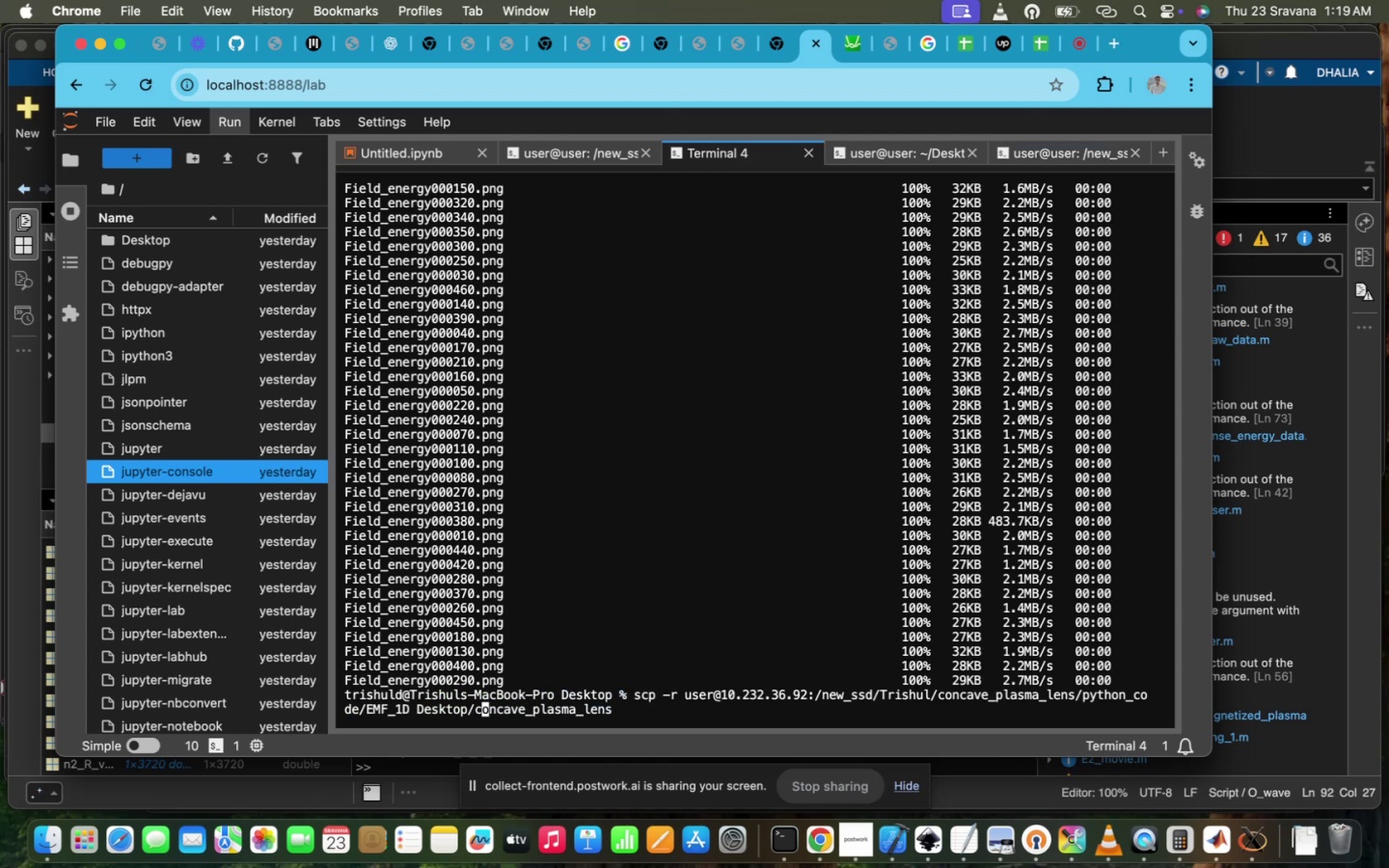 
key(ArrowLeft)
 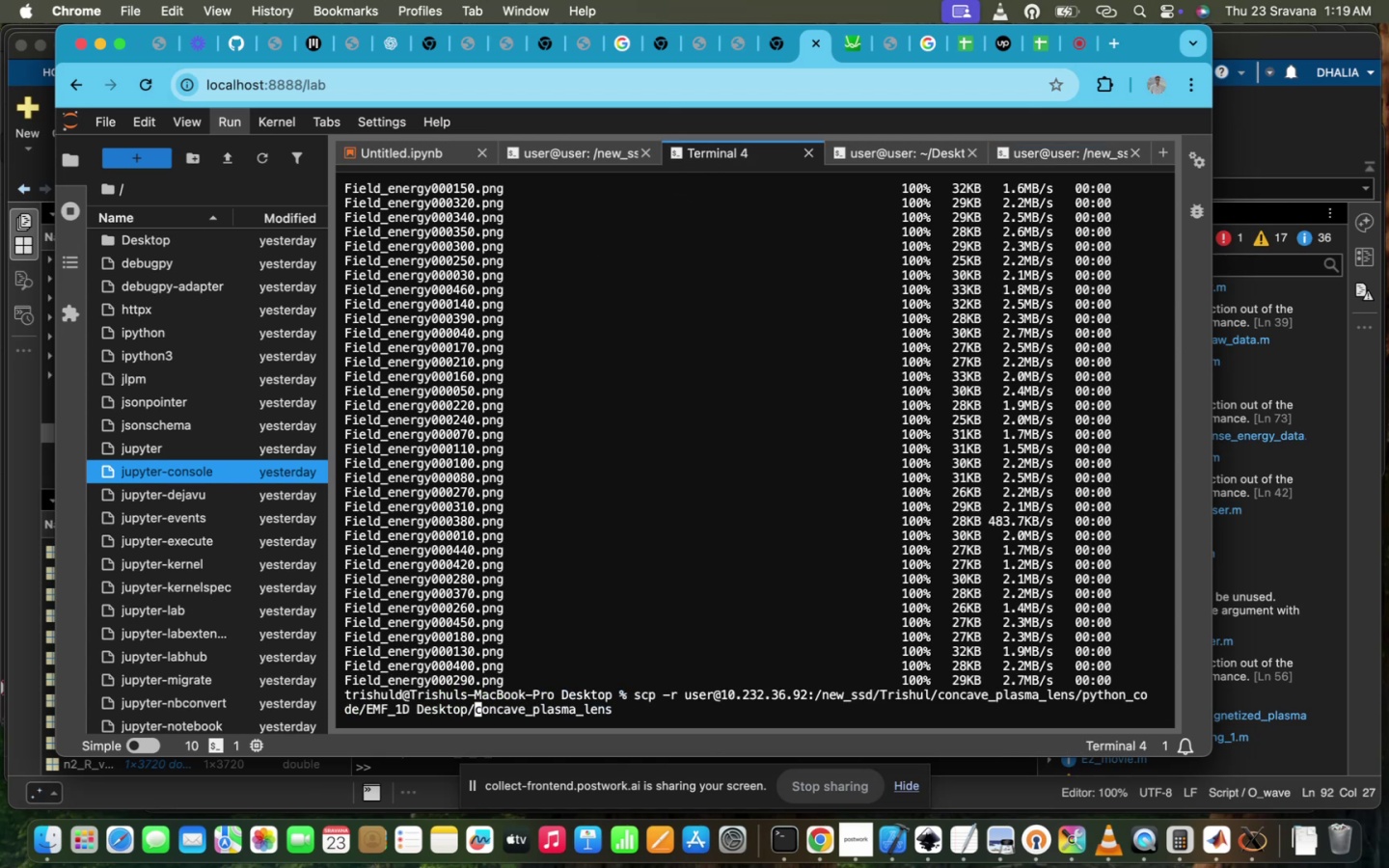 
key(ArrowLeft)
 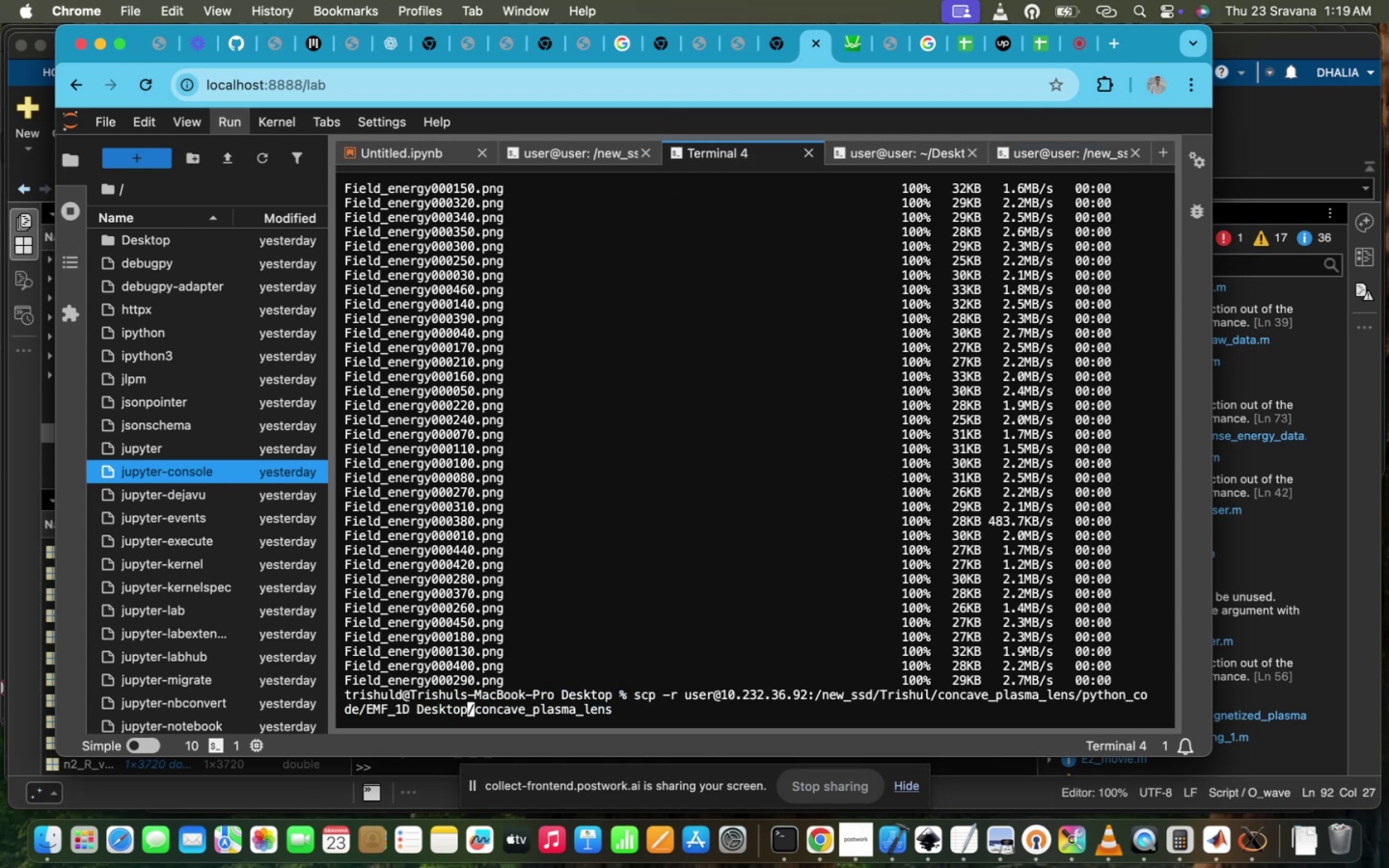 
key(ArrowLeft)
 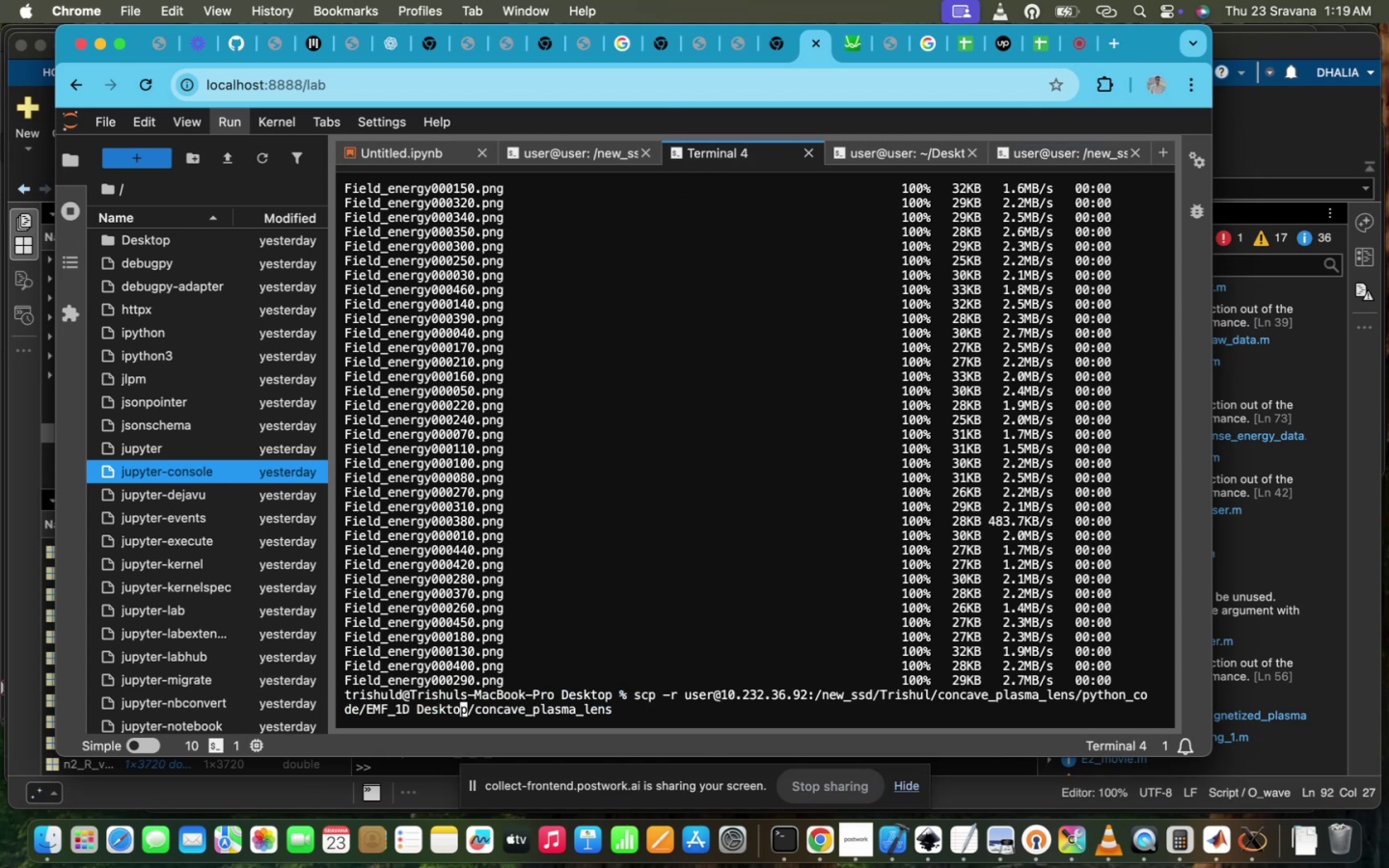 
key(ArrowLeft)
 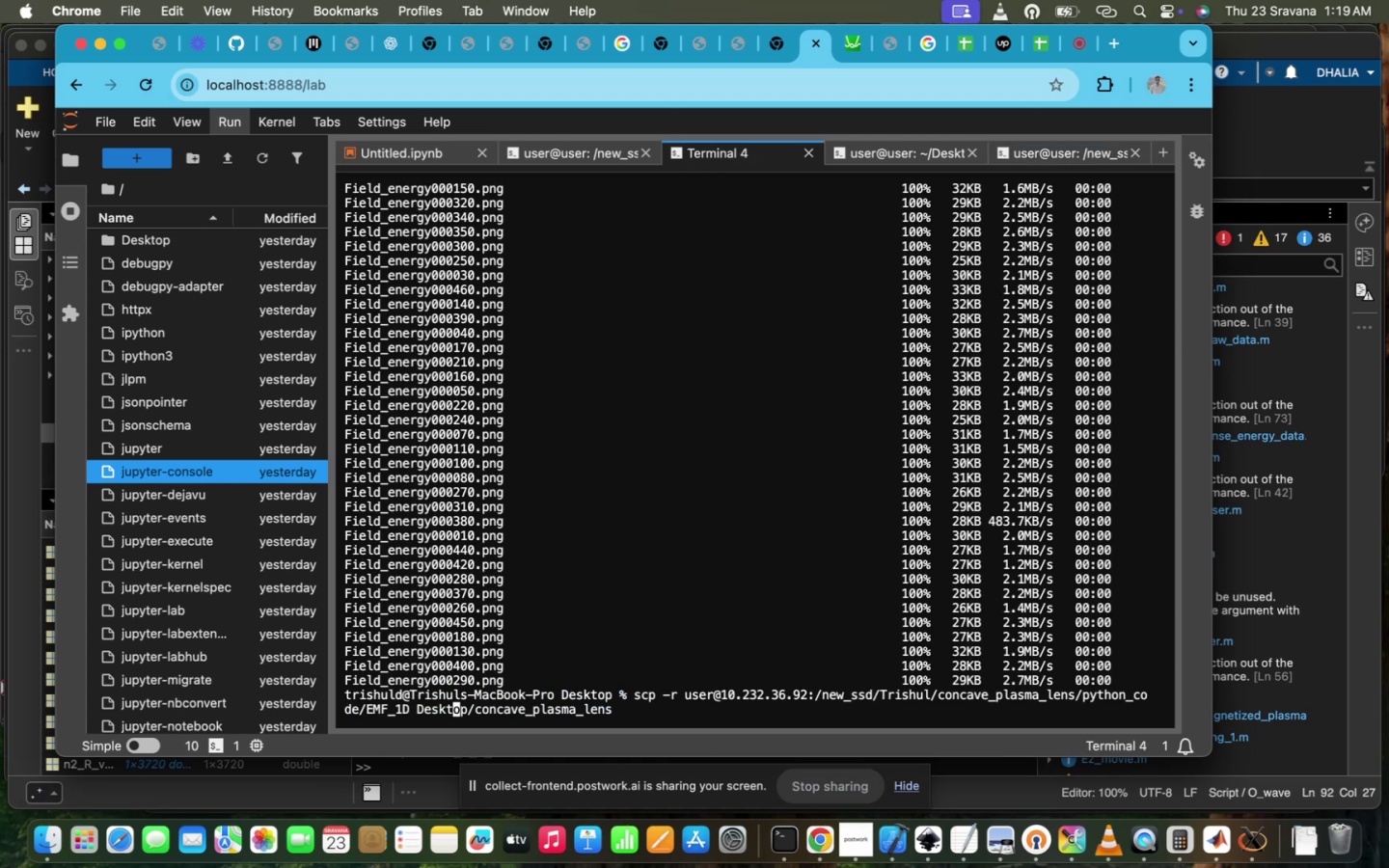 
key(ArrowLeft)
 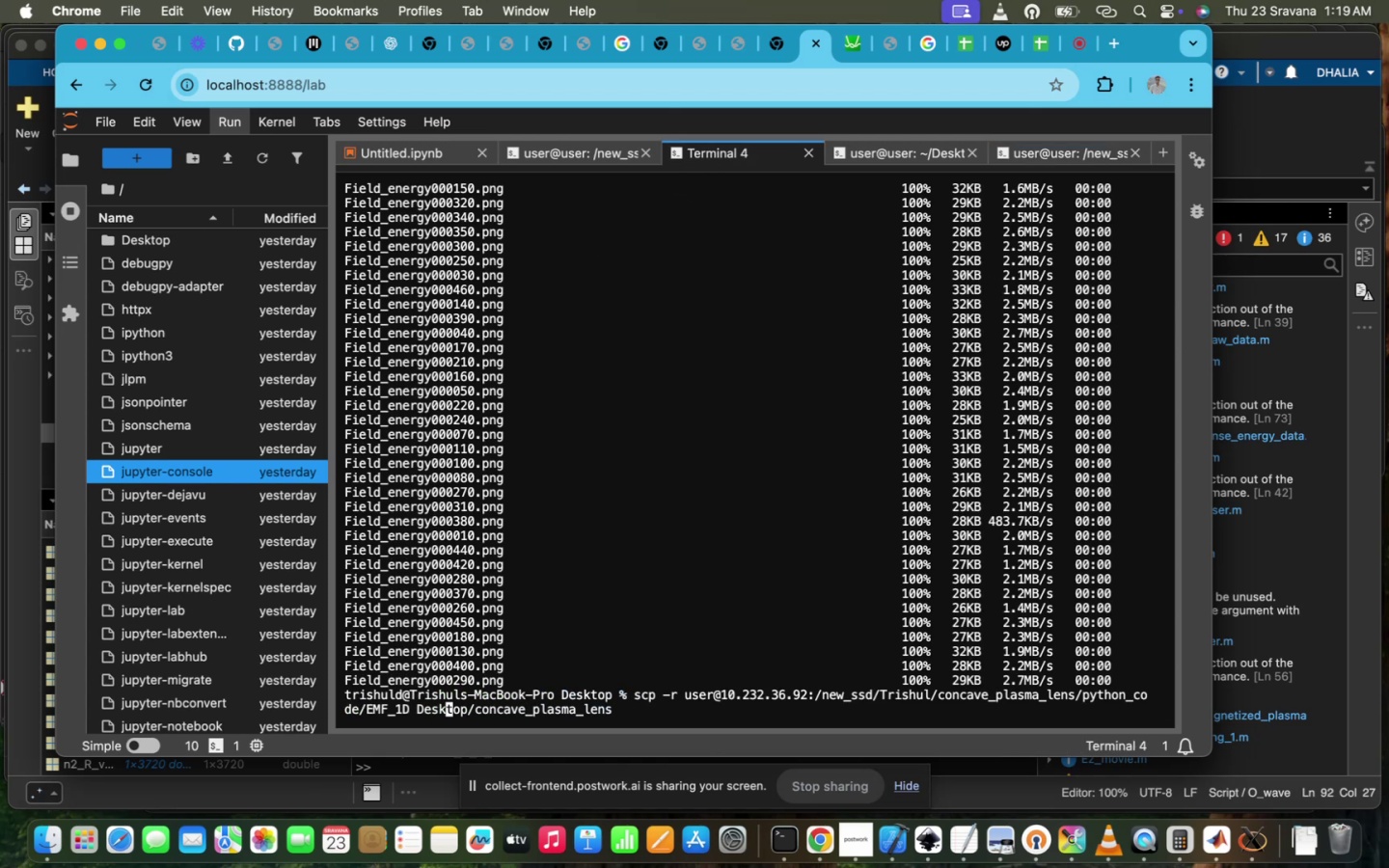 
key(ArrowLeft)
 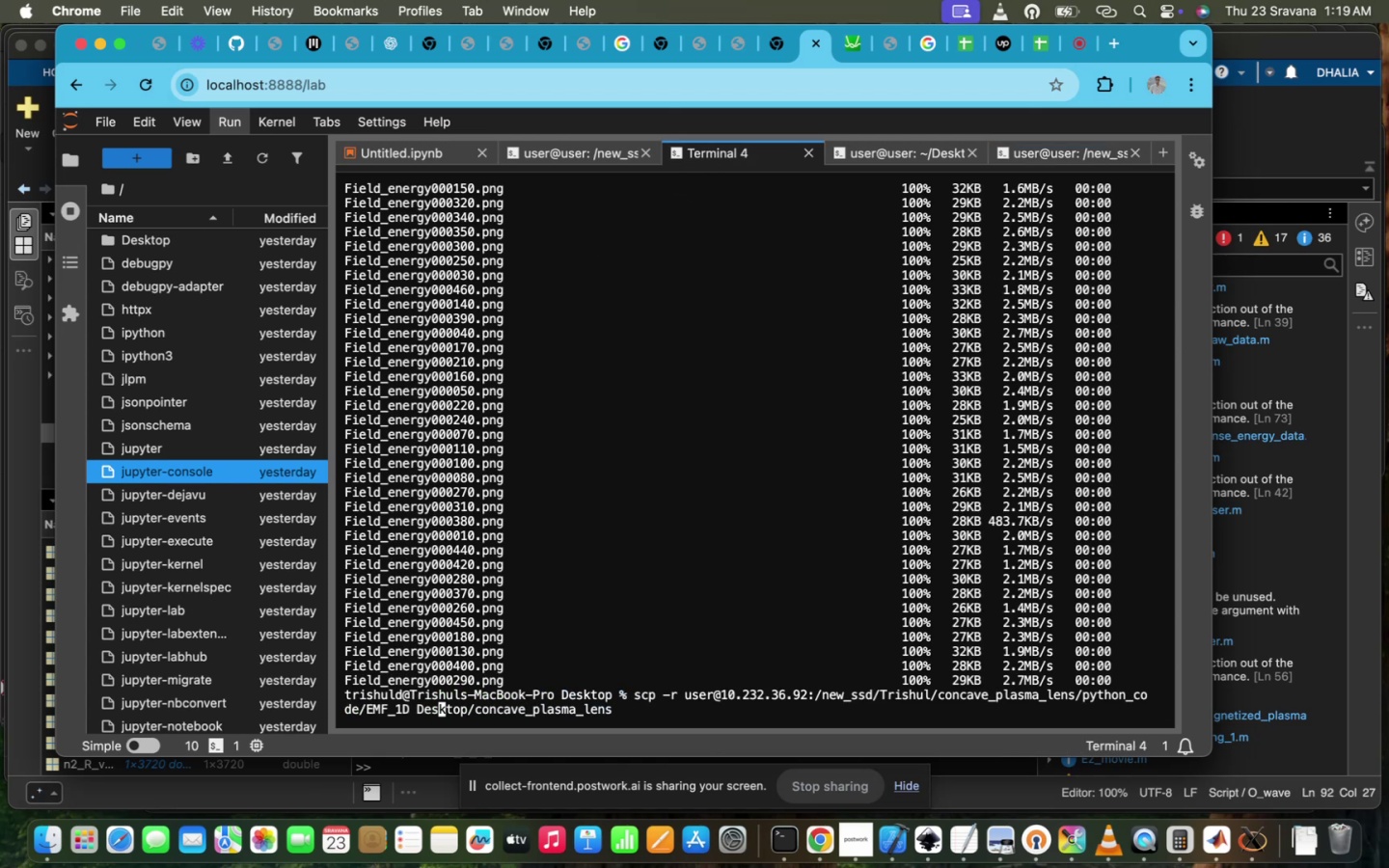 
key(ArrowLeft)
 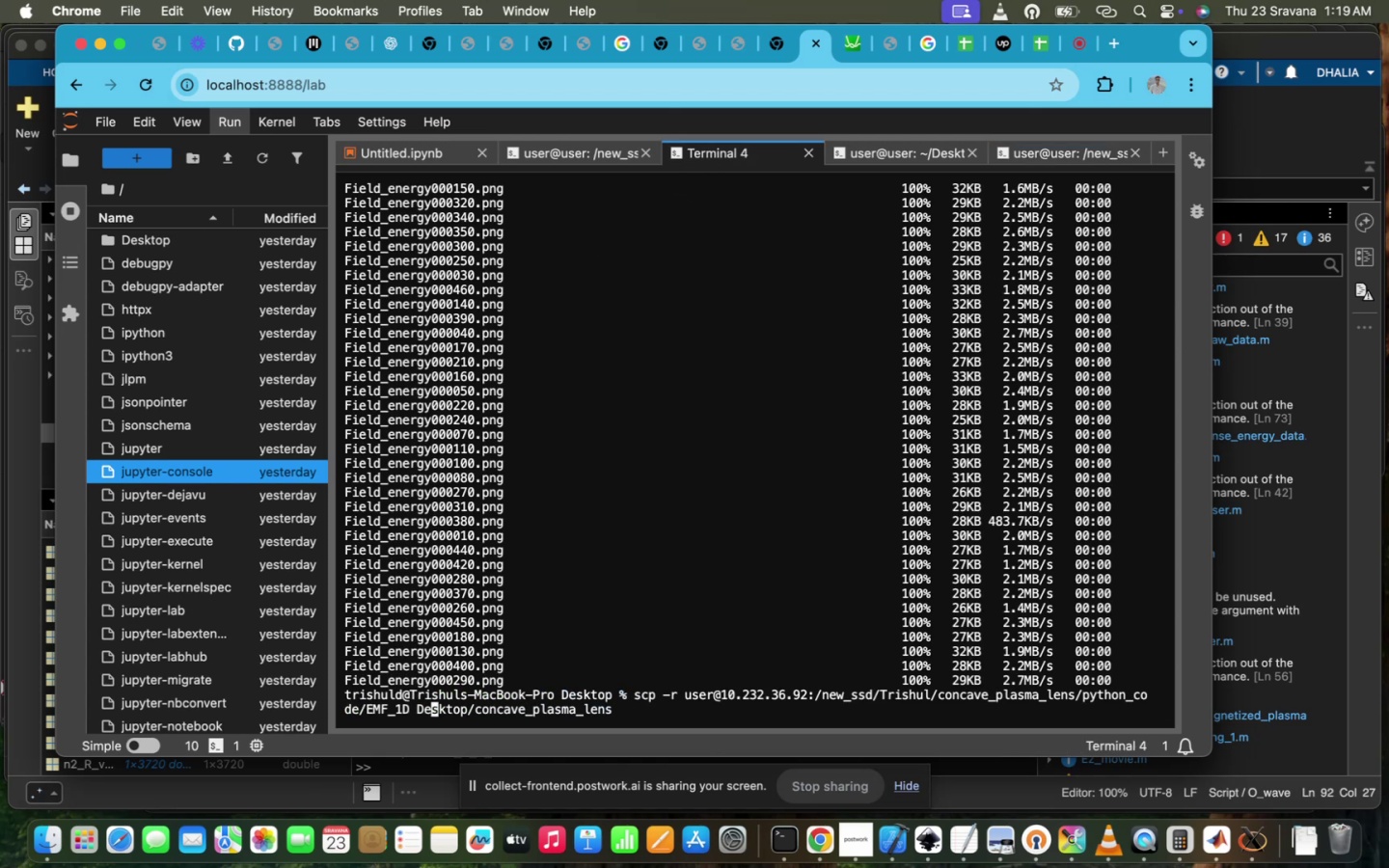 
key(ArrowLeft)
 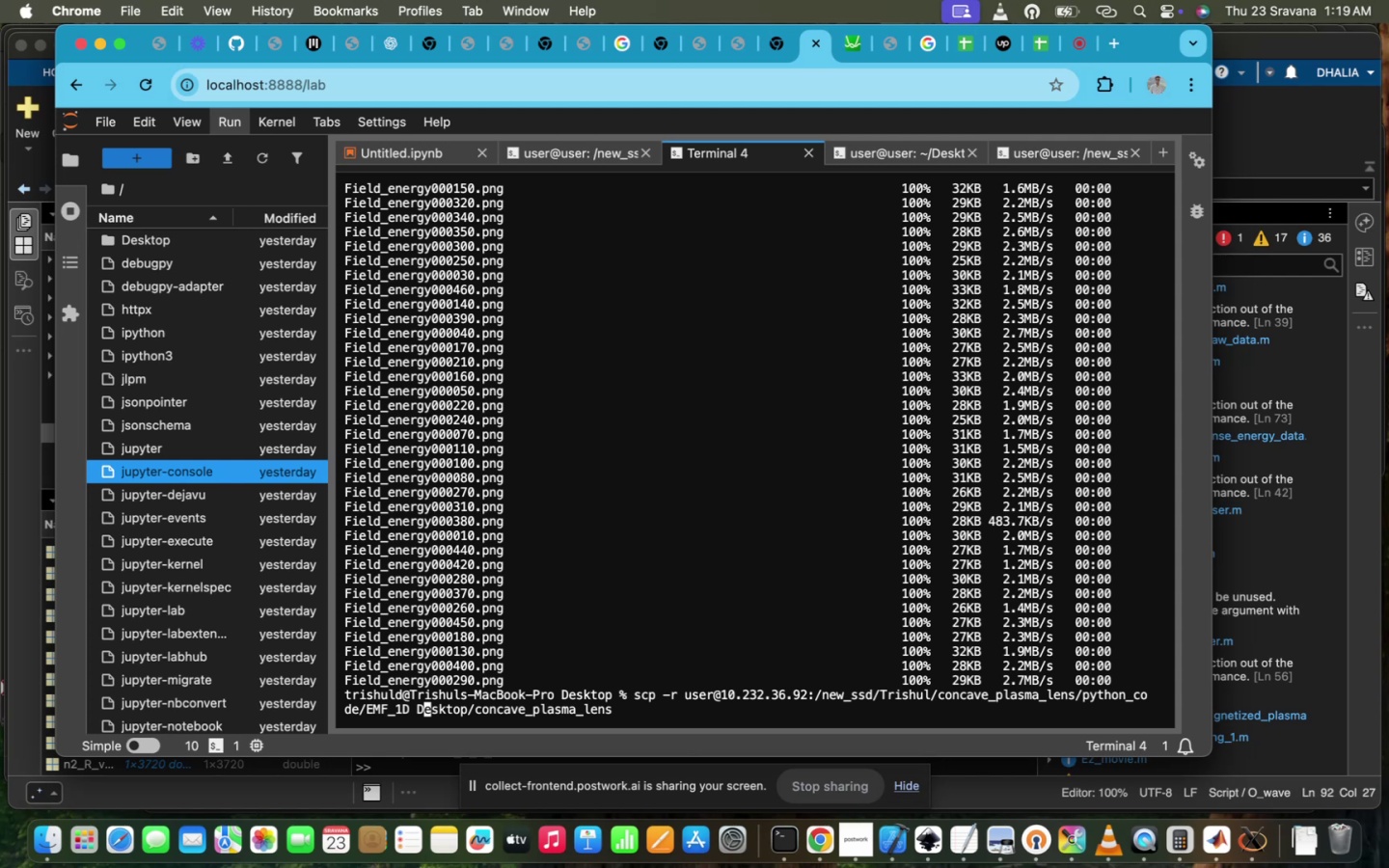 
key(ArrowLeft)
 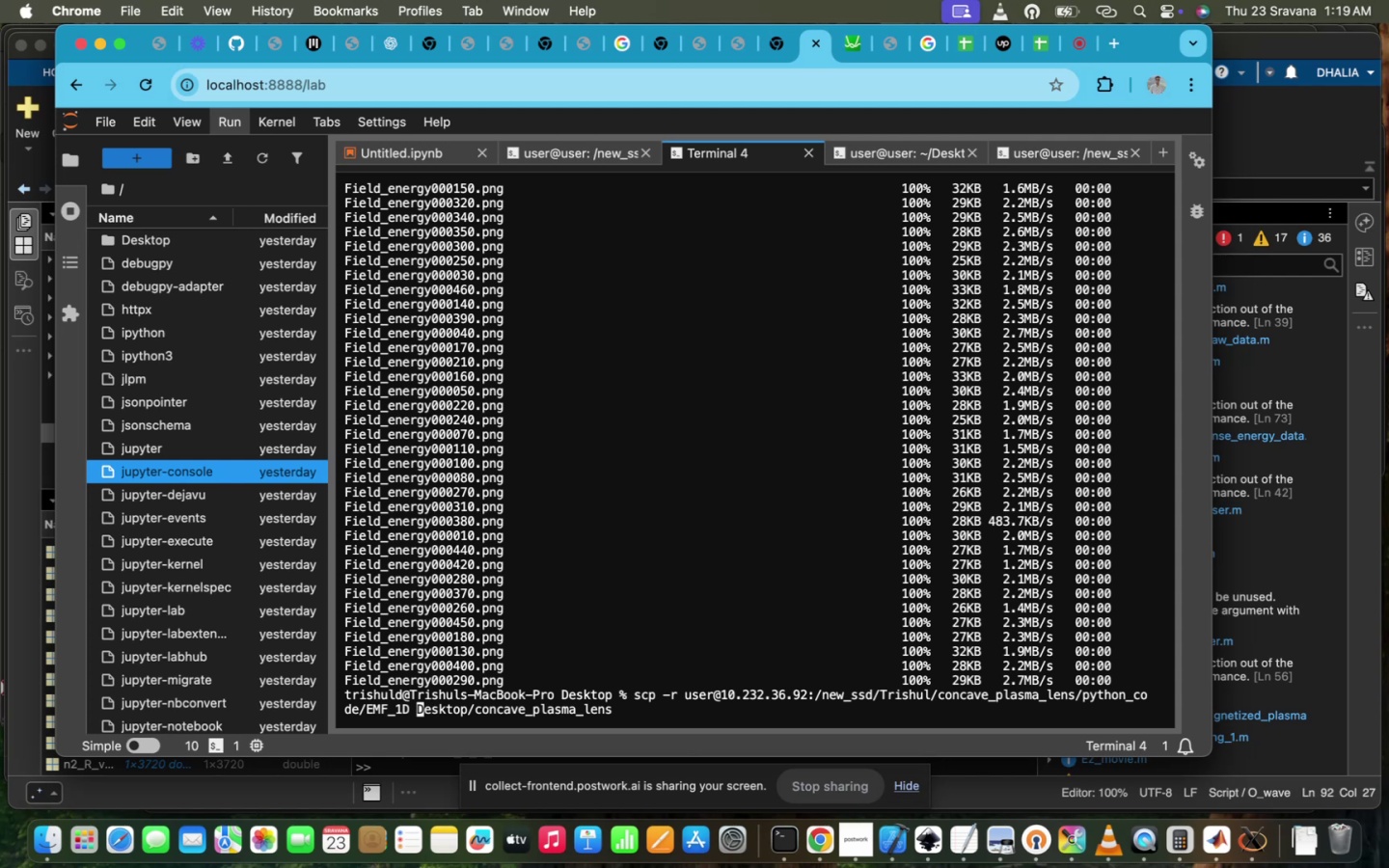 
key(ArrowLeft)
 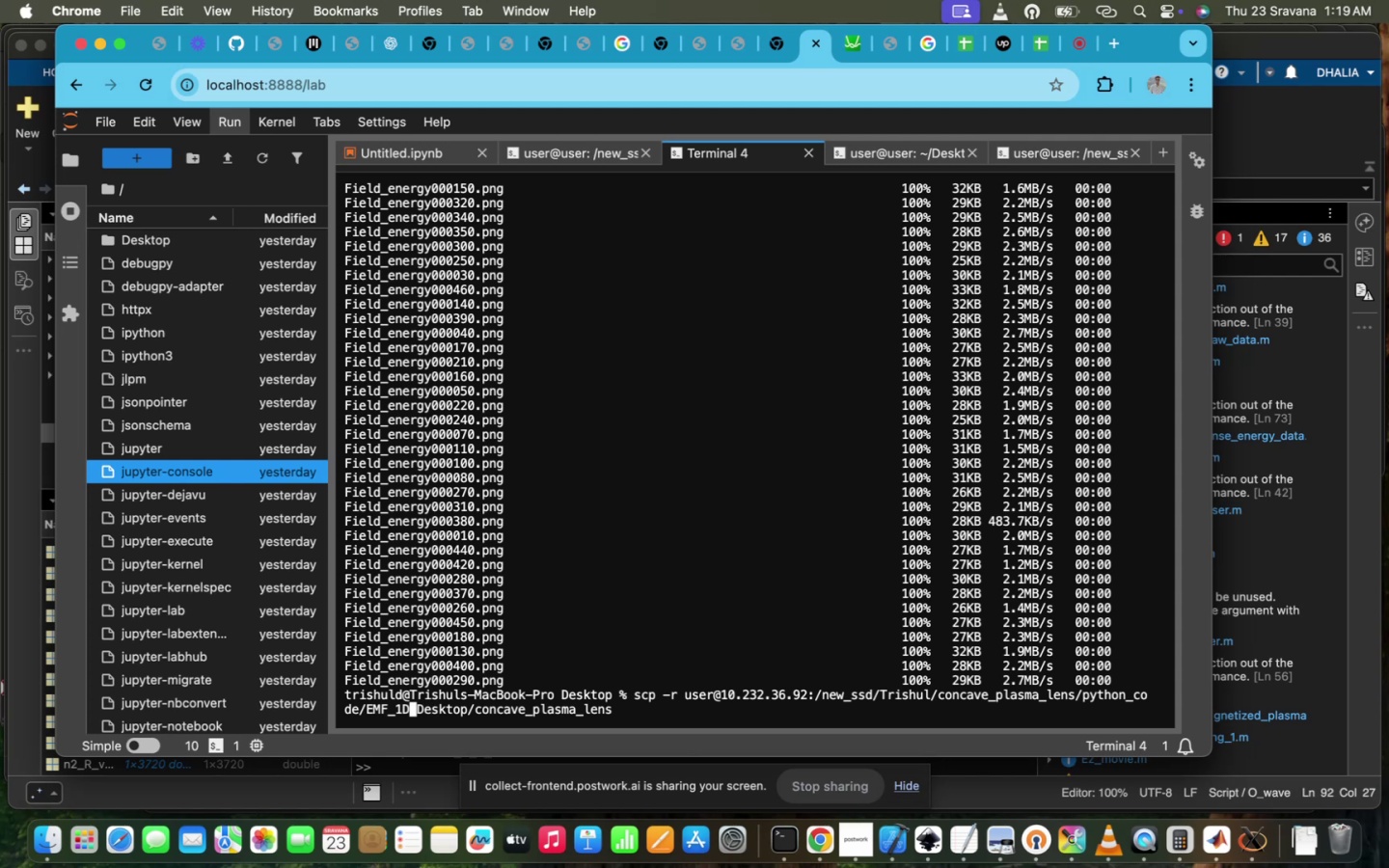 
key(Backspace)
key(Backspace)
key(Backspace)
key(Backspace)
key(Backspace)
key(Backspace)
type(dens_fluctuation)
 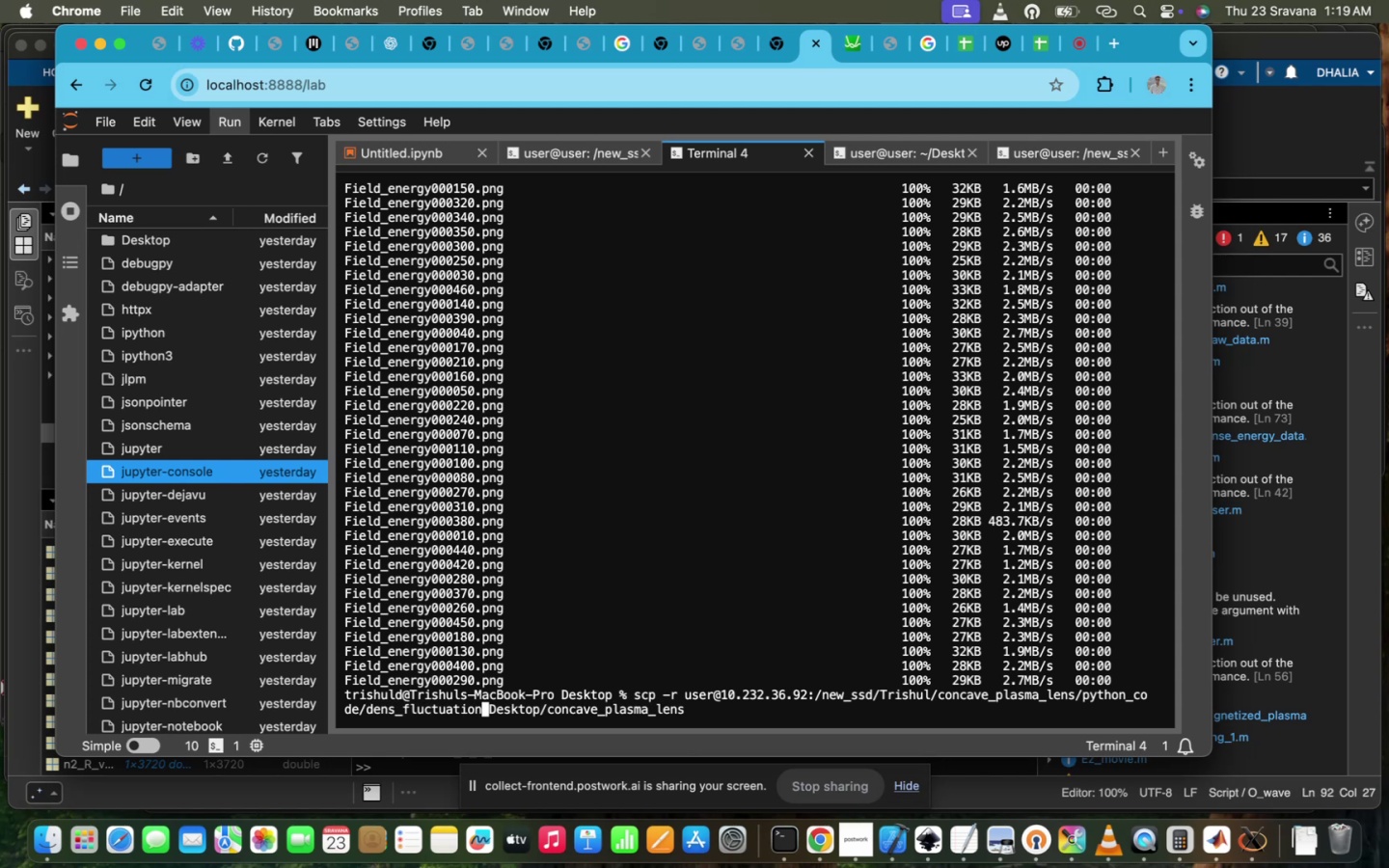 
key(Enter)
 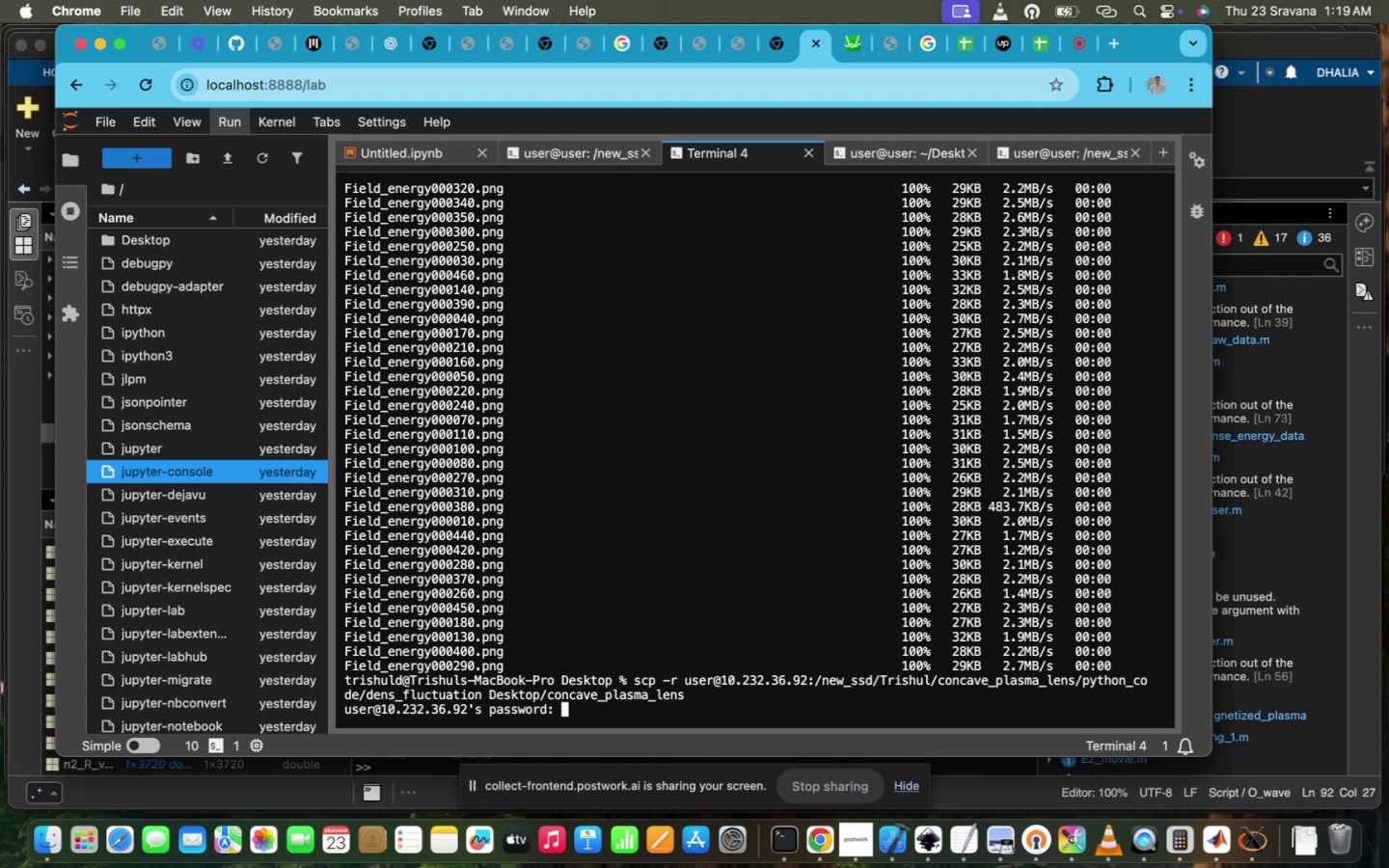 
type(ppl@iitd)
 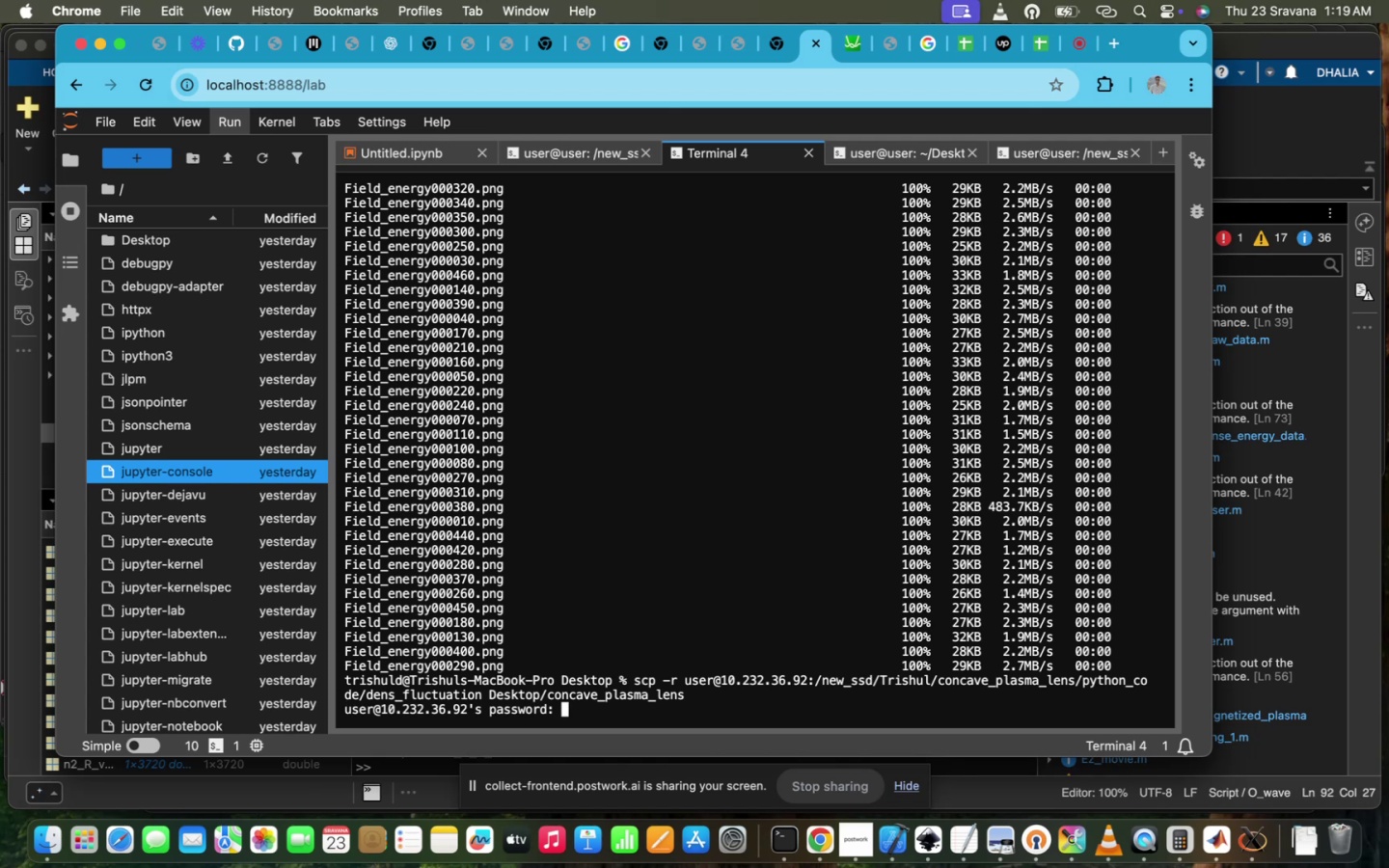 
key(Enter)
 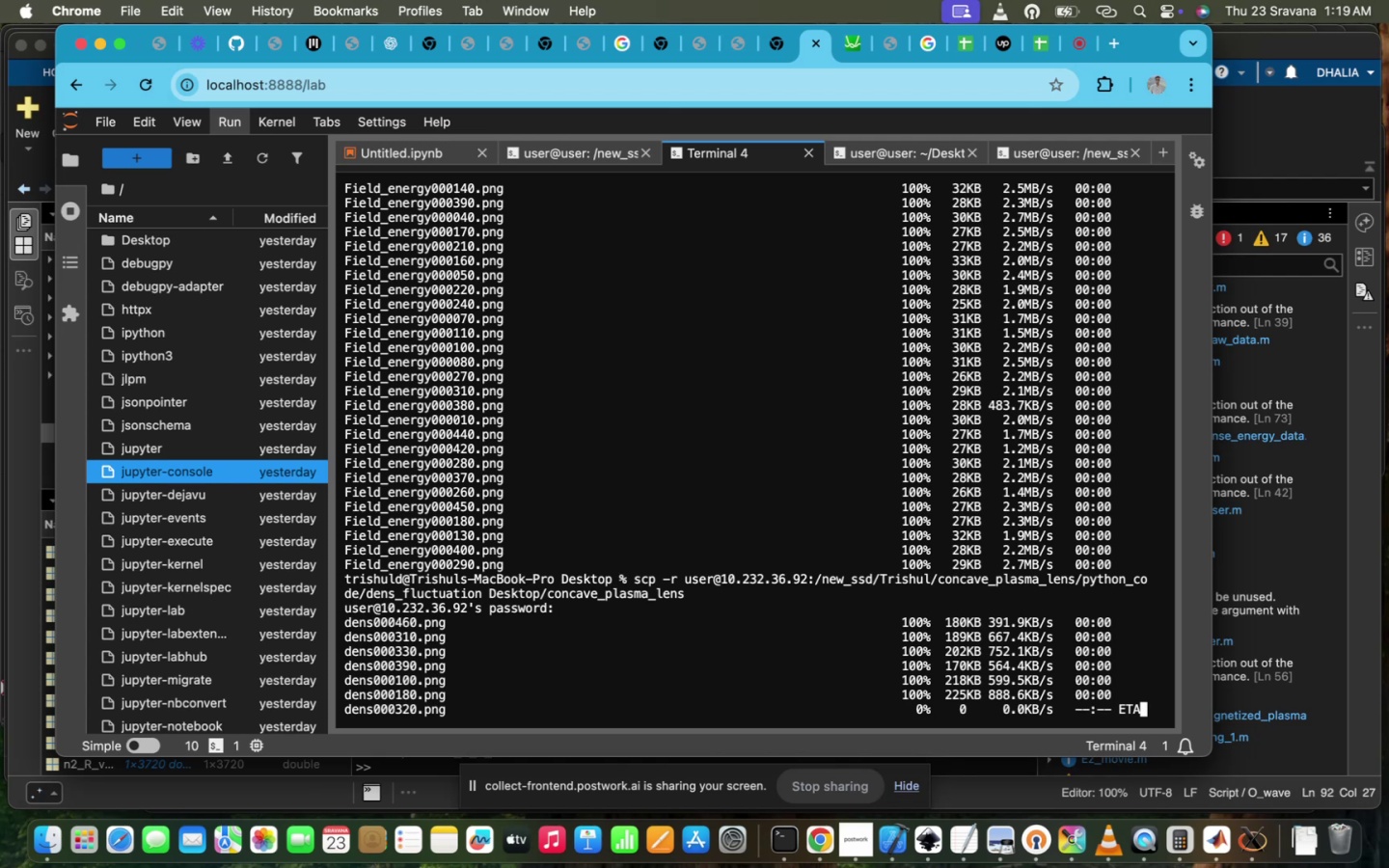 
wait(8.22)
 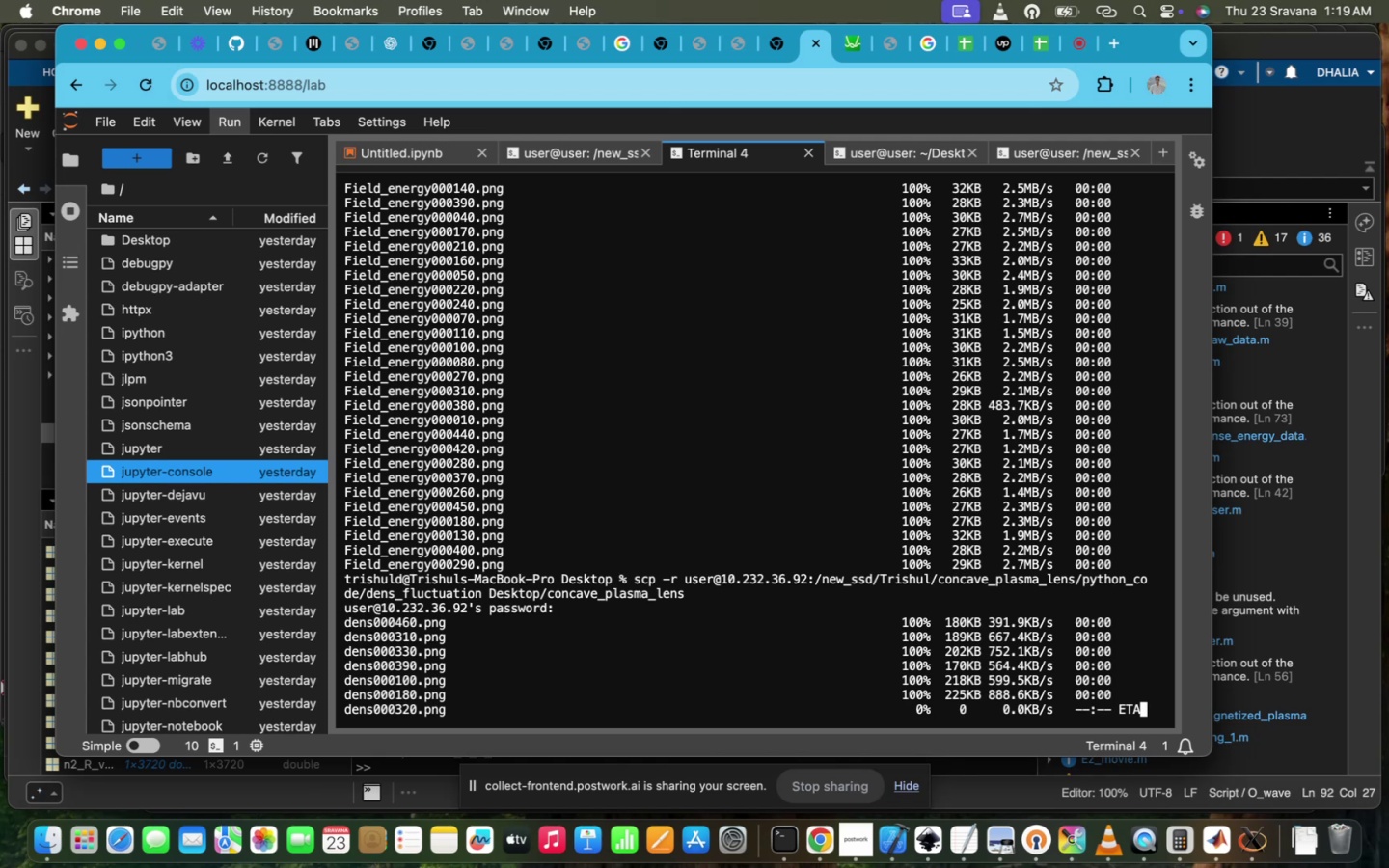 
left_click([143, 91])
 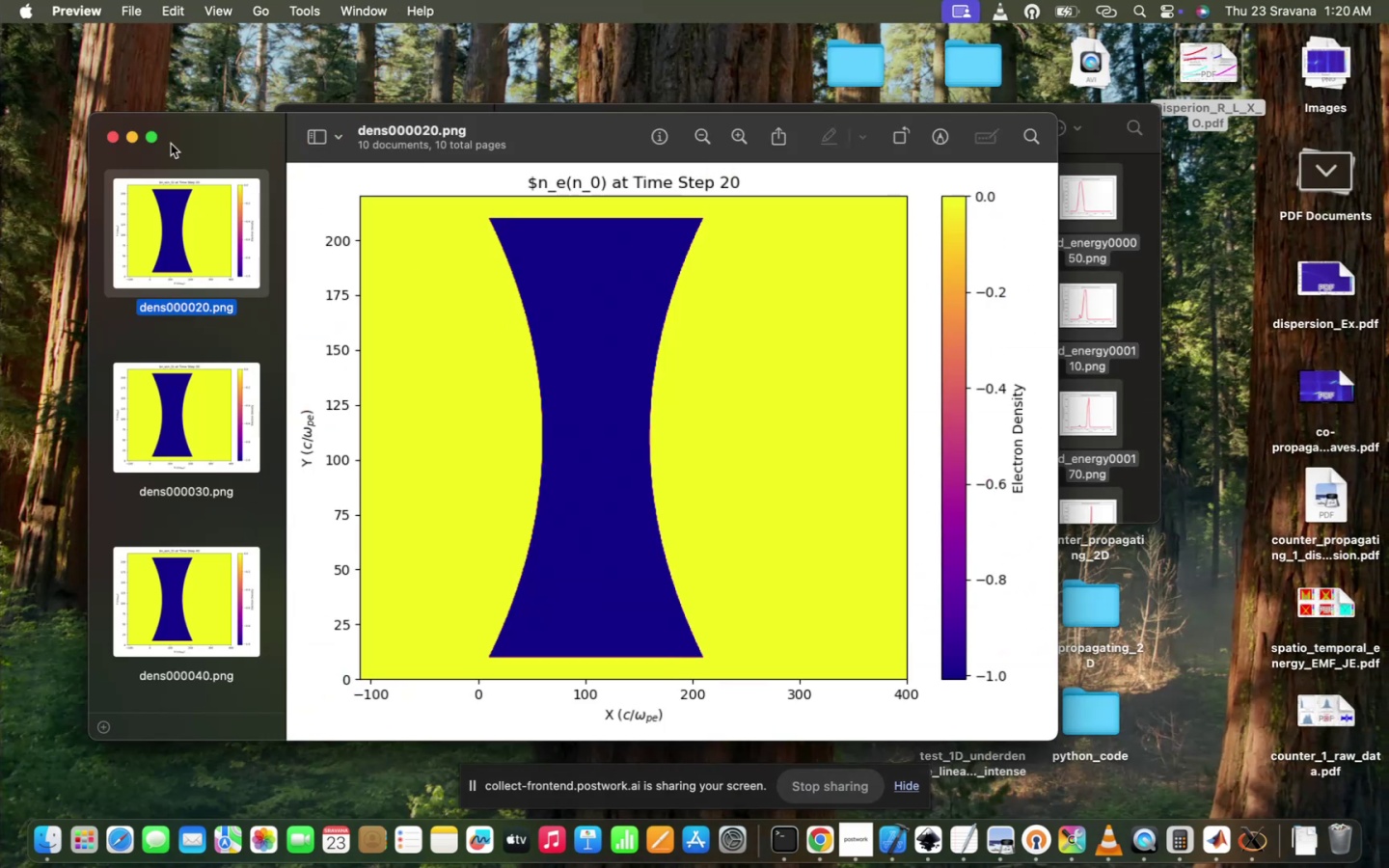 
left_click([115, 134])
 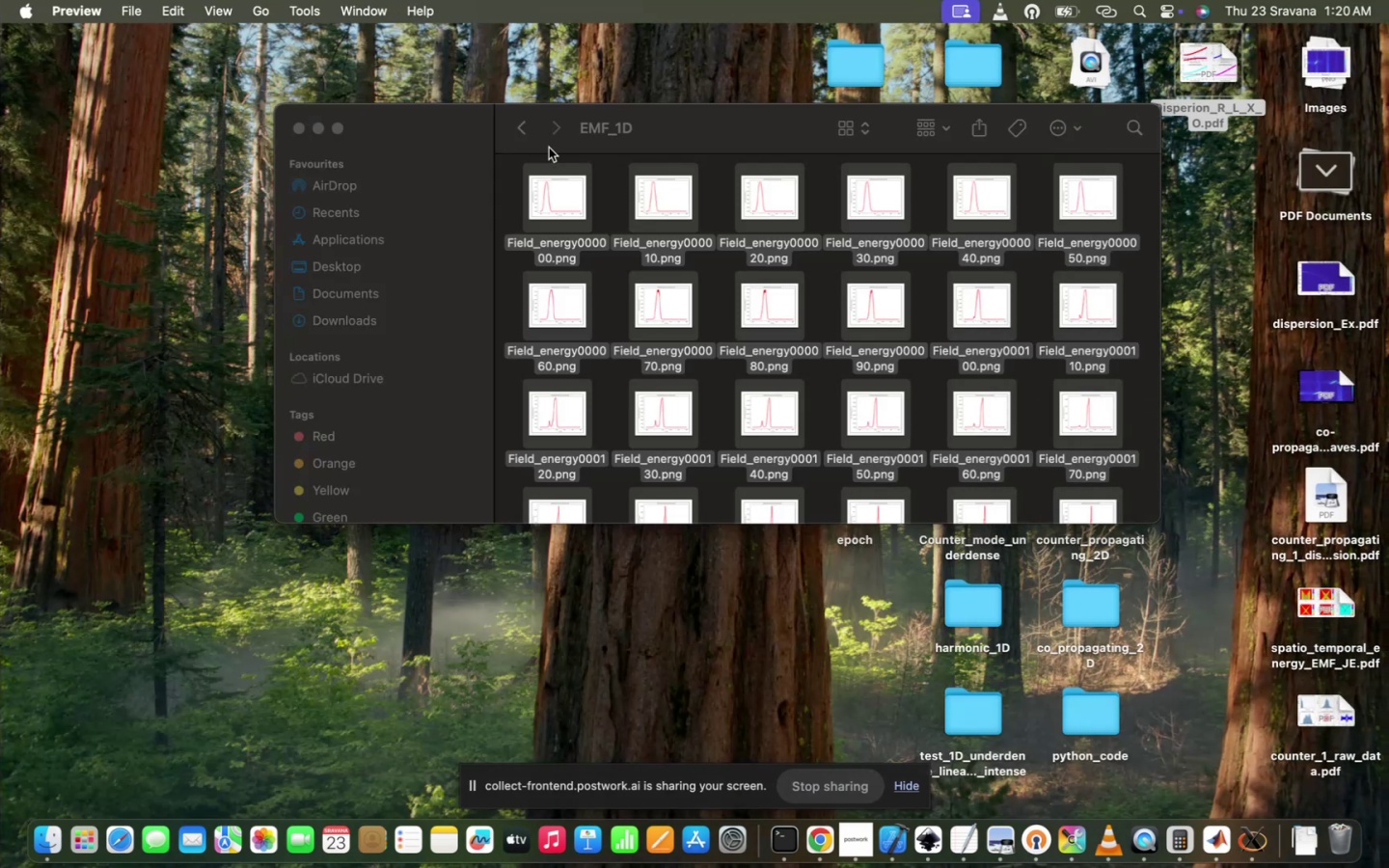 
left_click([539, 138])
 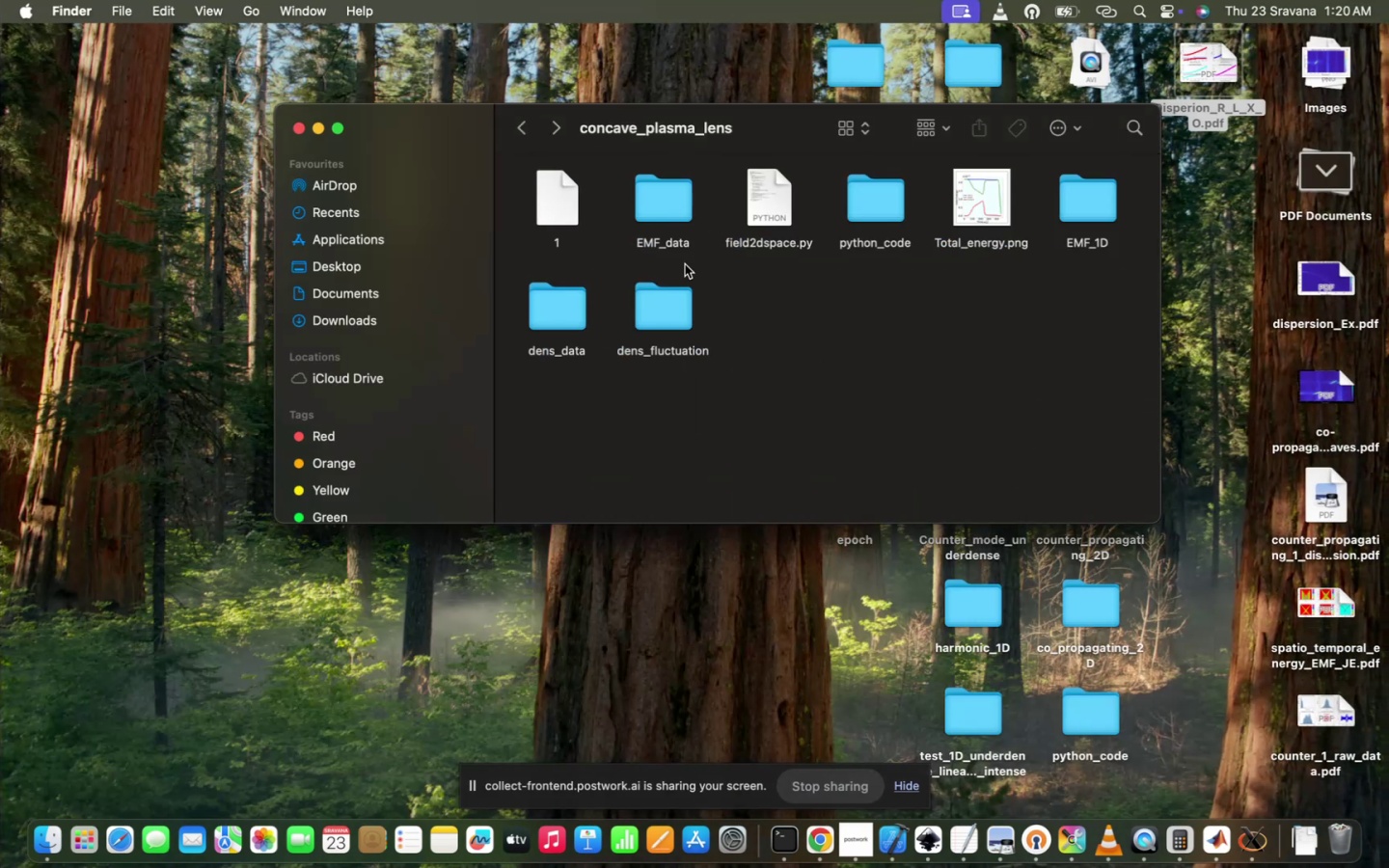 
double_click([684, 303])
 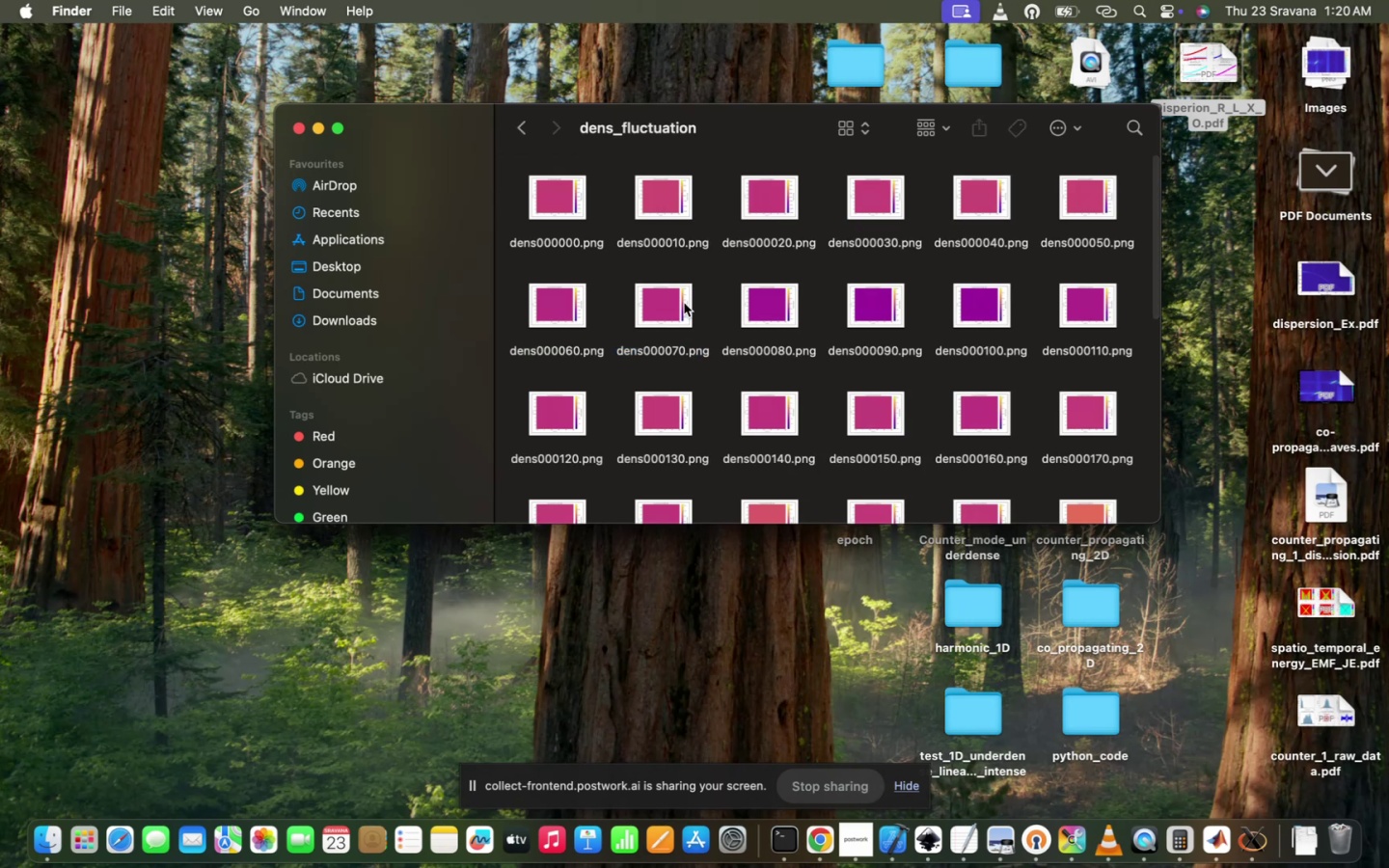 
scroll: coordinate [684, 303], scroll_direction: down, amount: 195.0
 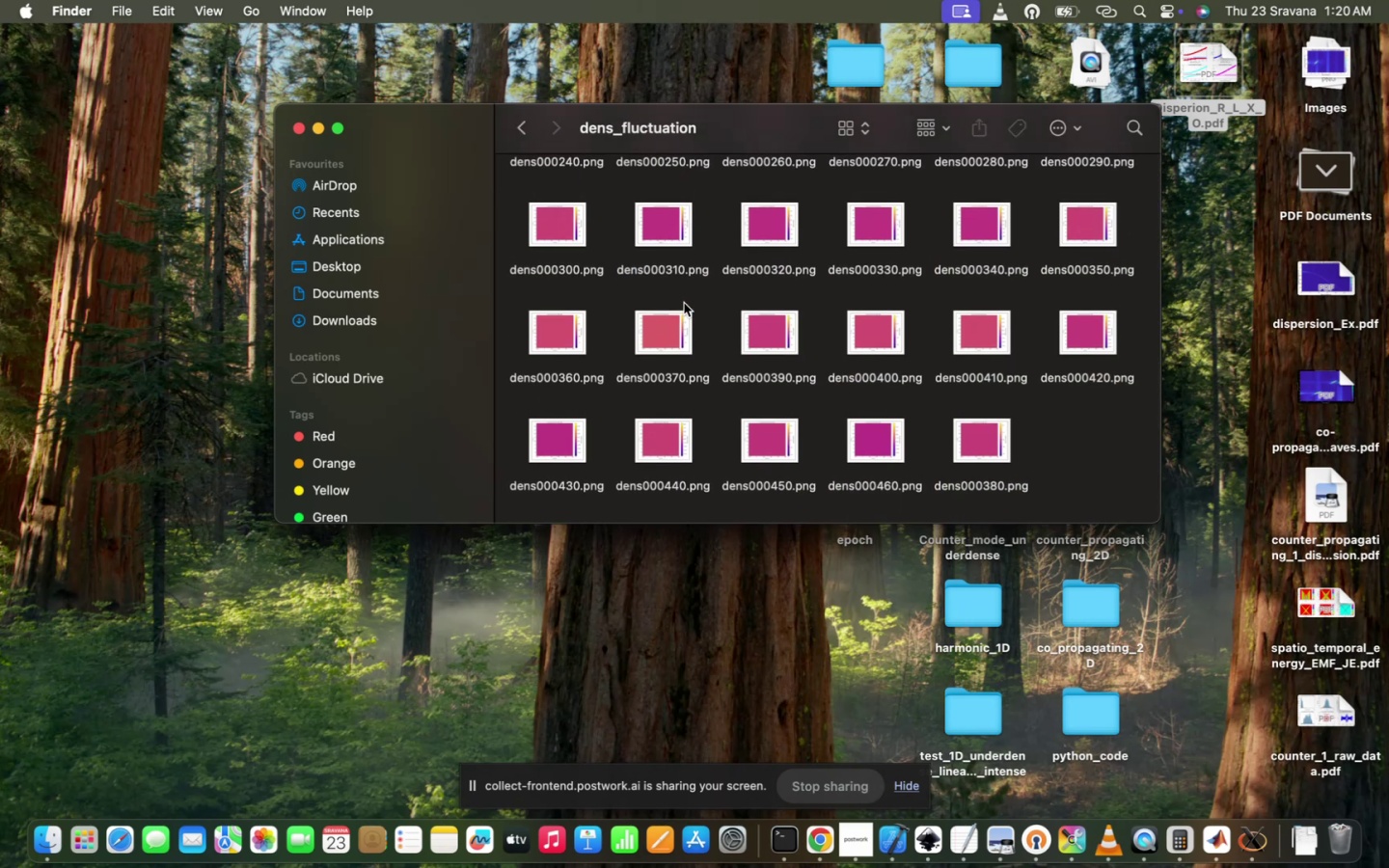 
key(Meta+A)
 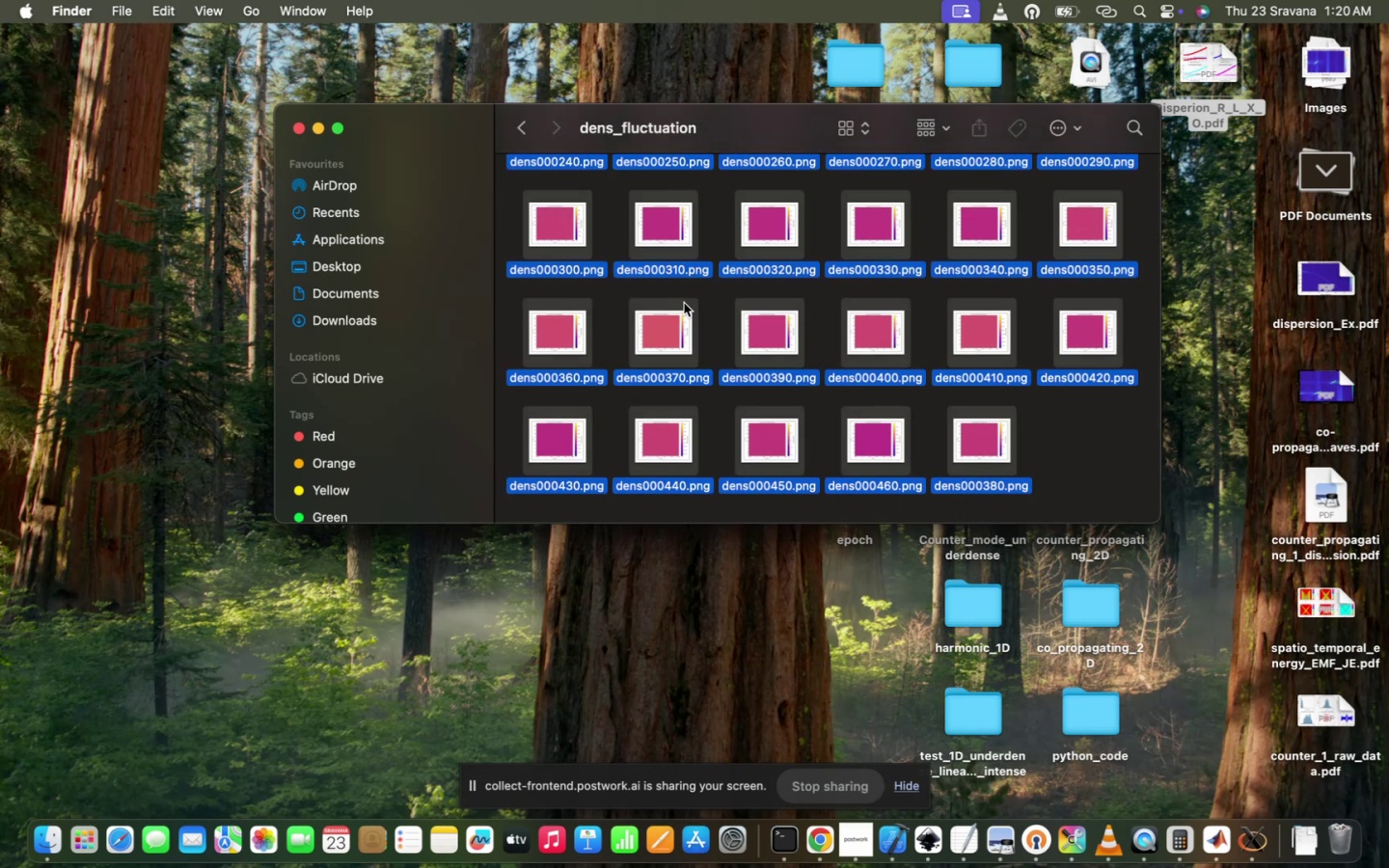 
scroll: coordinate [684, 303], scroll_direction: up, amount: 220.0
 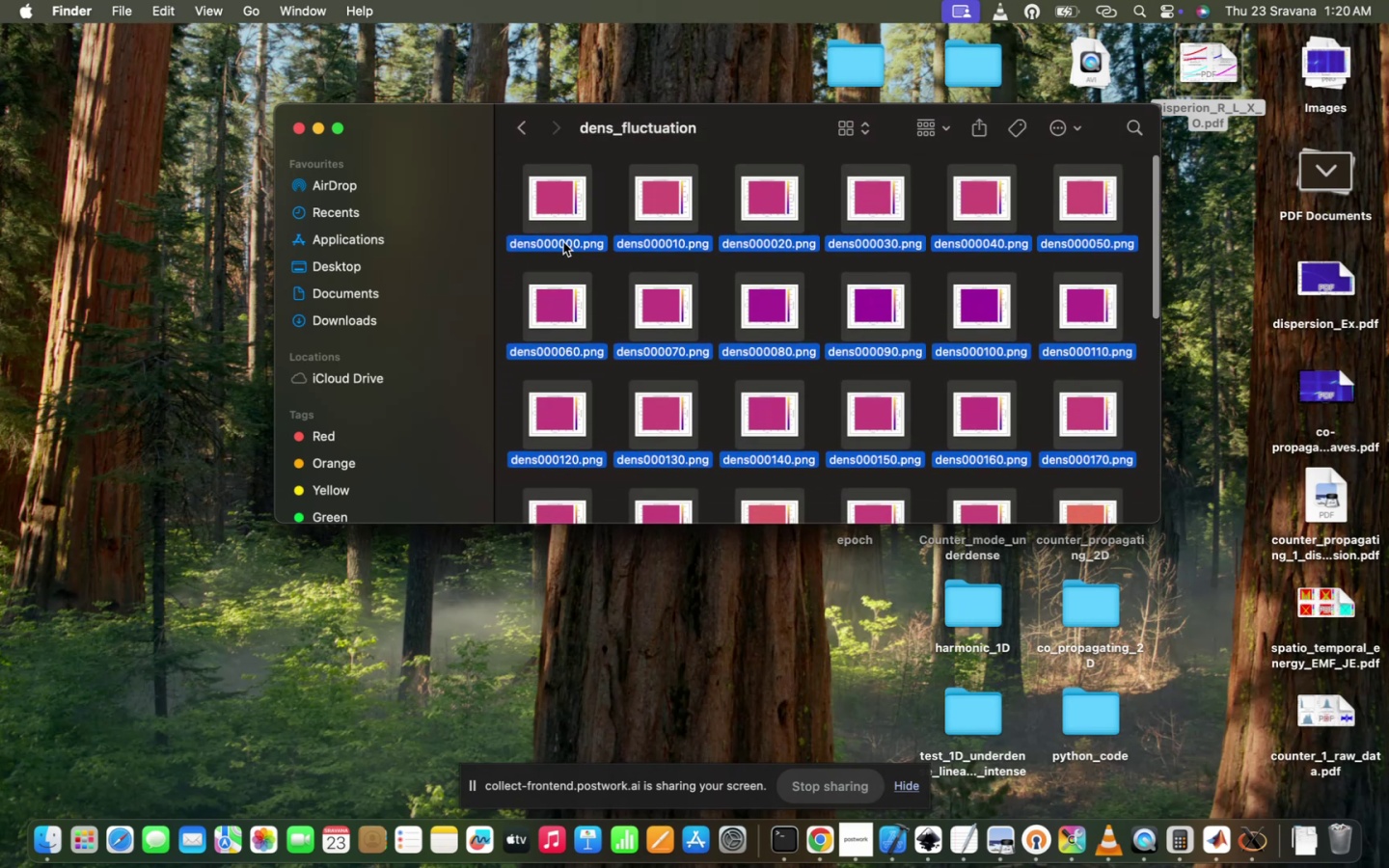 
mouse_move([594, 213])
 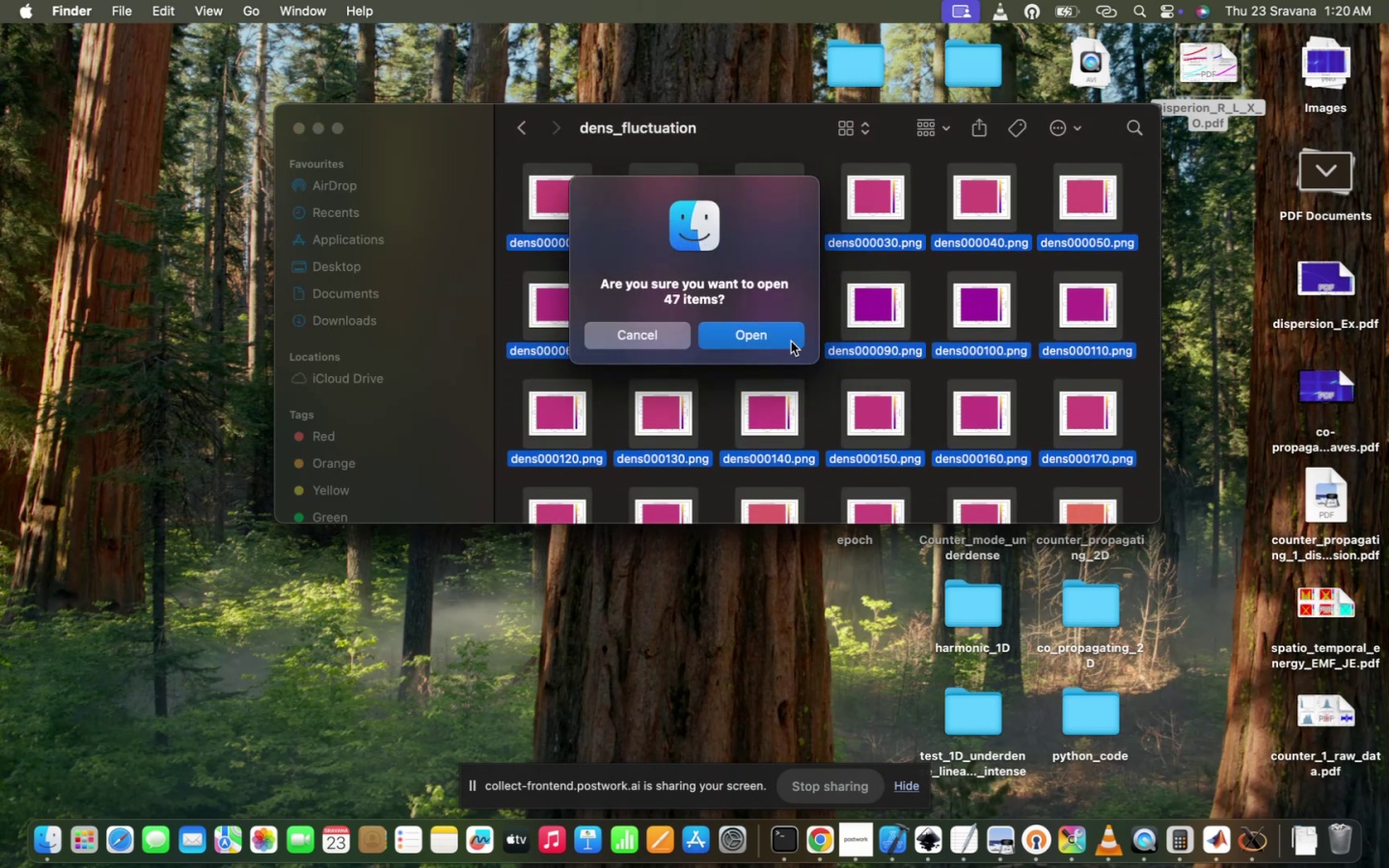 
left_click([790, 341])
 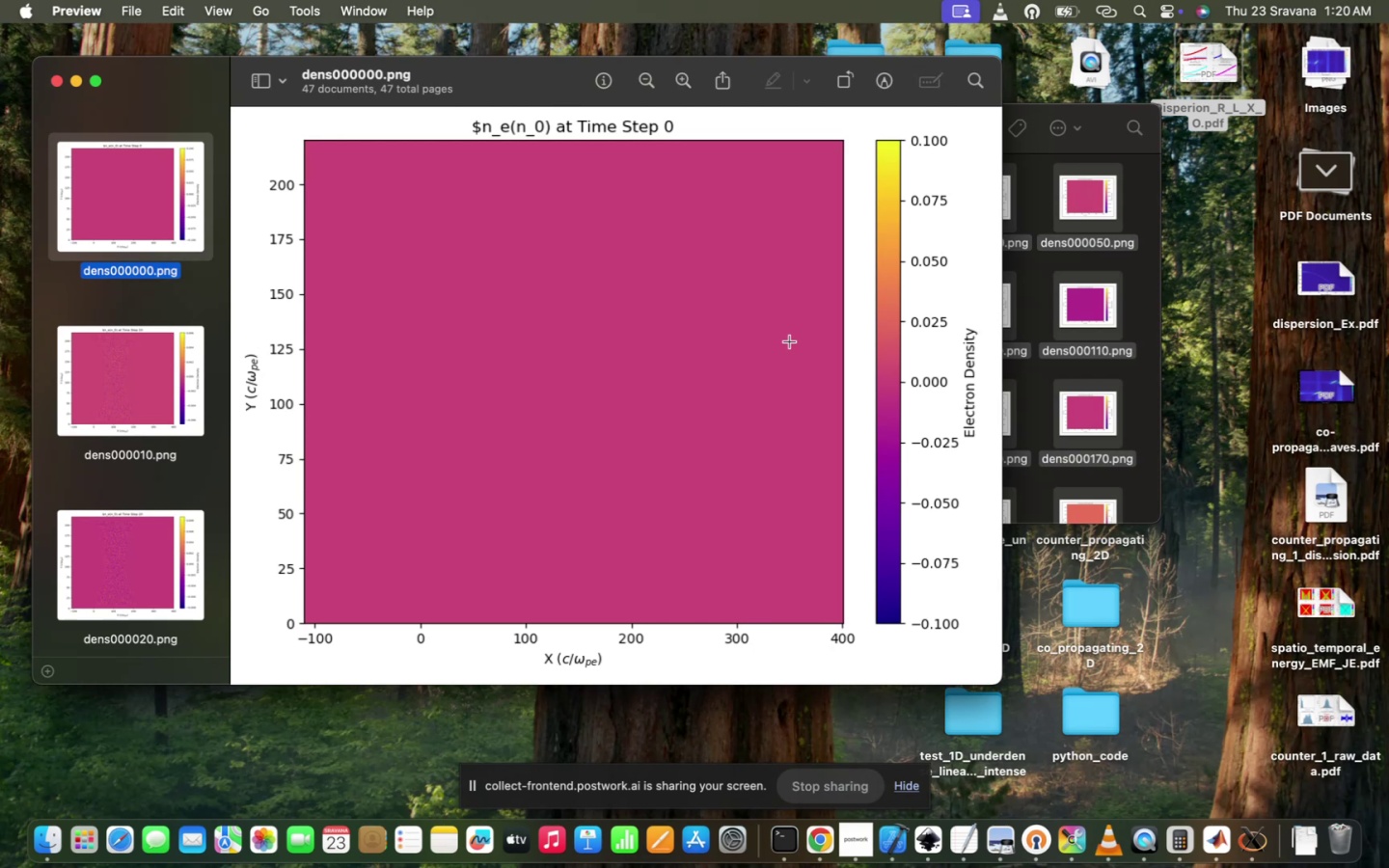 
wait(5.11)
 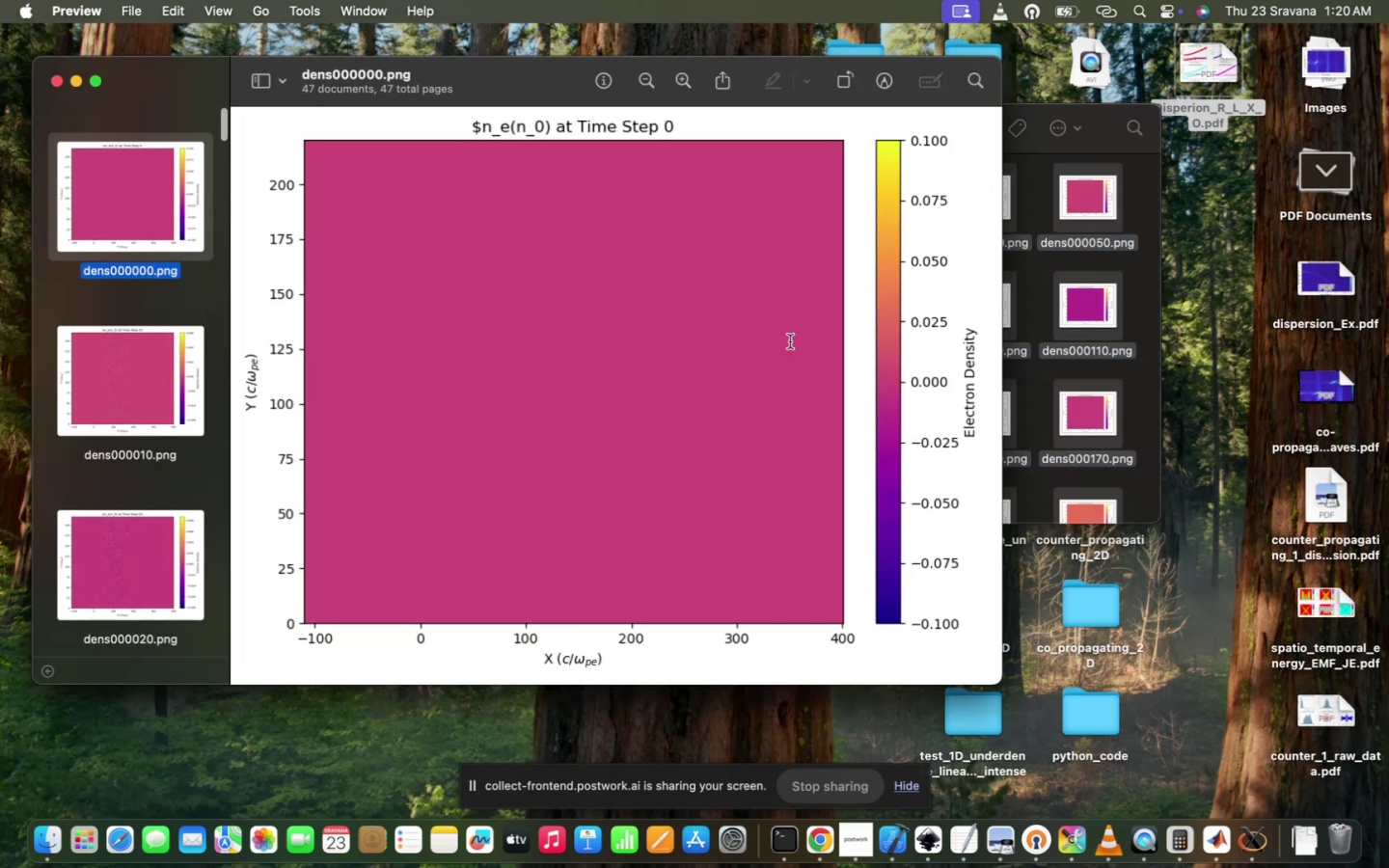 
hold_key(key=ArrowDown, duration=0.54)
 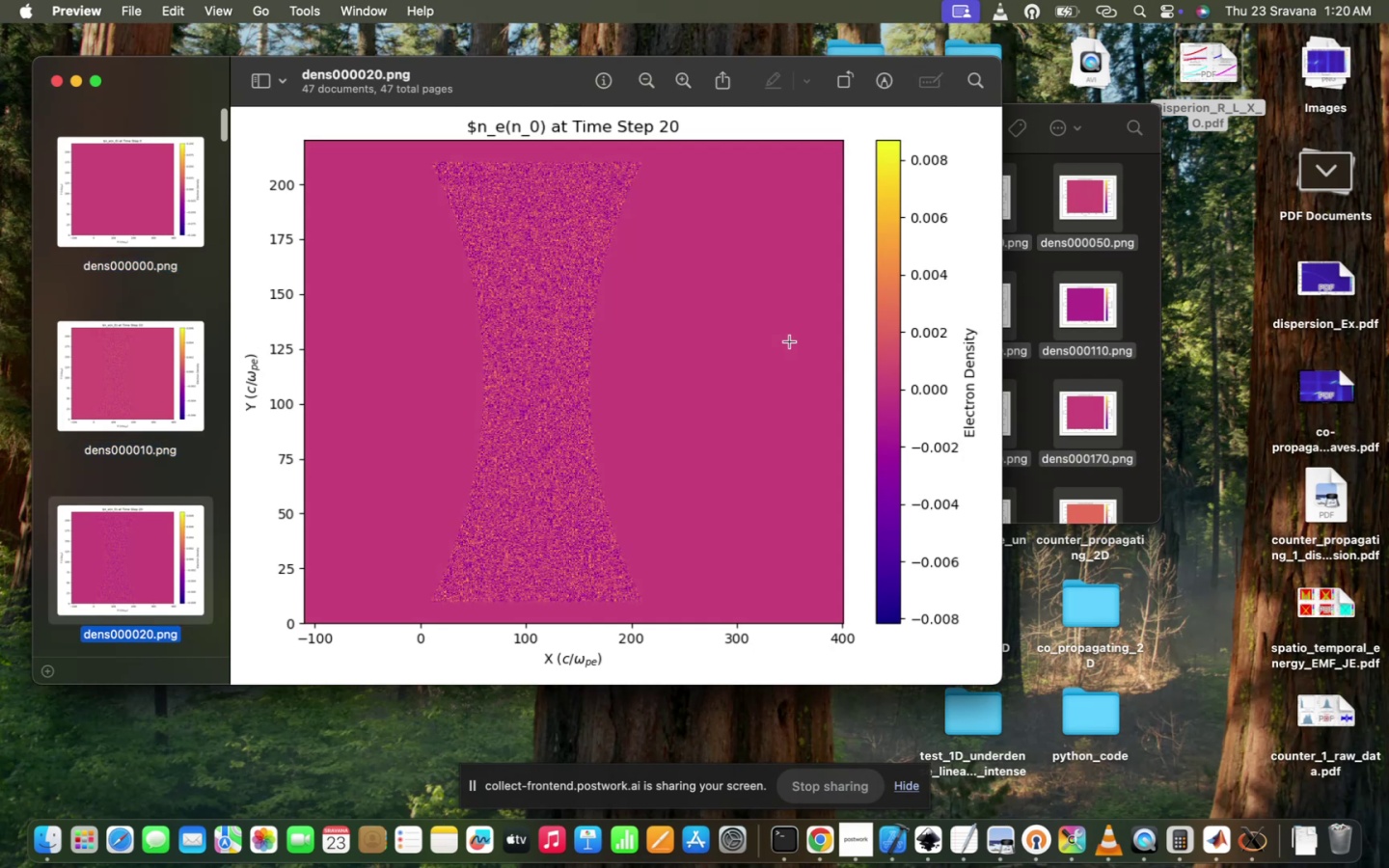 
key(ArrowDown)
 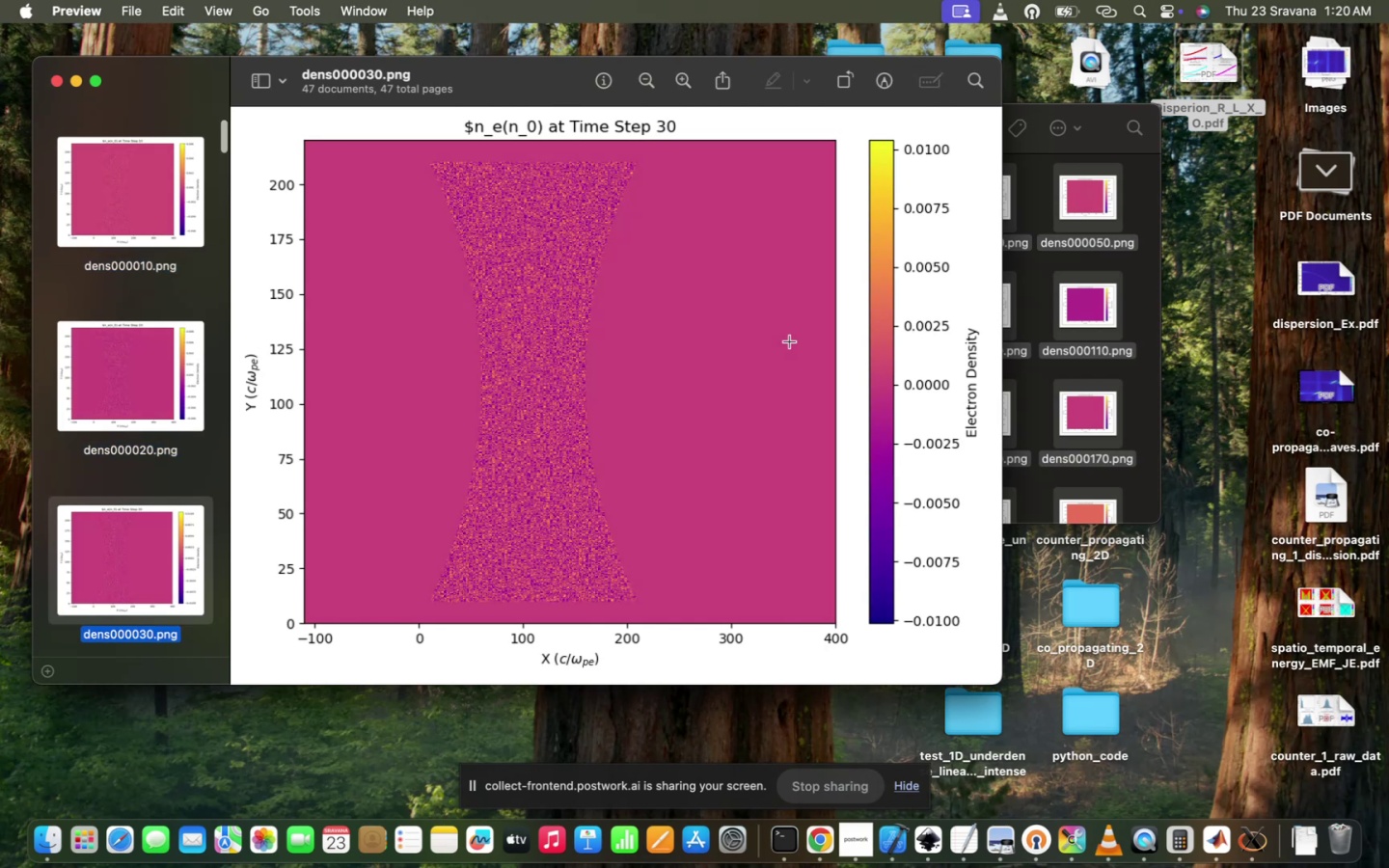 
key(ArrowDown)
 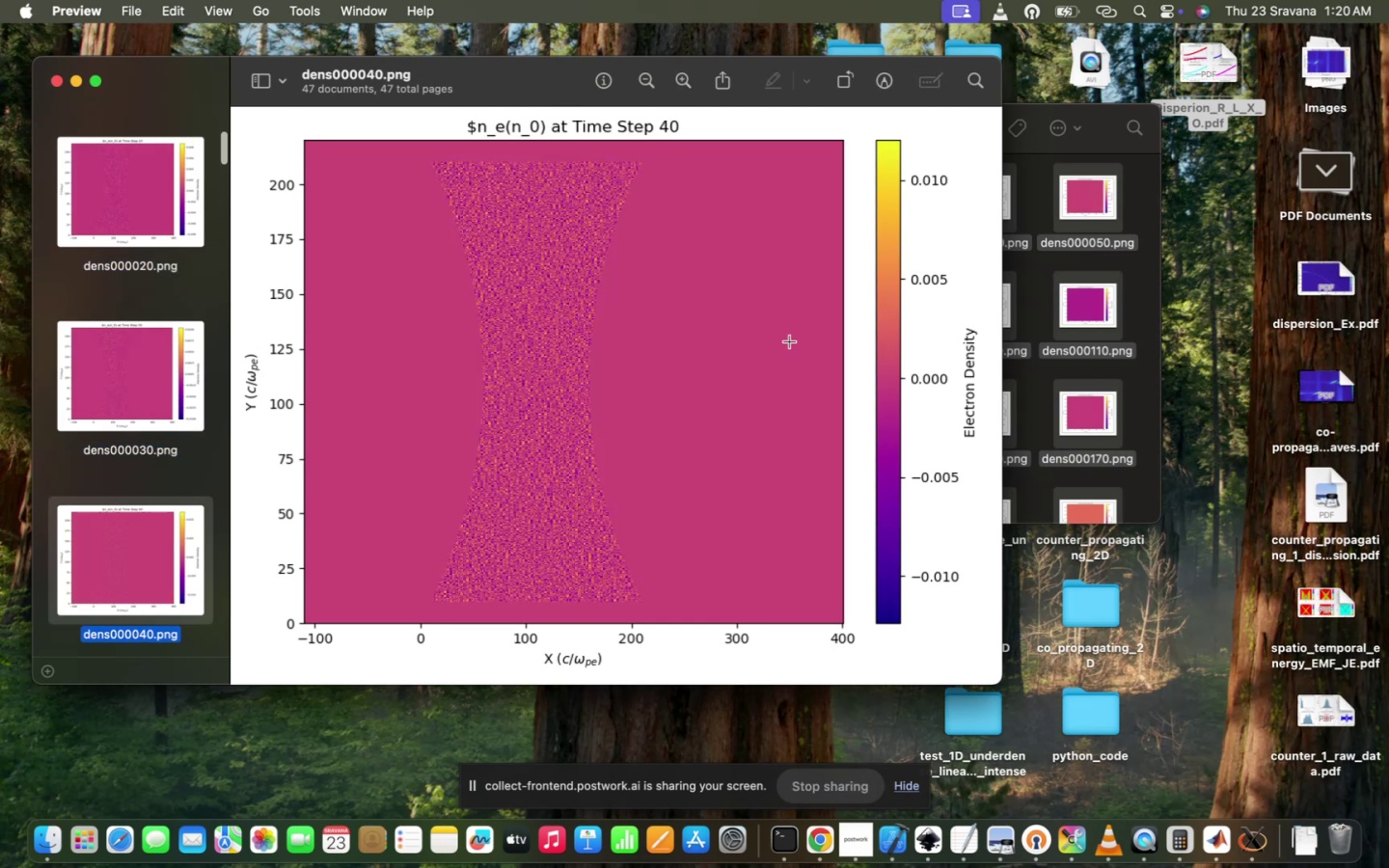 
key(ArrowDown)
 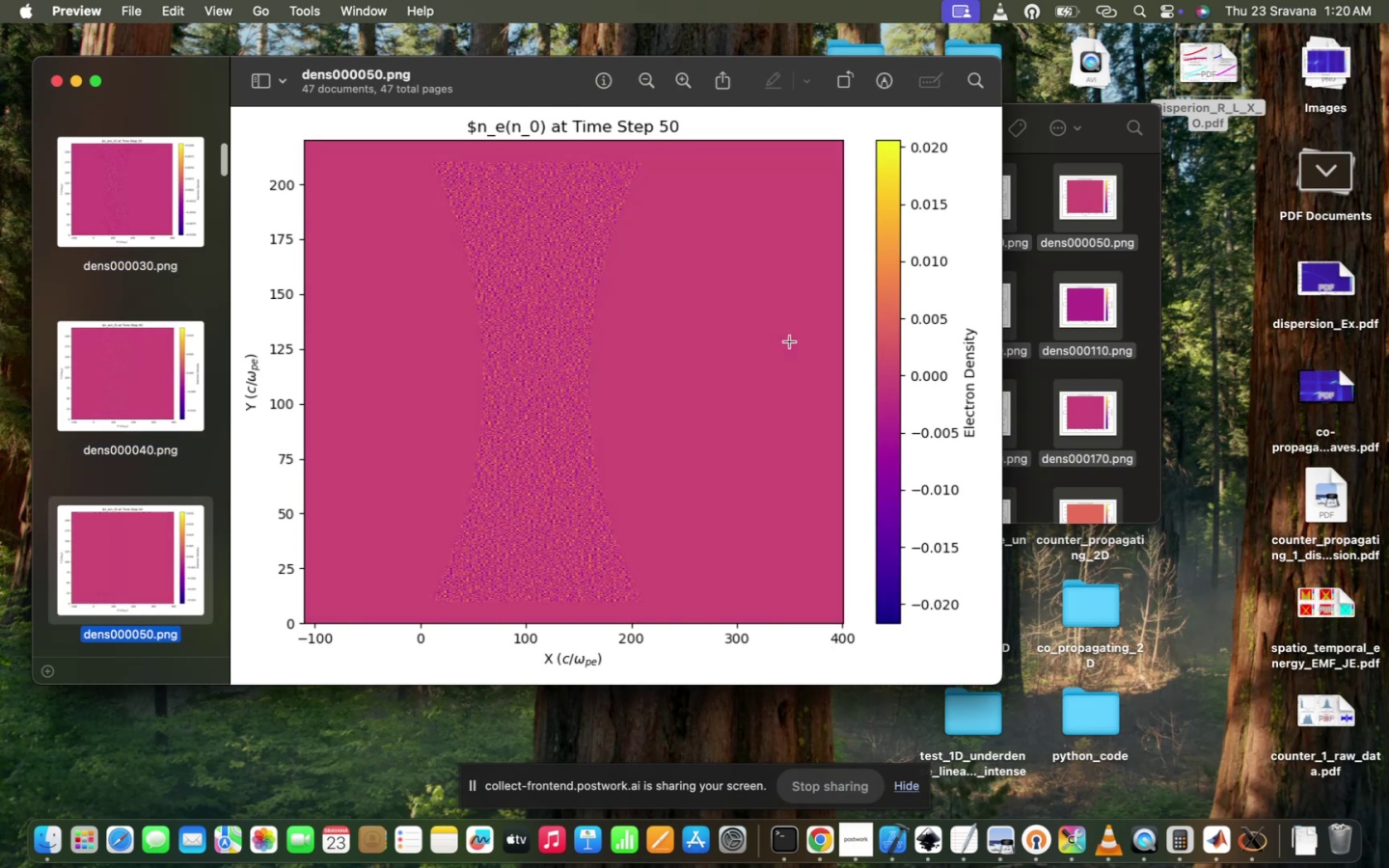 
key(ArrowDown)
 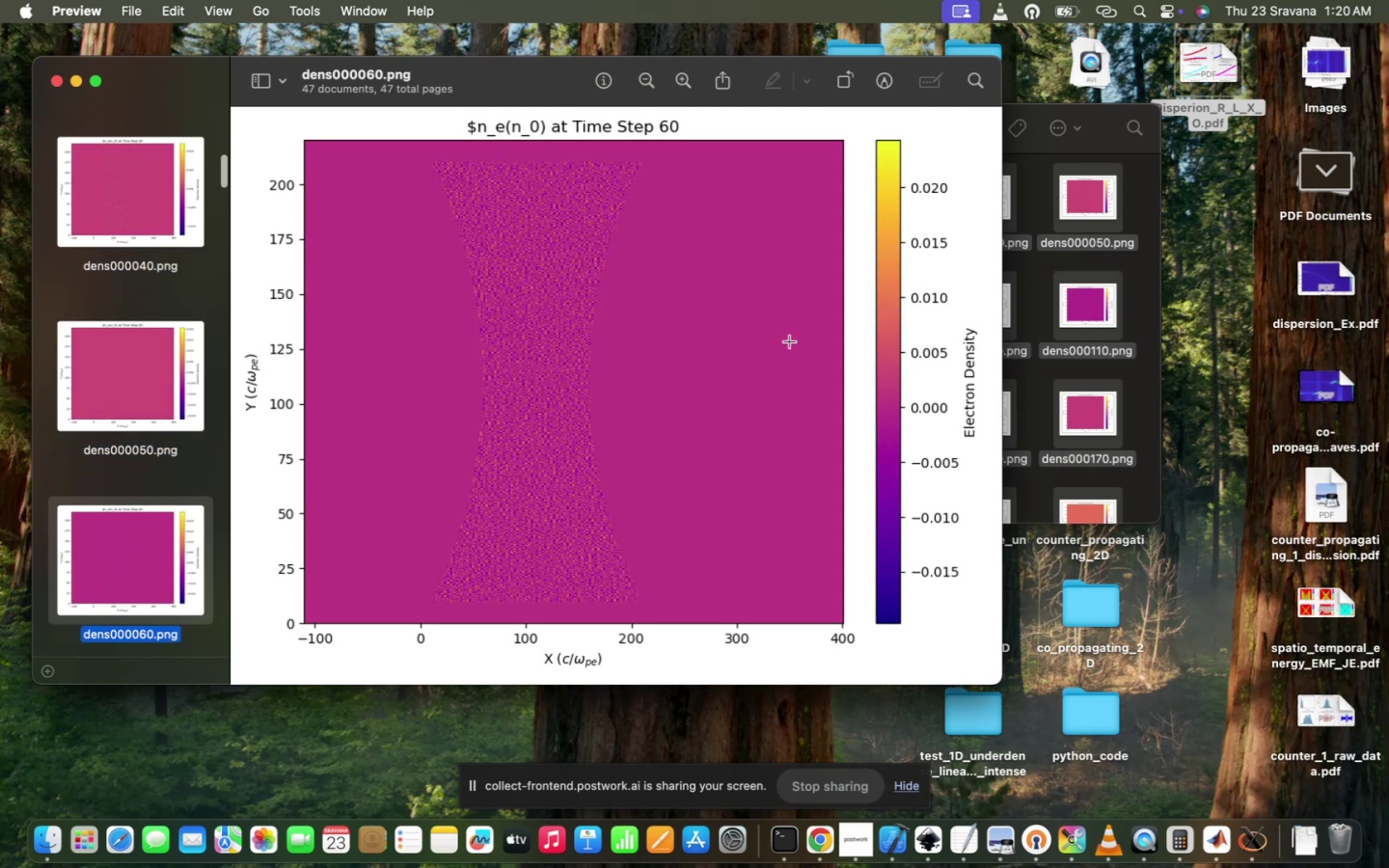 
key(ArrowDown)
 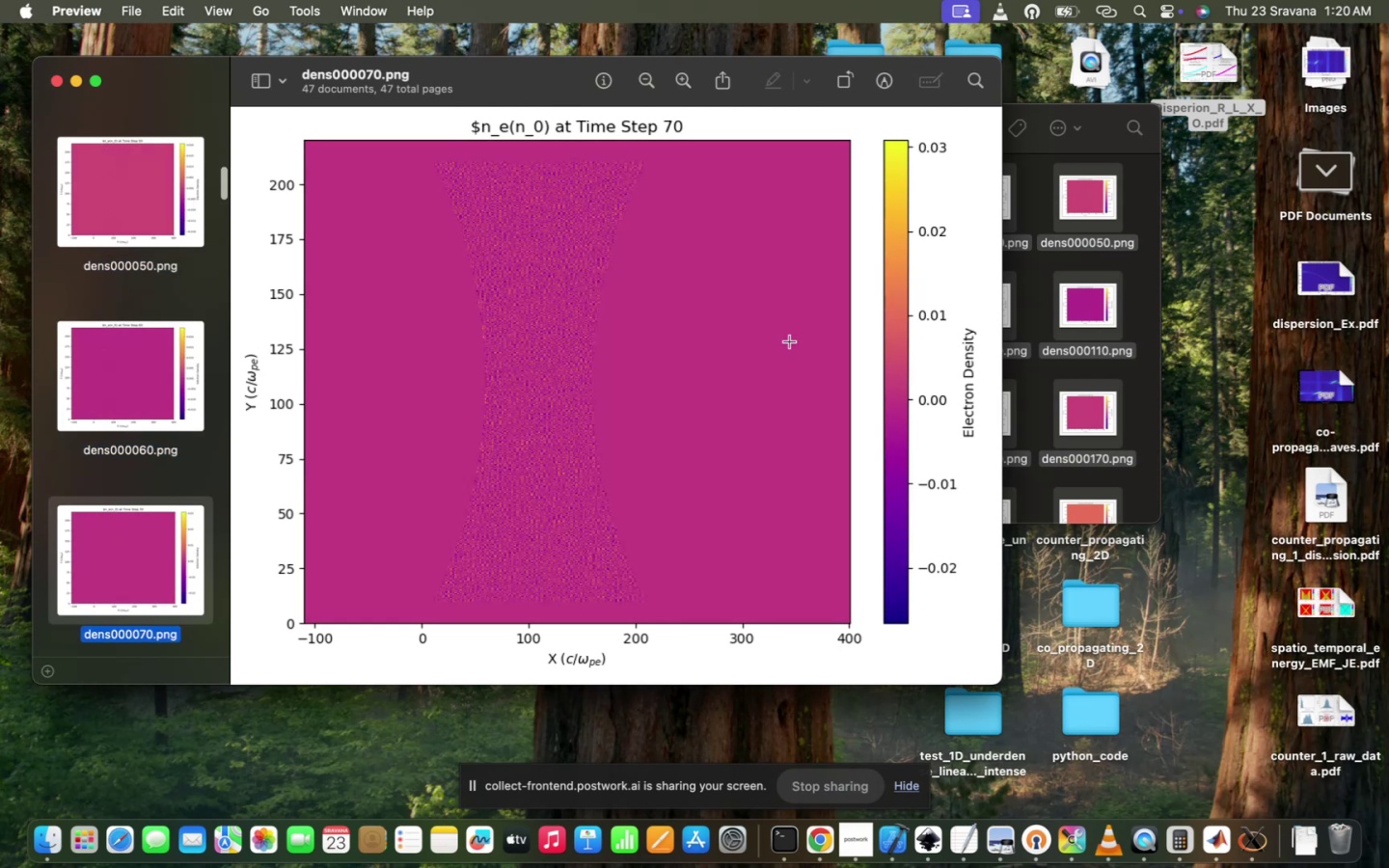 
key(ArrowDown)
 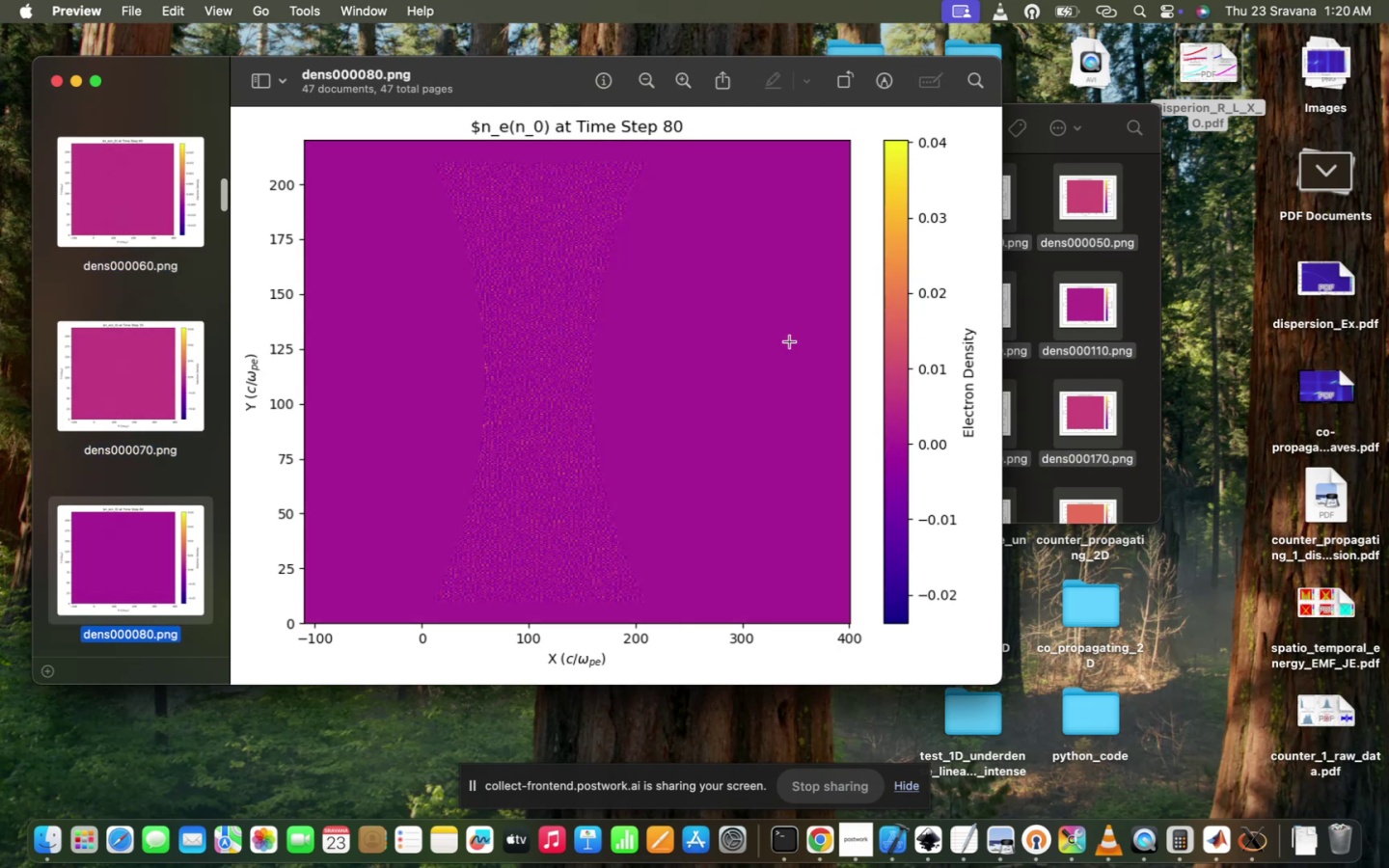 
key(ArrowDown)
 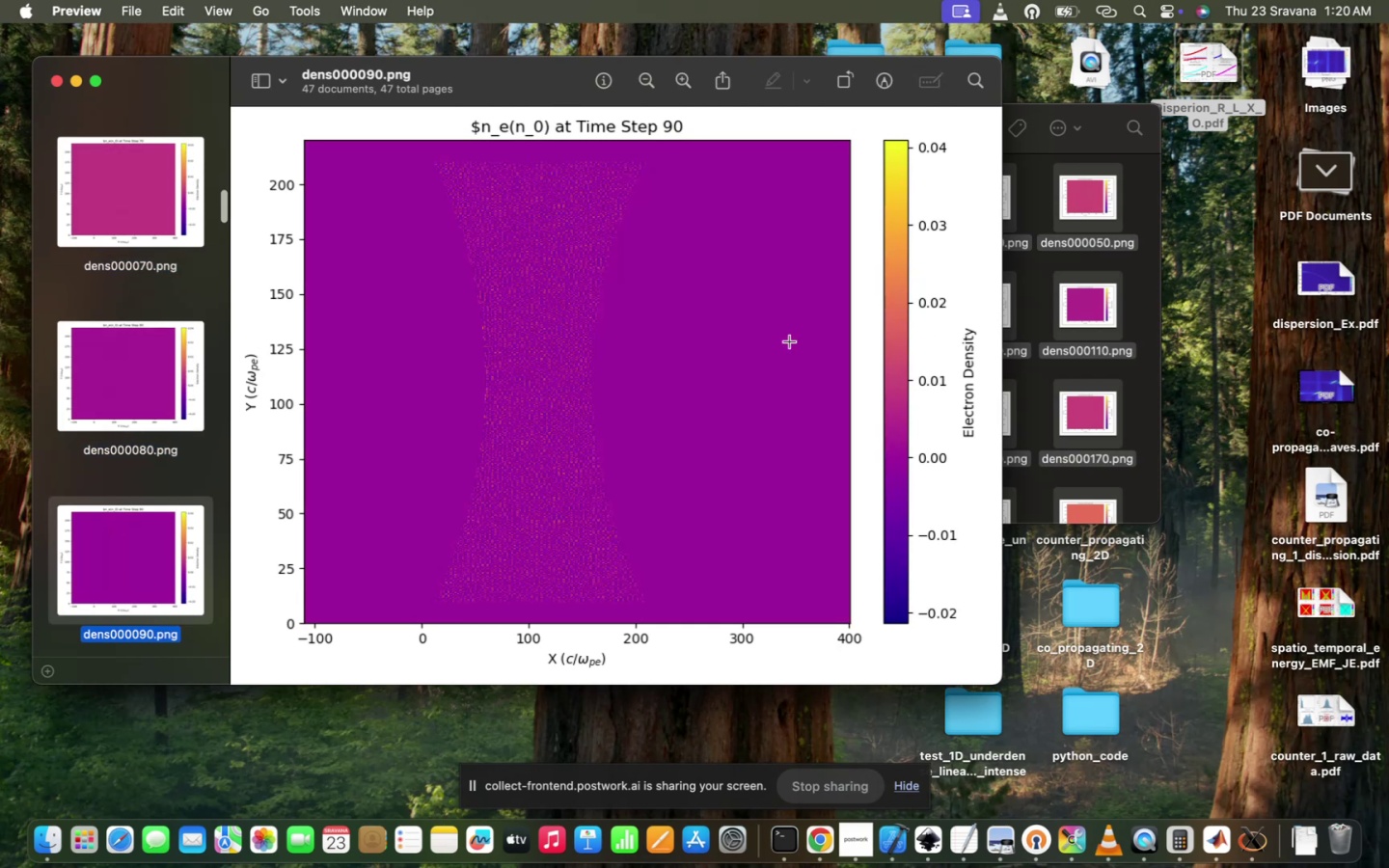 
key(ArrowDown)
 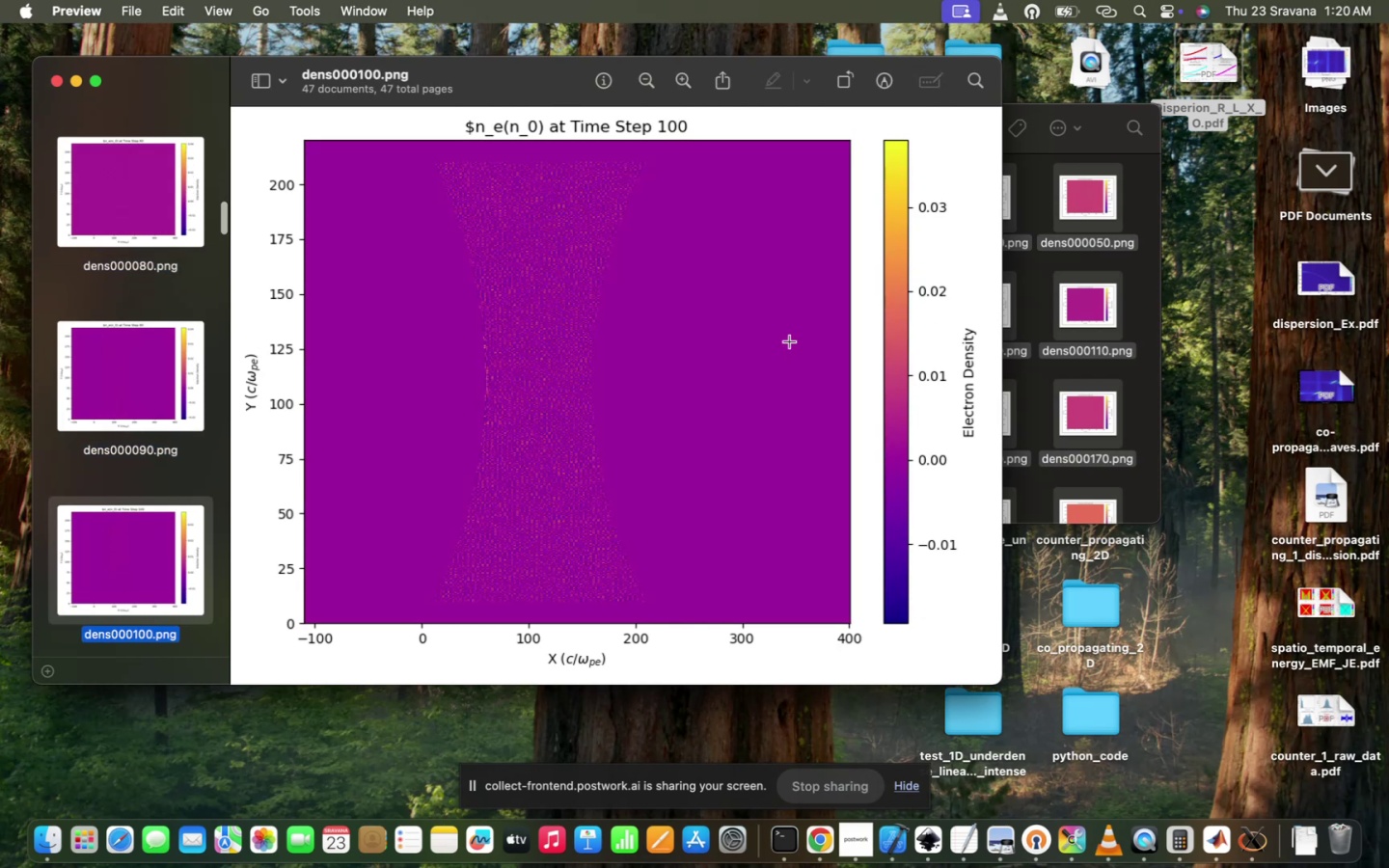 
key(ArrowDown)
 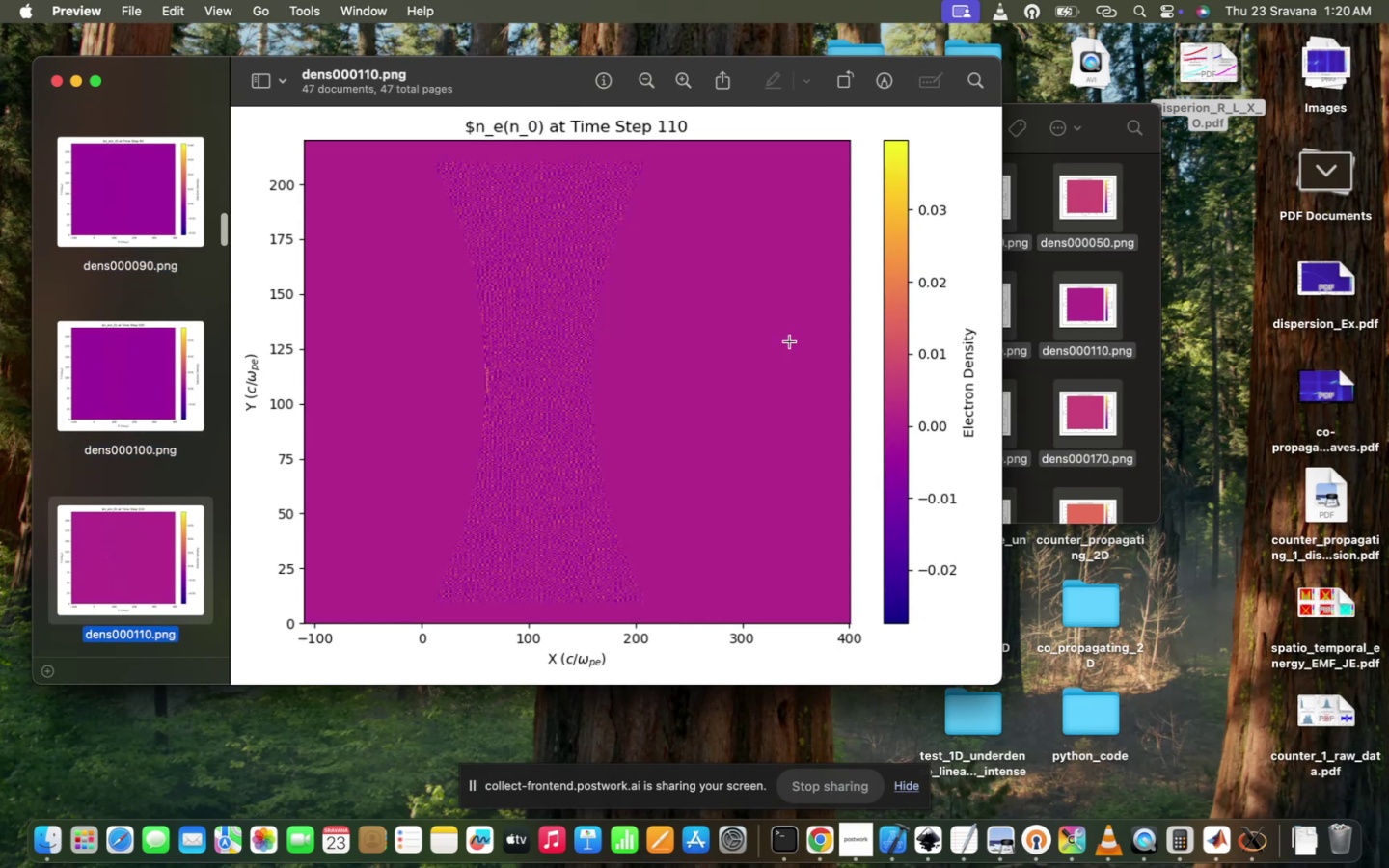 
key(ArrowDown)
 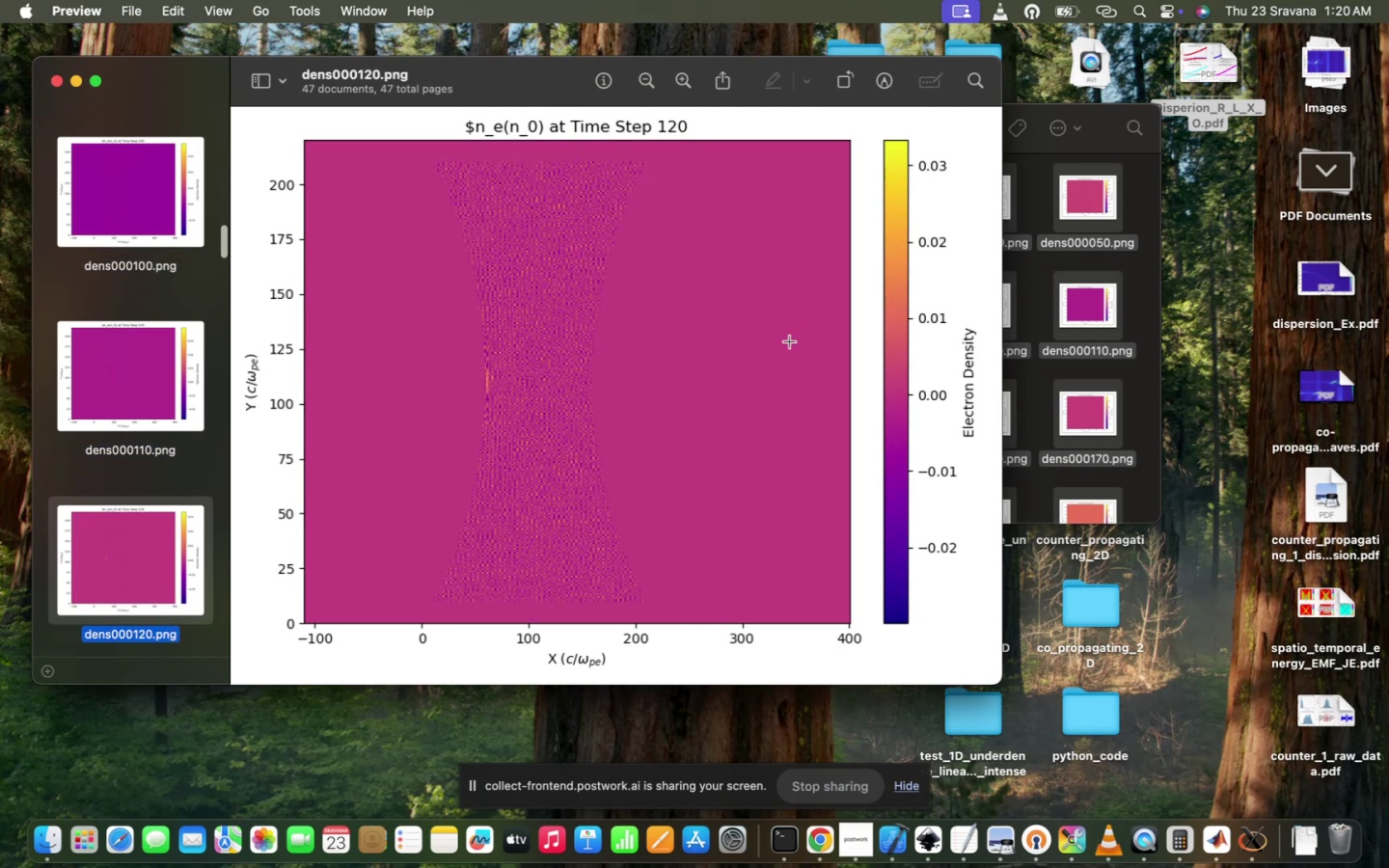 
key(ArrowDown)
 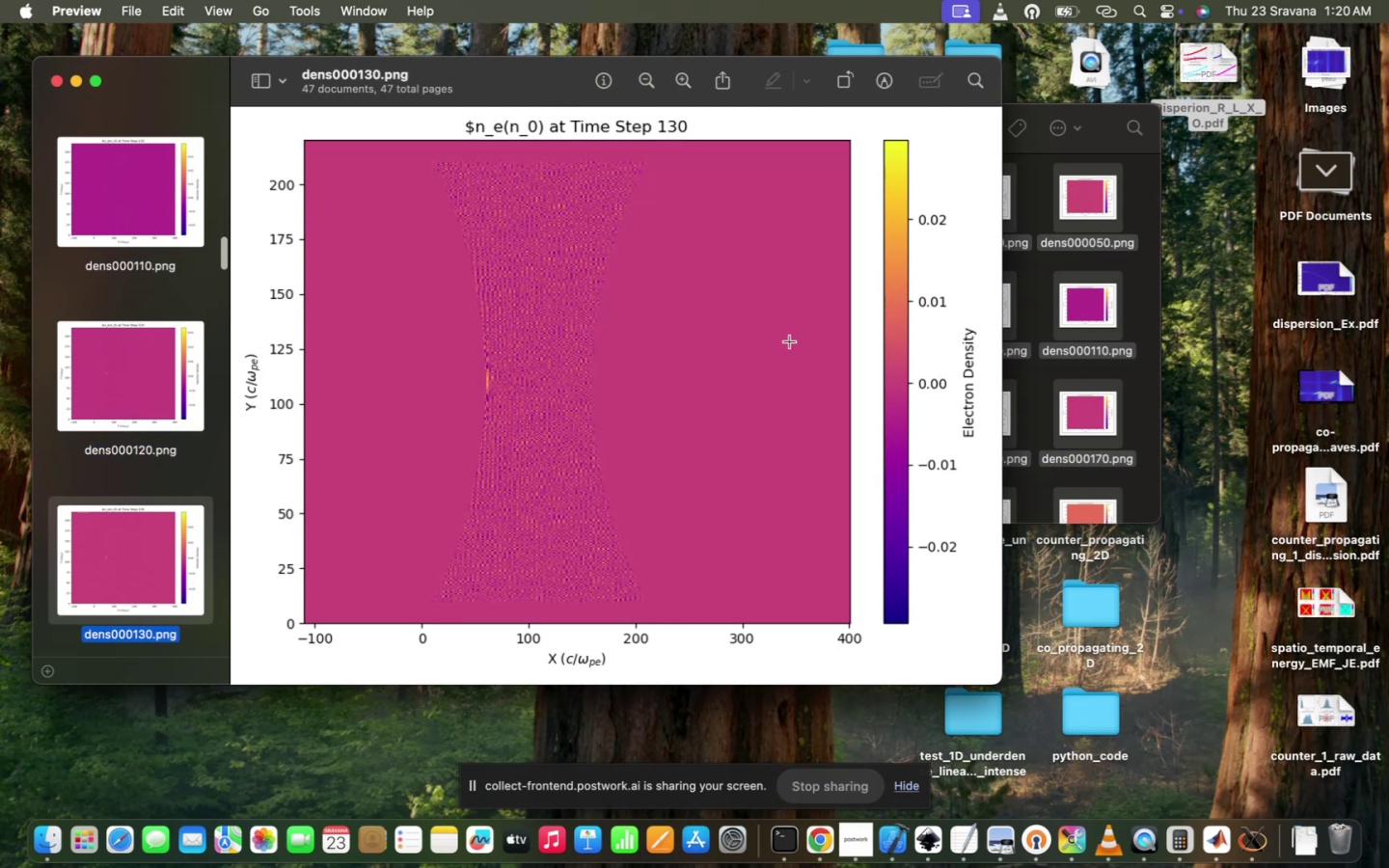 
key(ArrowDown)
 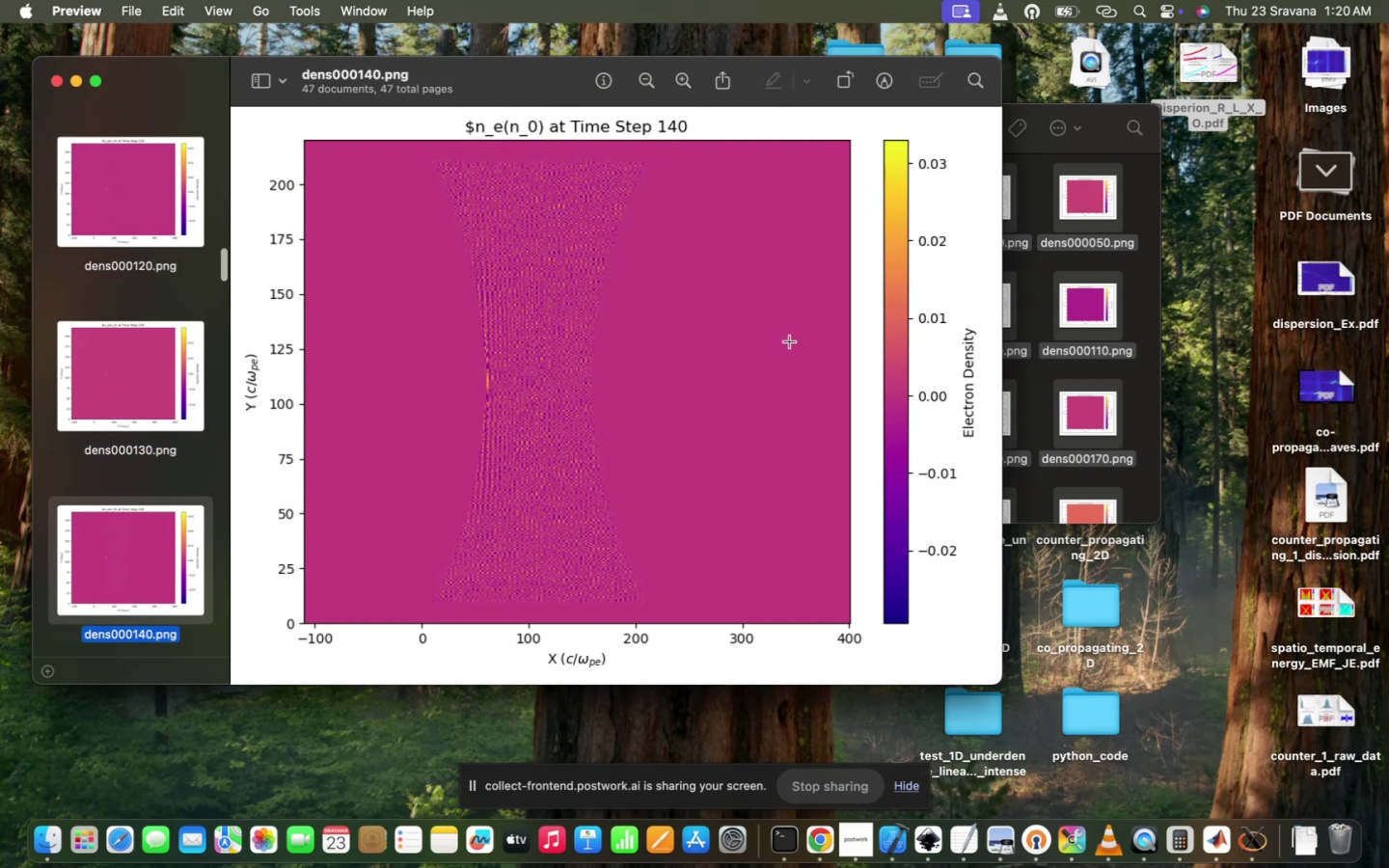 
key(ArrowDown)
 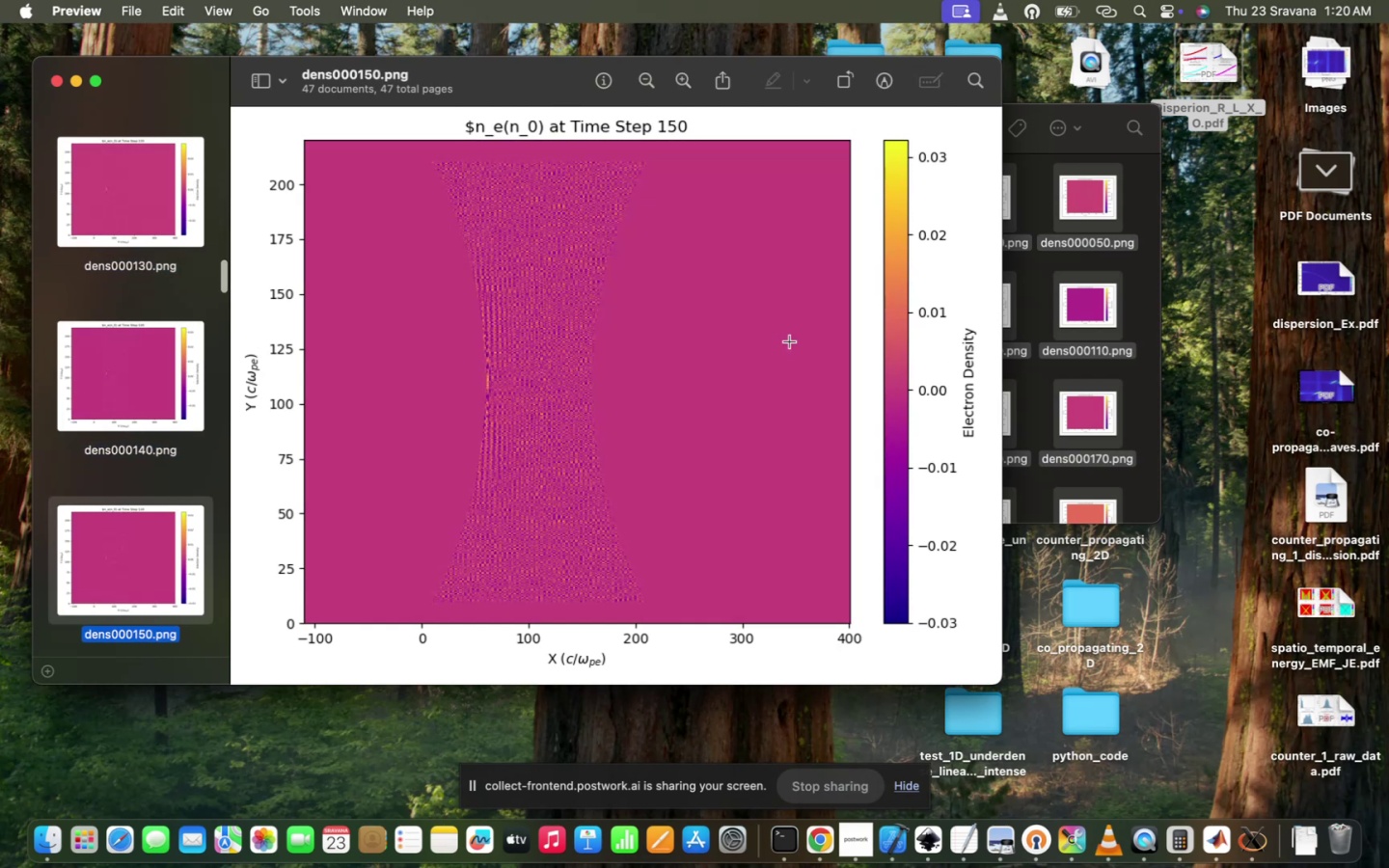 
key(ArrowDown)
 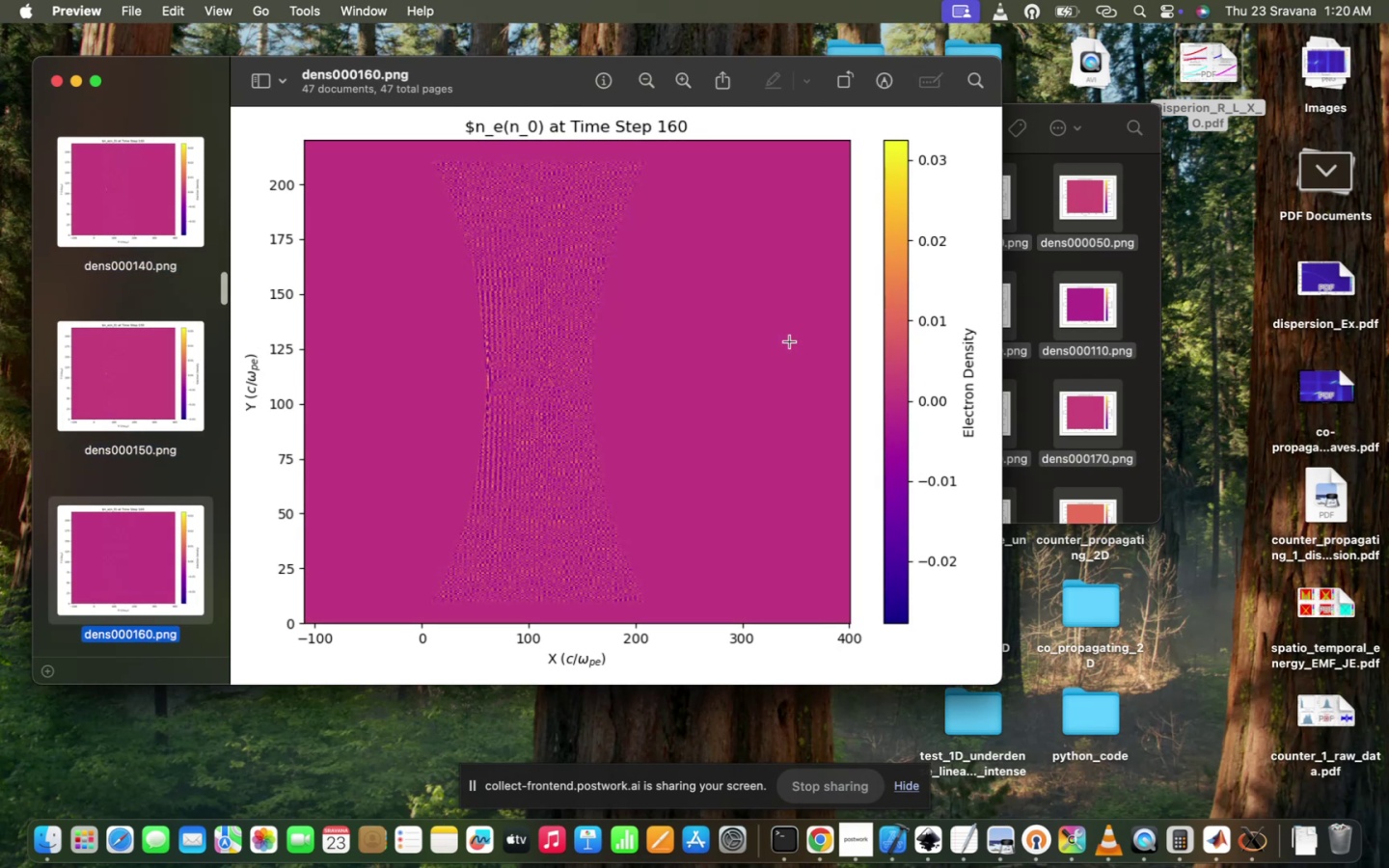 
key(ArrowDown)
 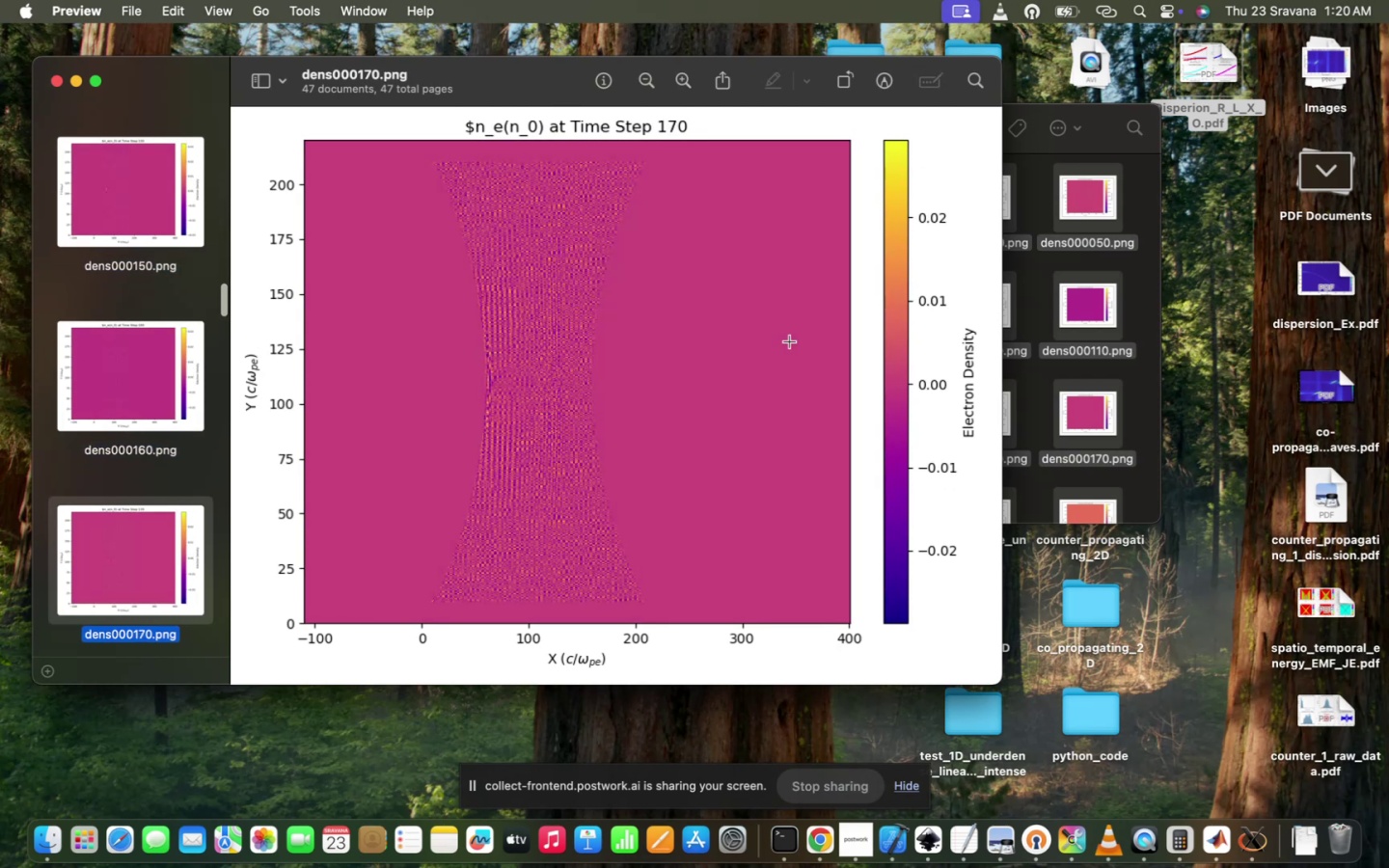 
key(ArrowDown)
 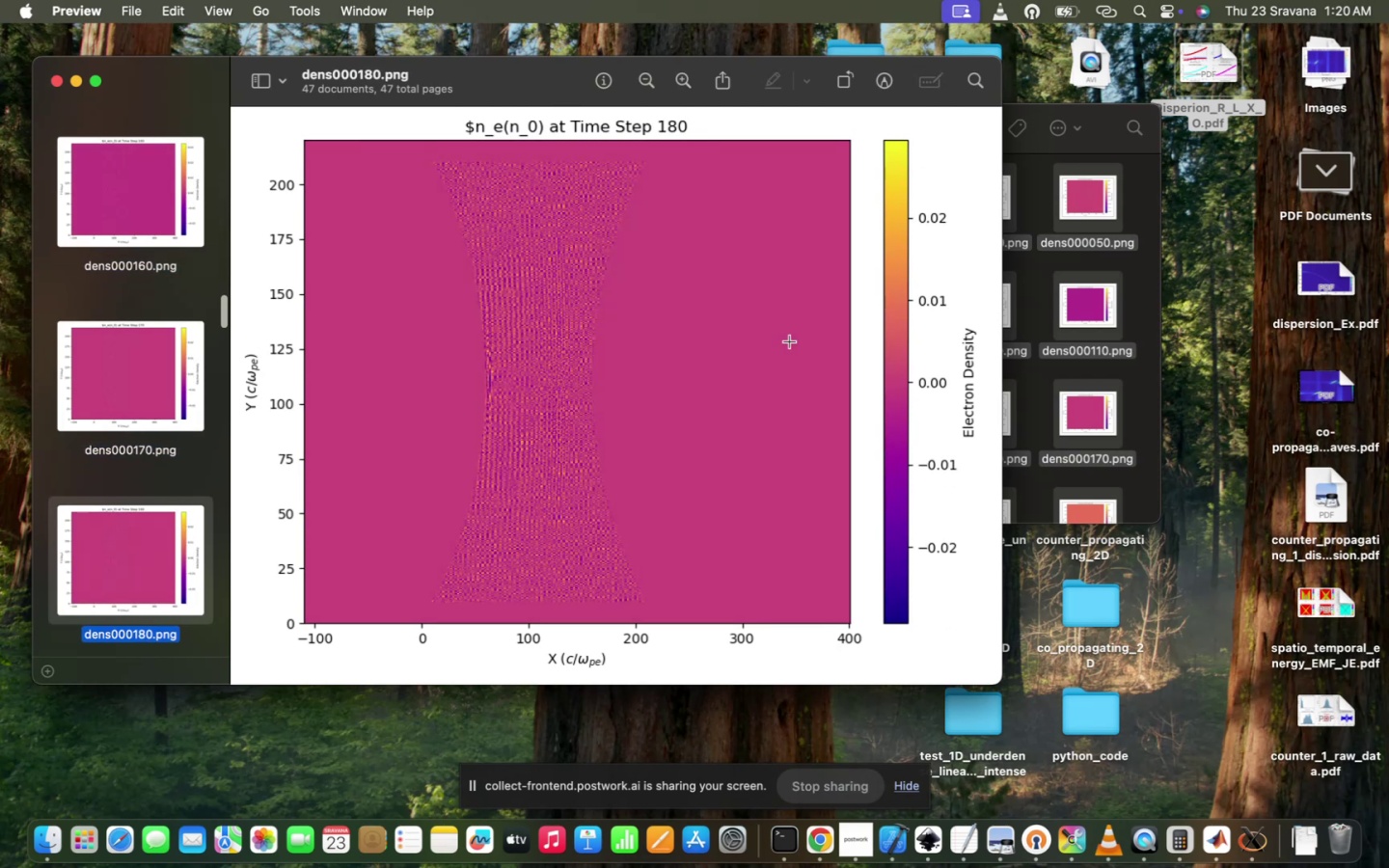 
key(ArrowDown)
 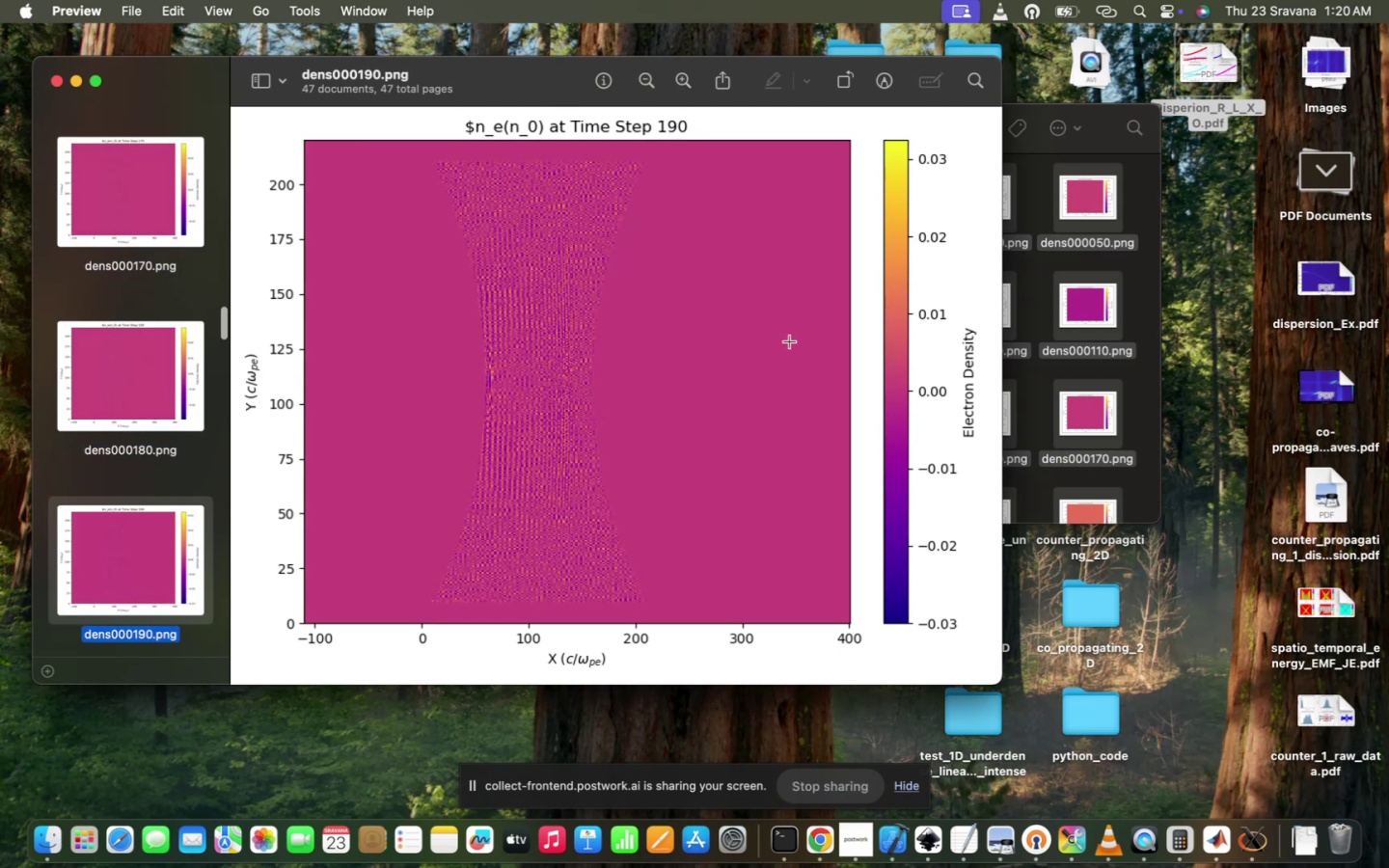 
key(ArrowDown)
 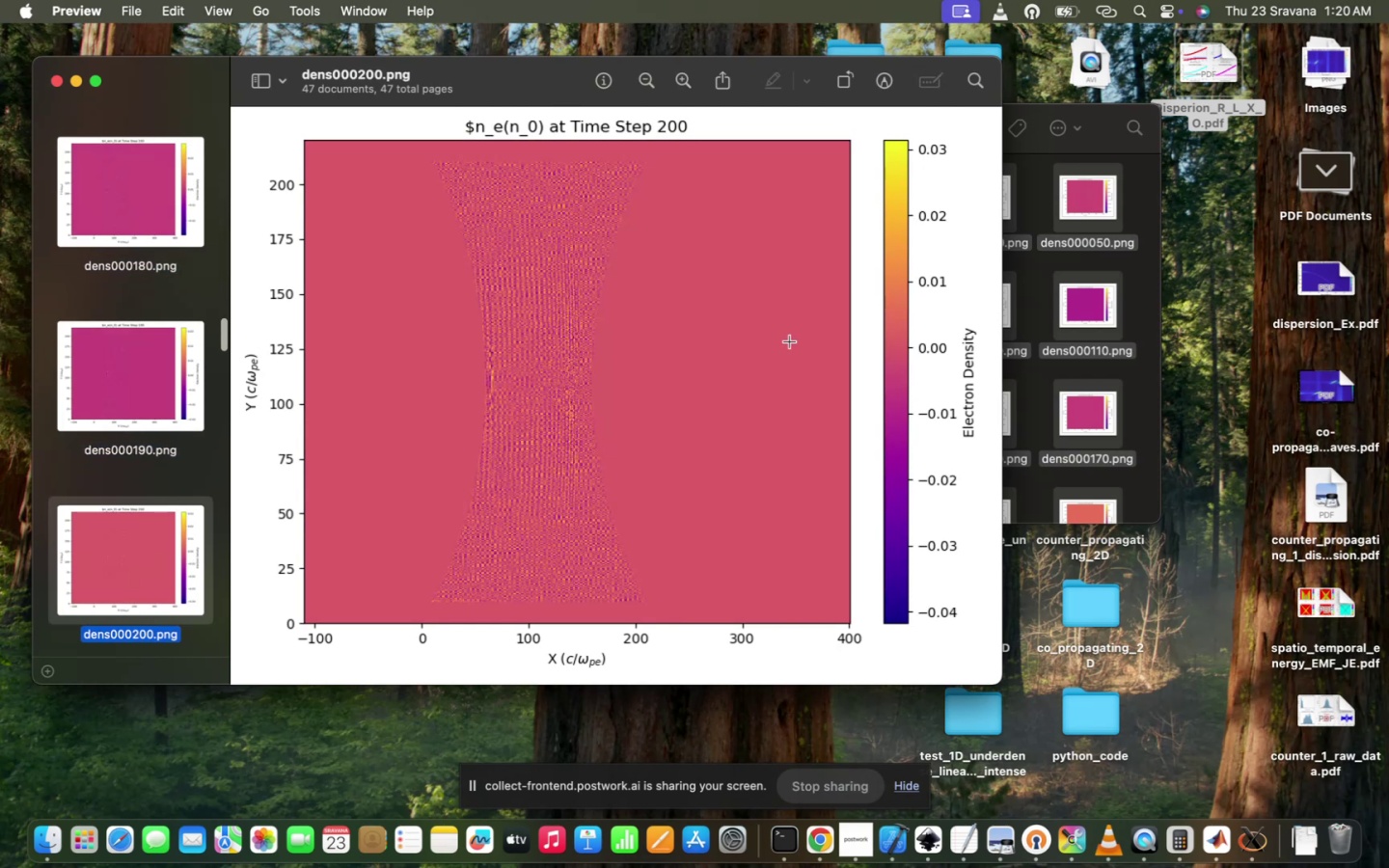 
key(ArrowDown)
 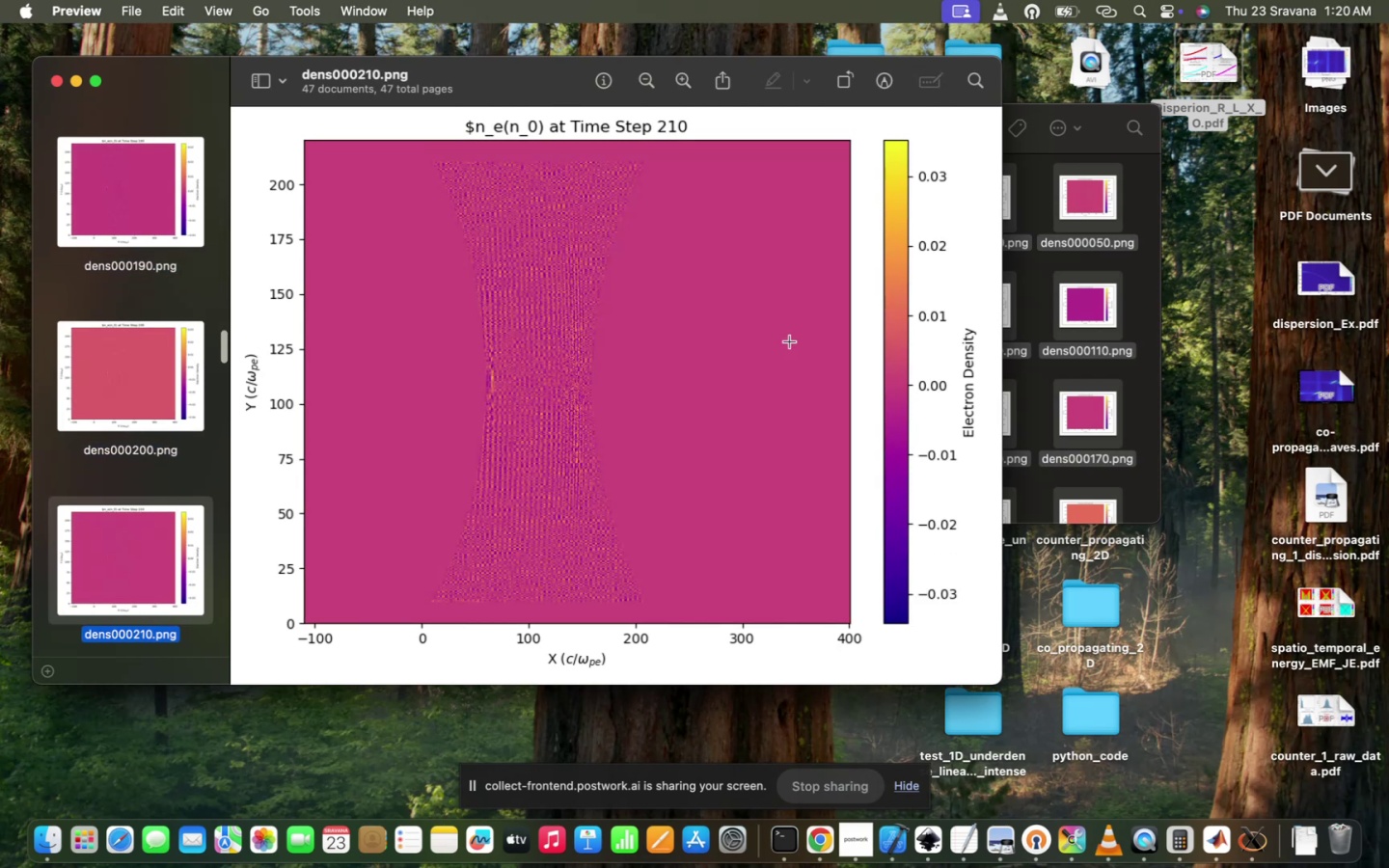 
key(ArrowDown)
 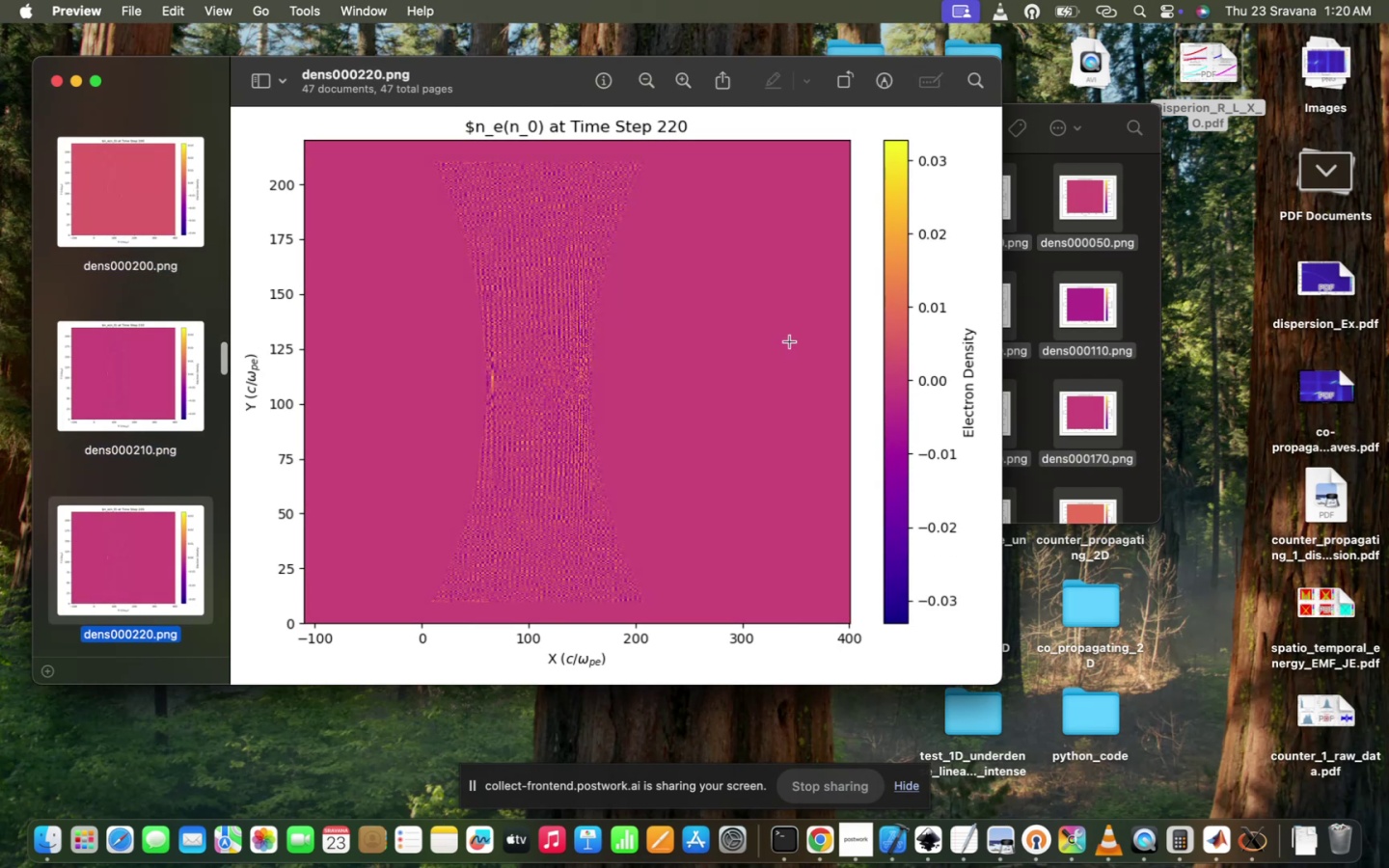 
key(ArrowDown)
 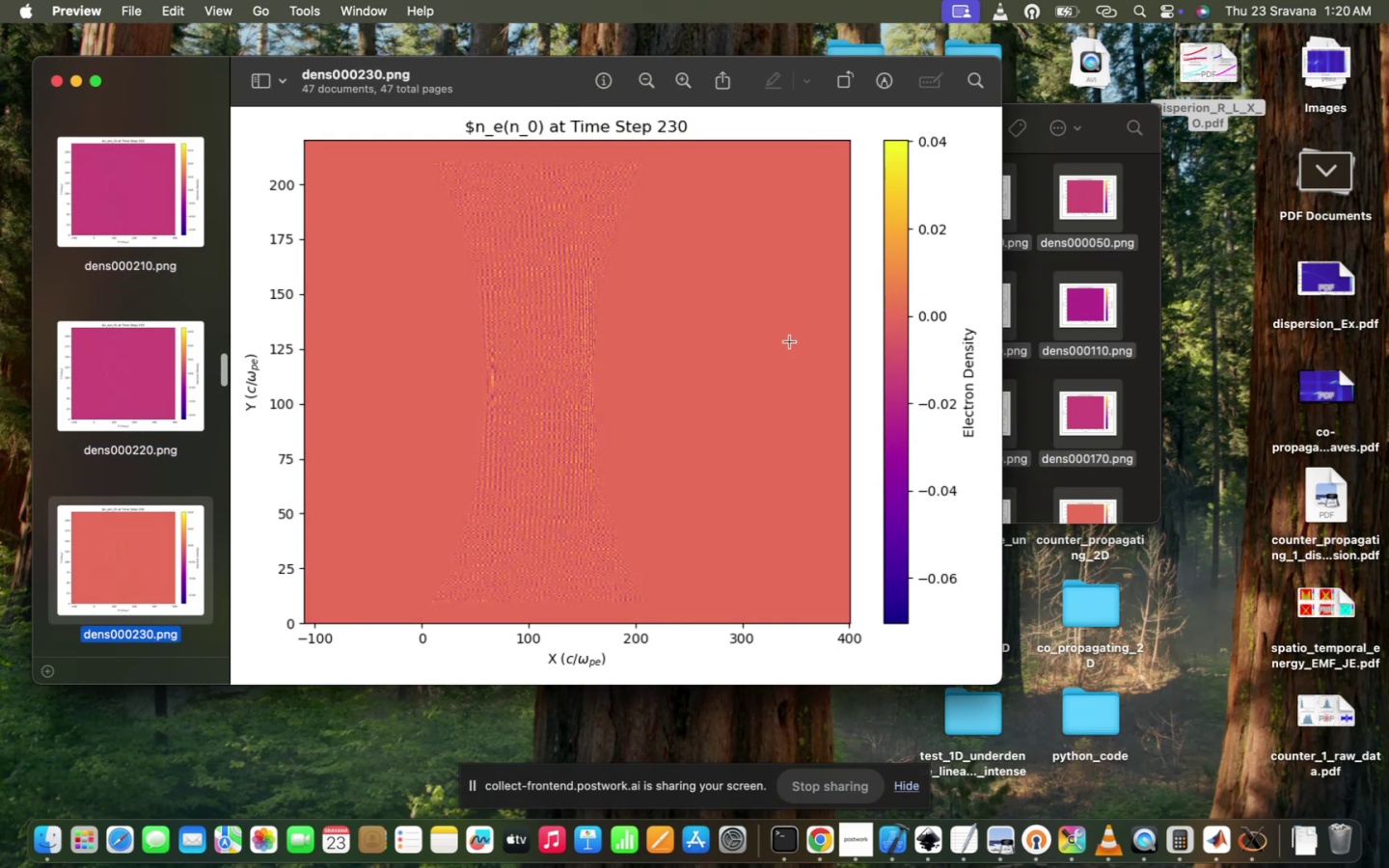 
key(ArrowDown)
 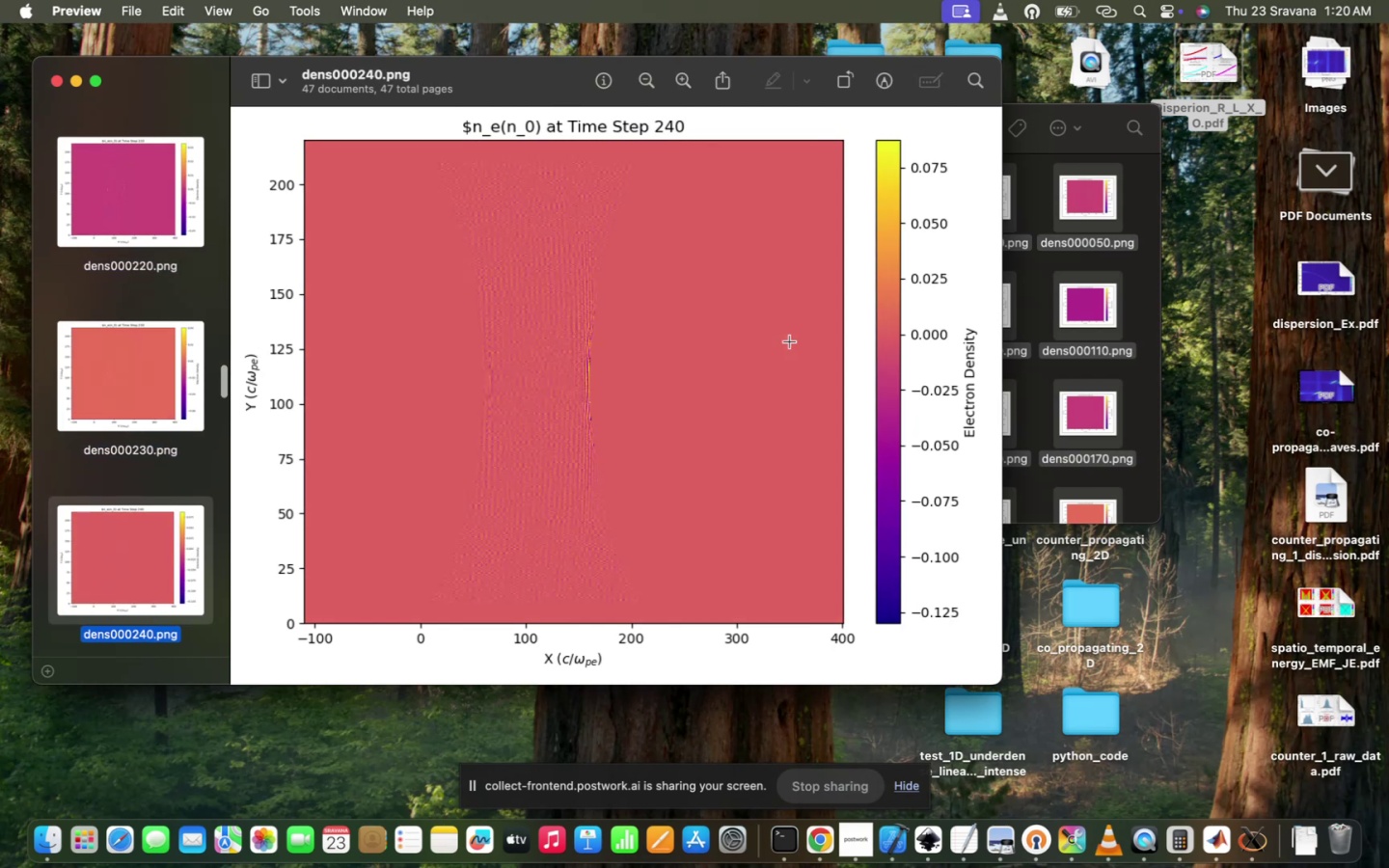 
key(ArrowDown)
 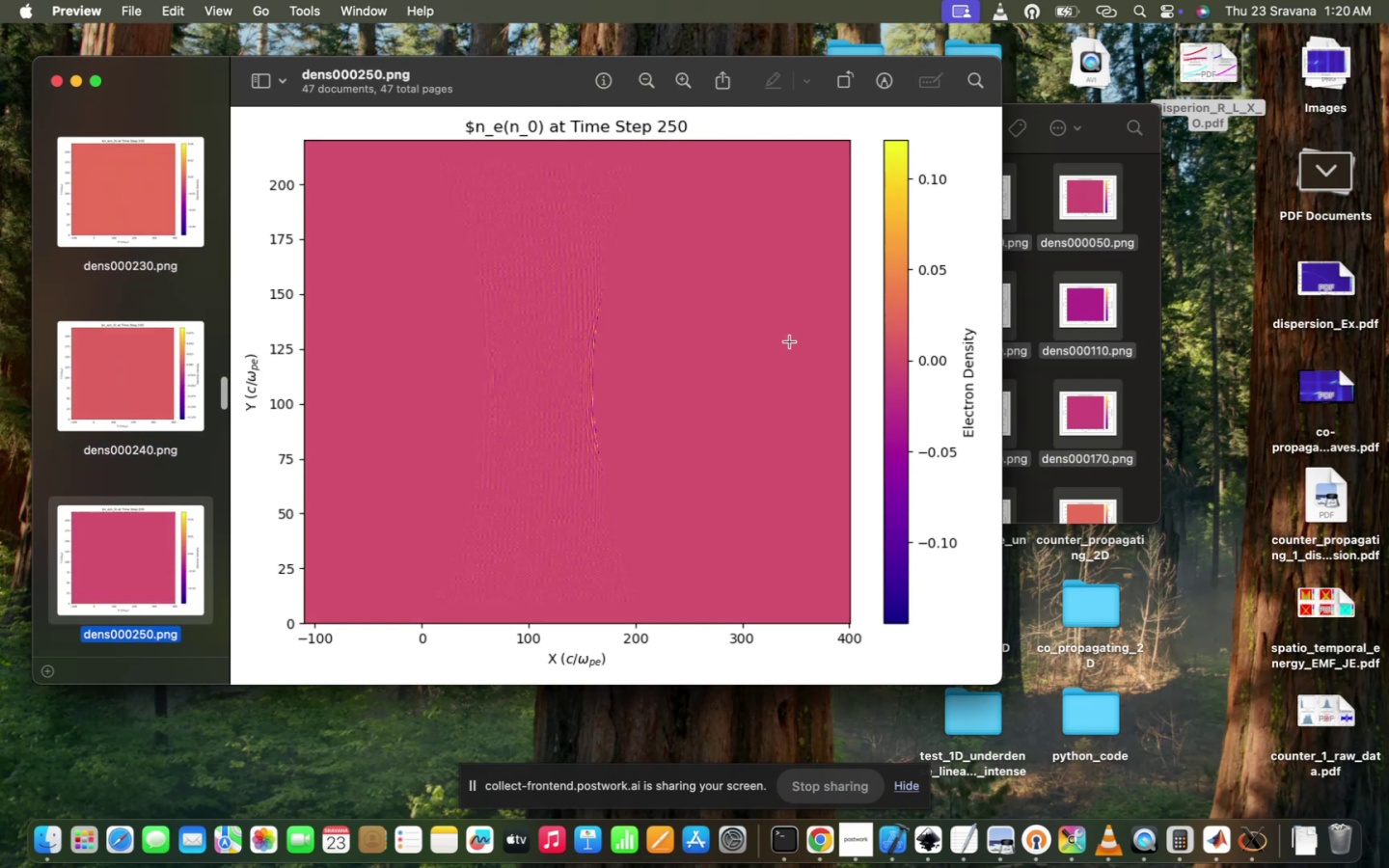 
key(ArrowDown)
 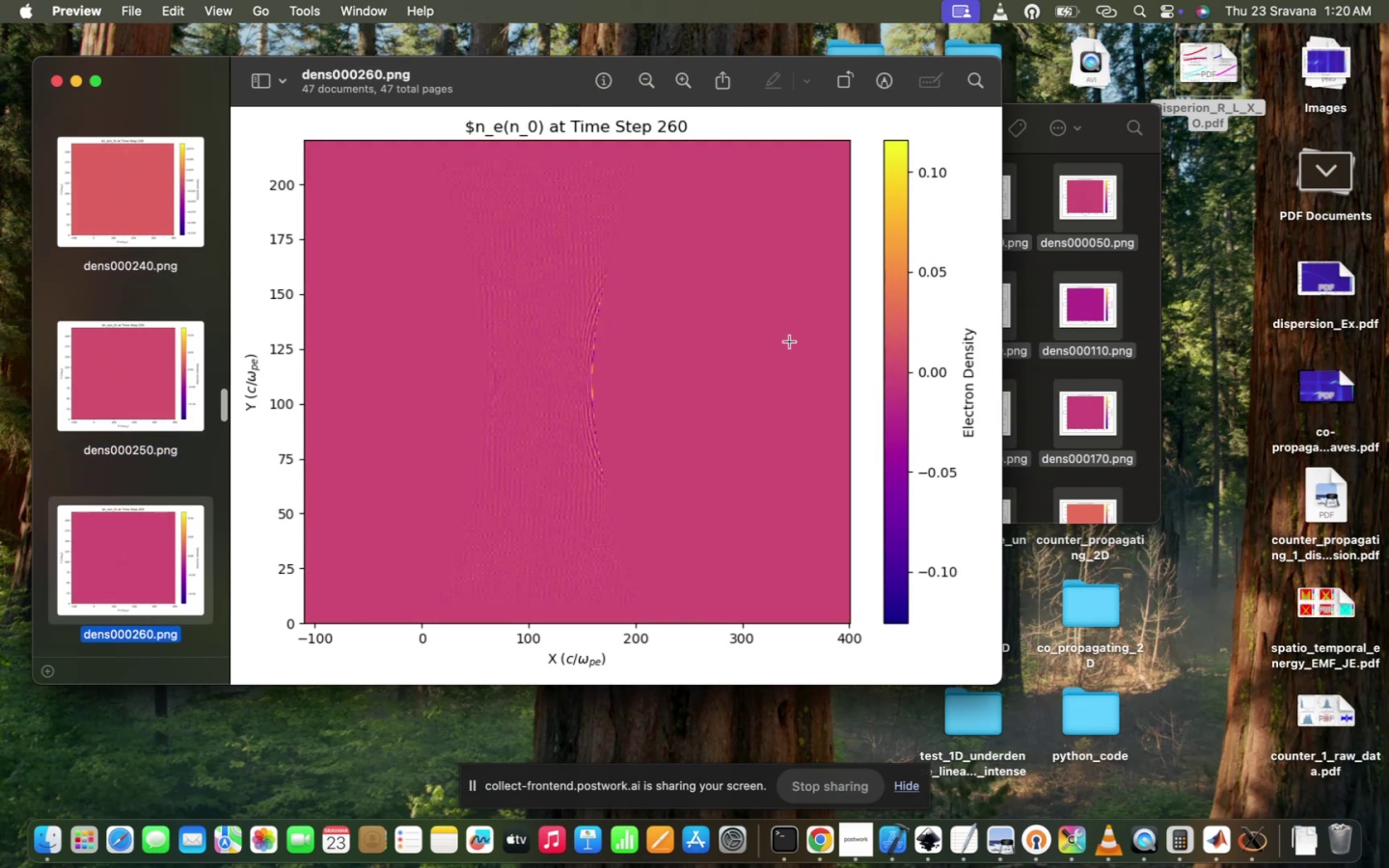 
key(ArrowDown)
 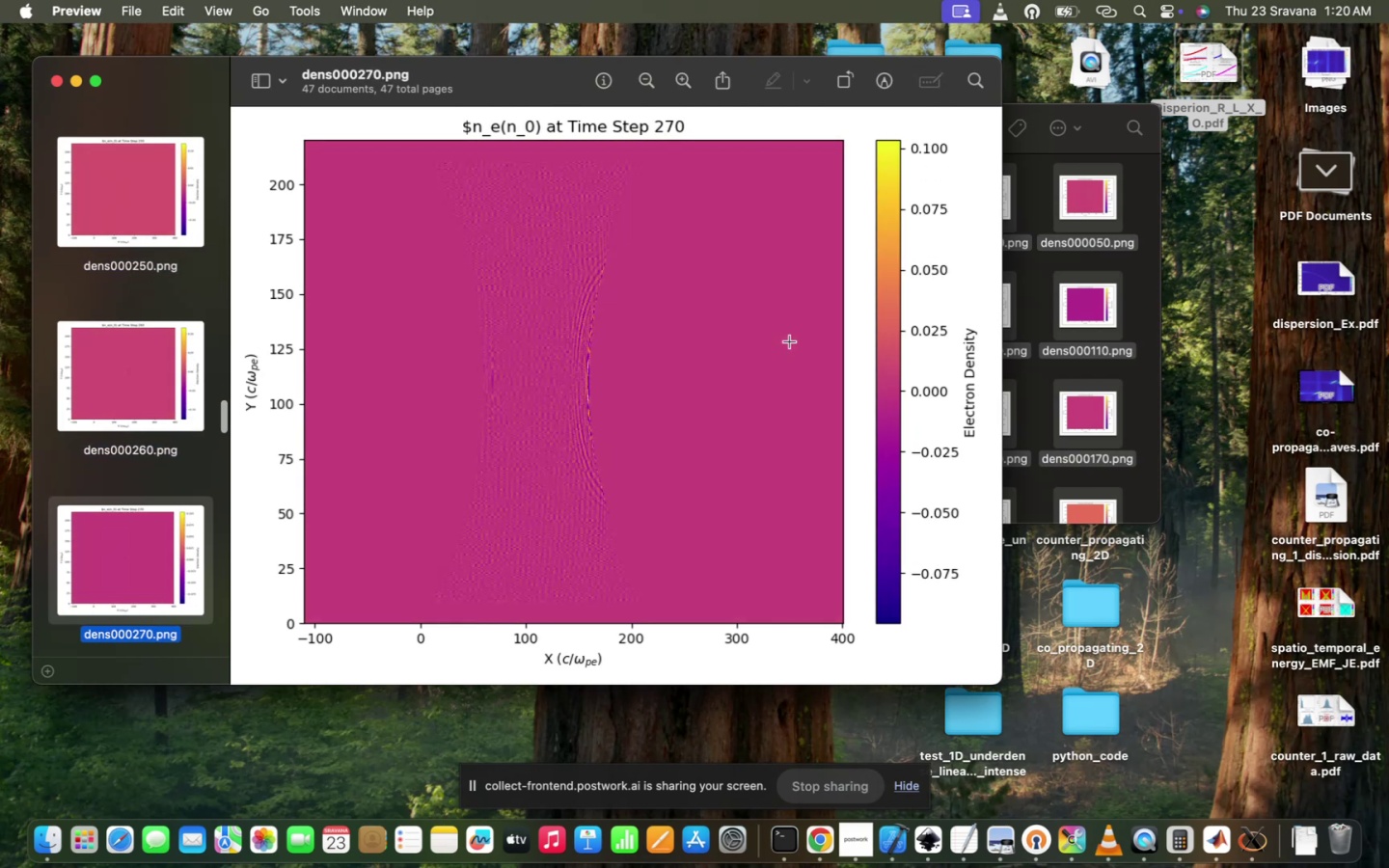 
key(ArrowDown)
 